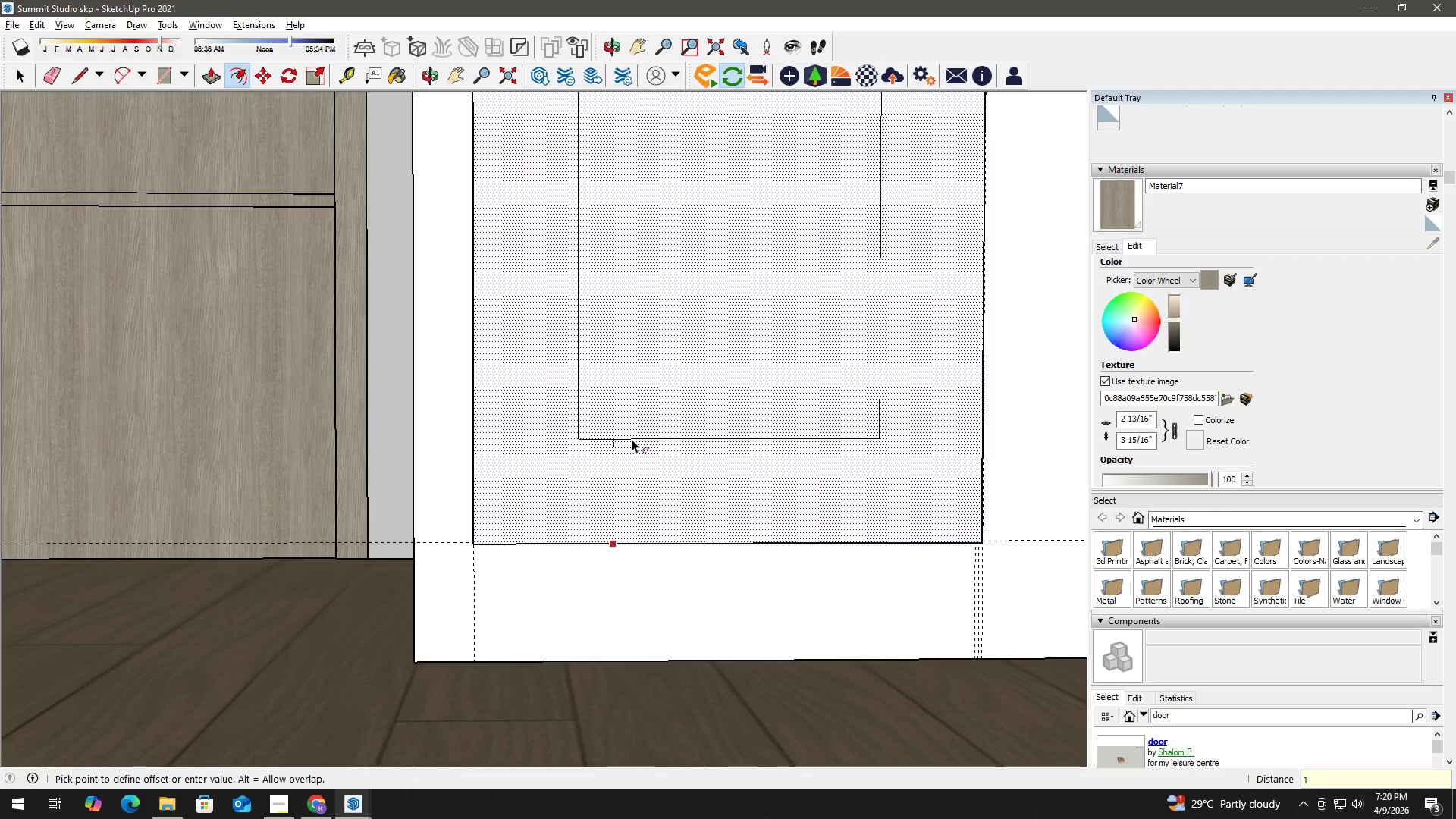 
key(Shift+Quote)
 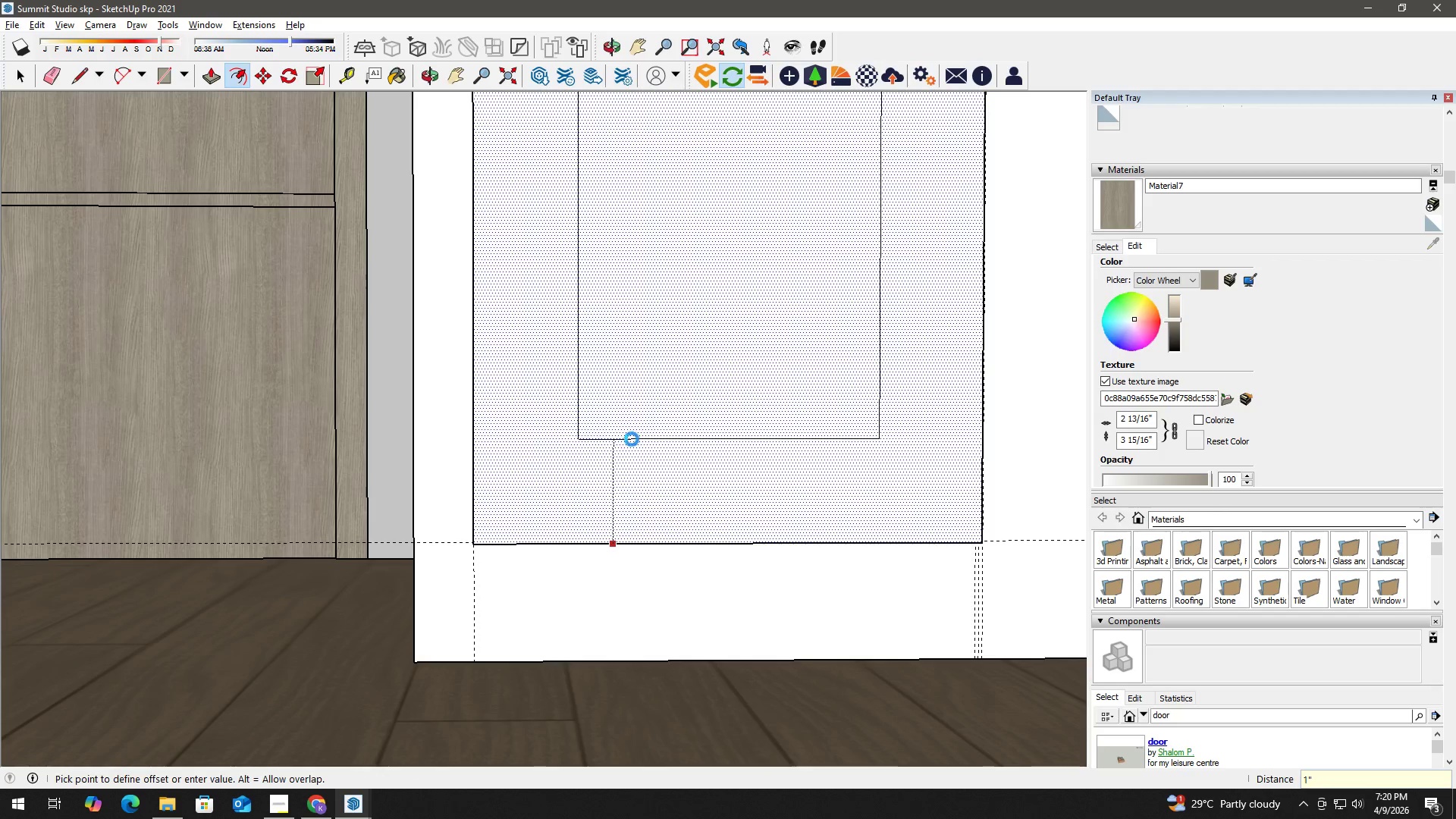 
key(Enter)
 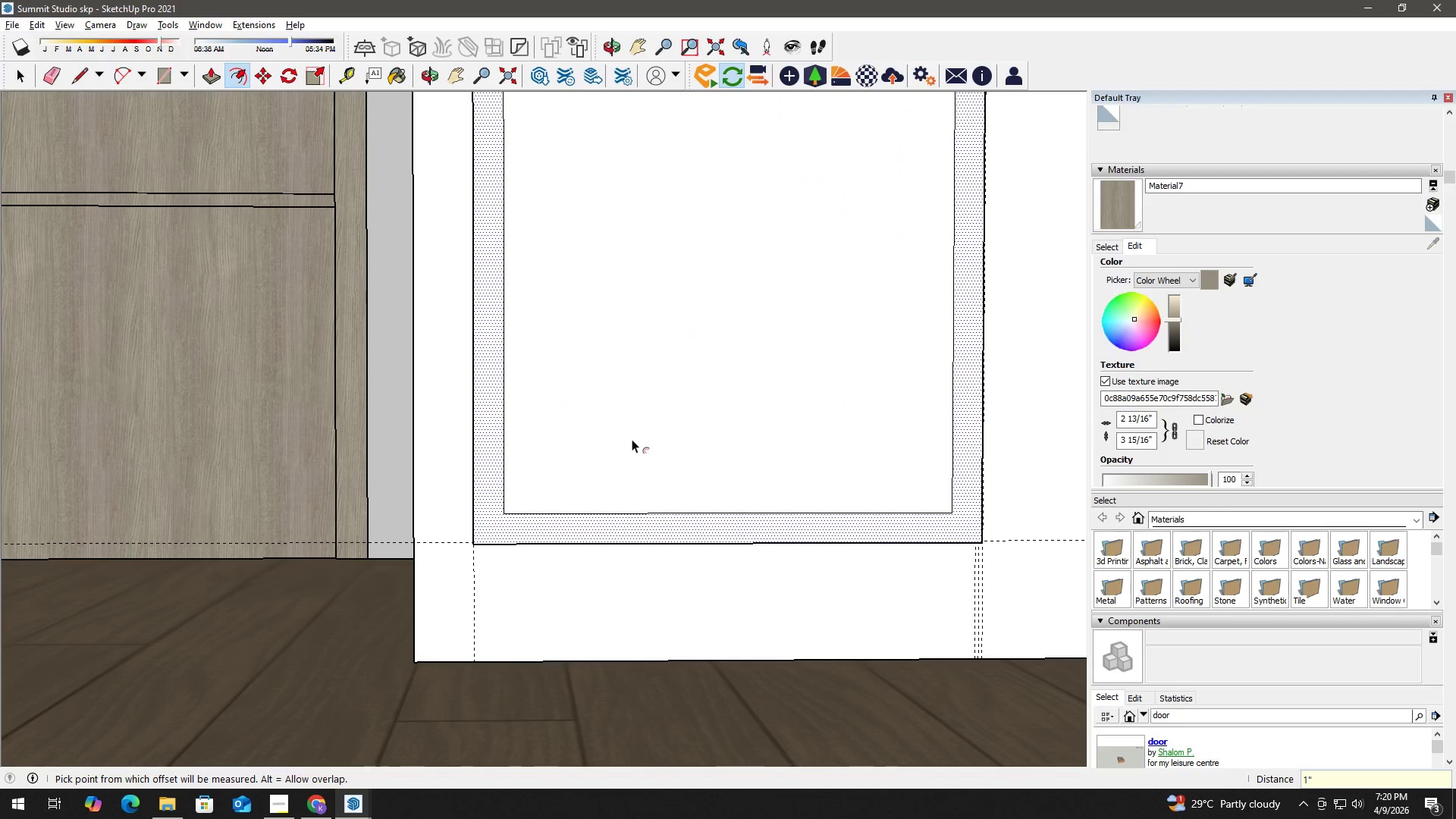 
key(Space)
 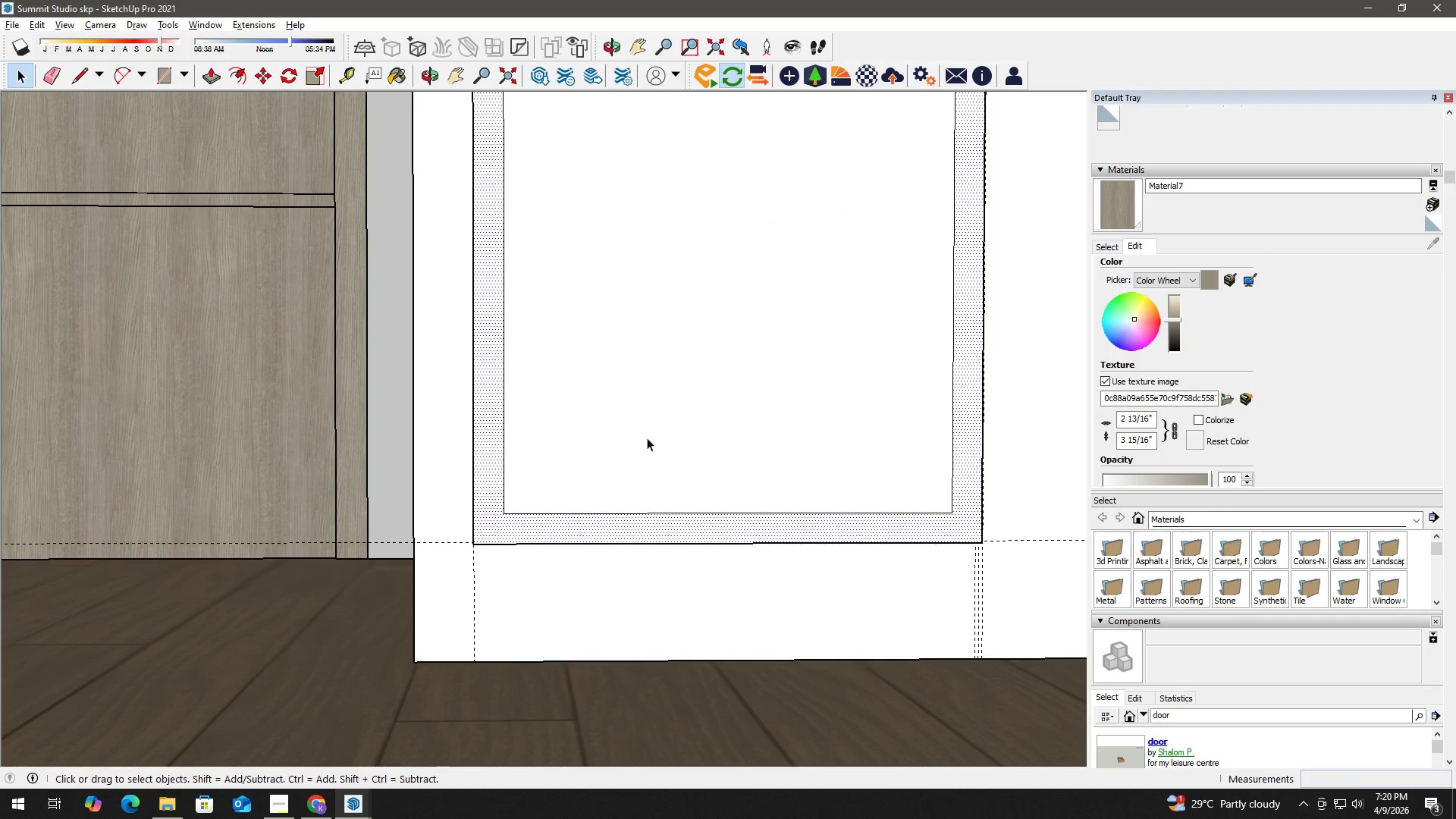 
left_click([647, 438])
 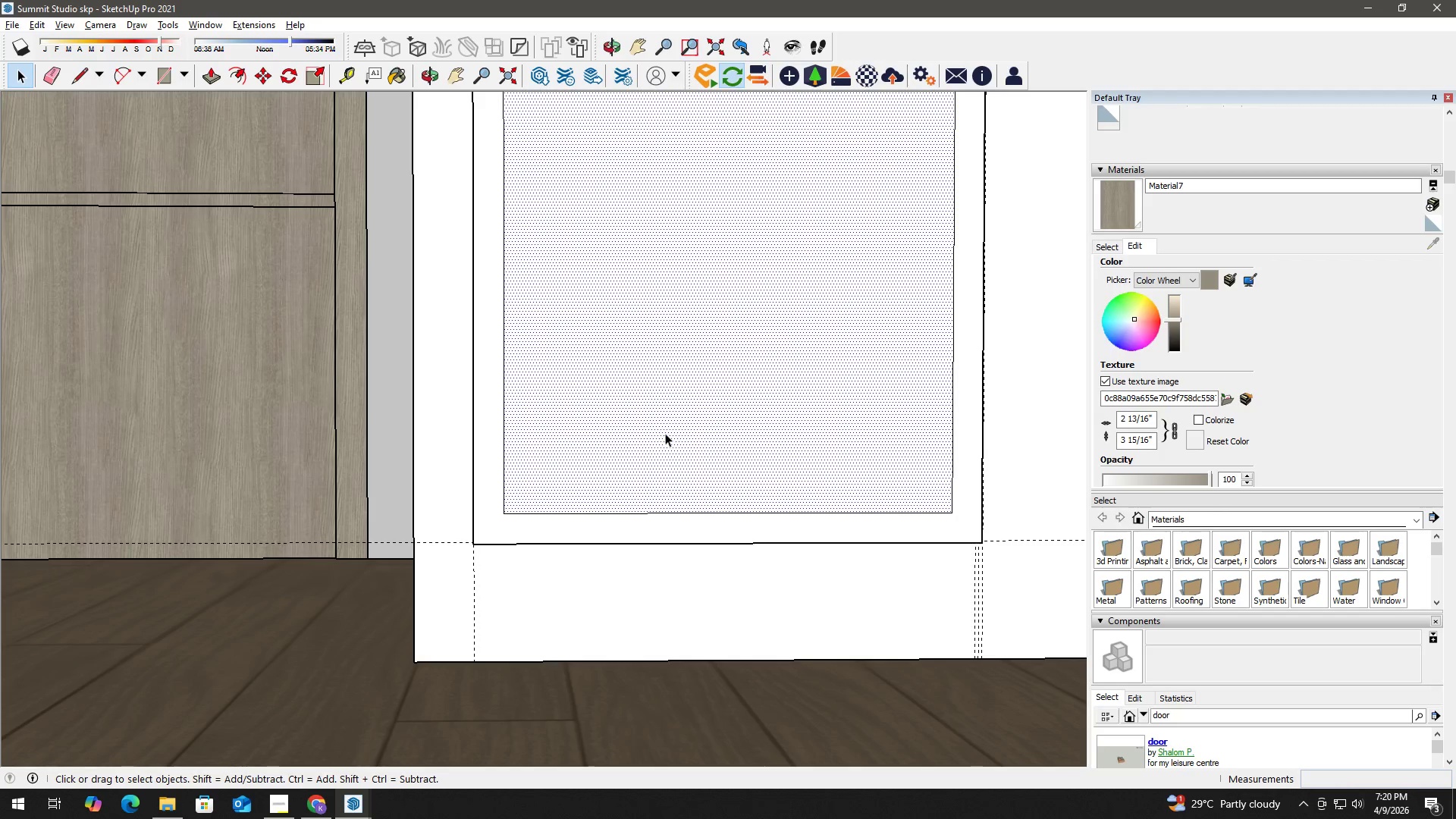 
key(P)
 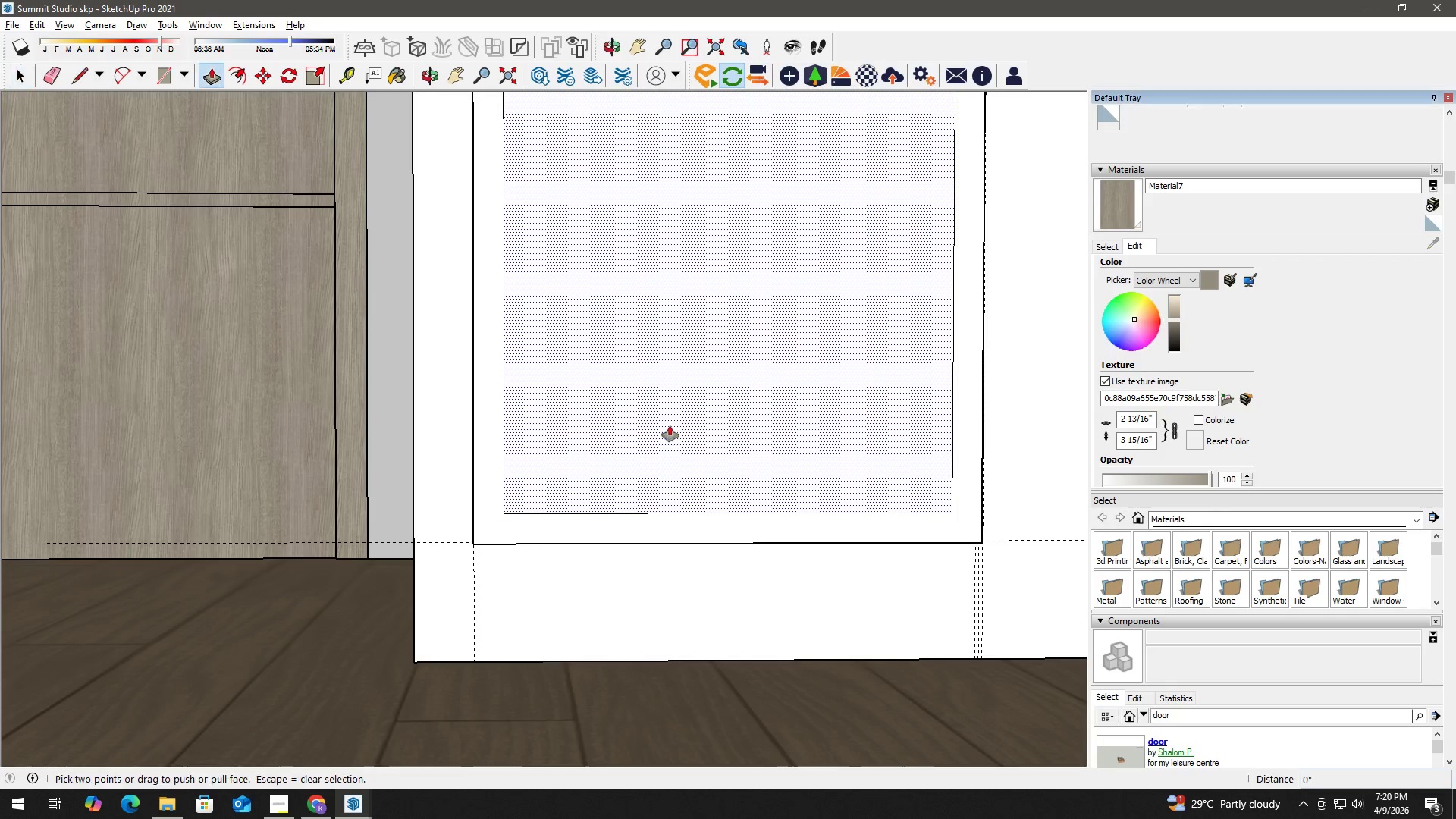 
left_click([670, 425])
 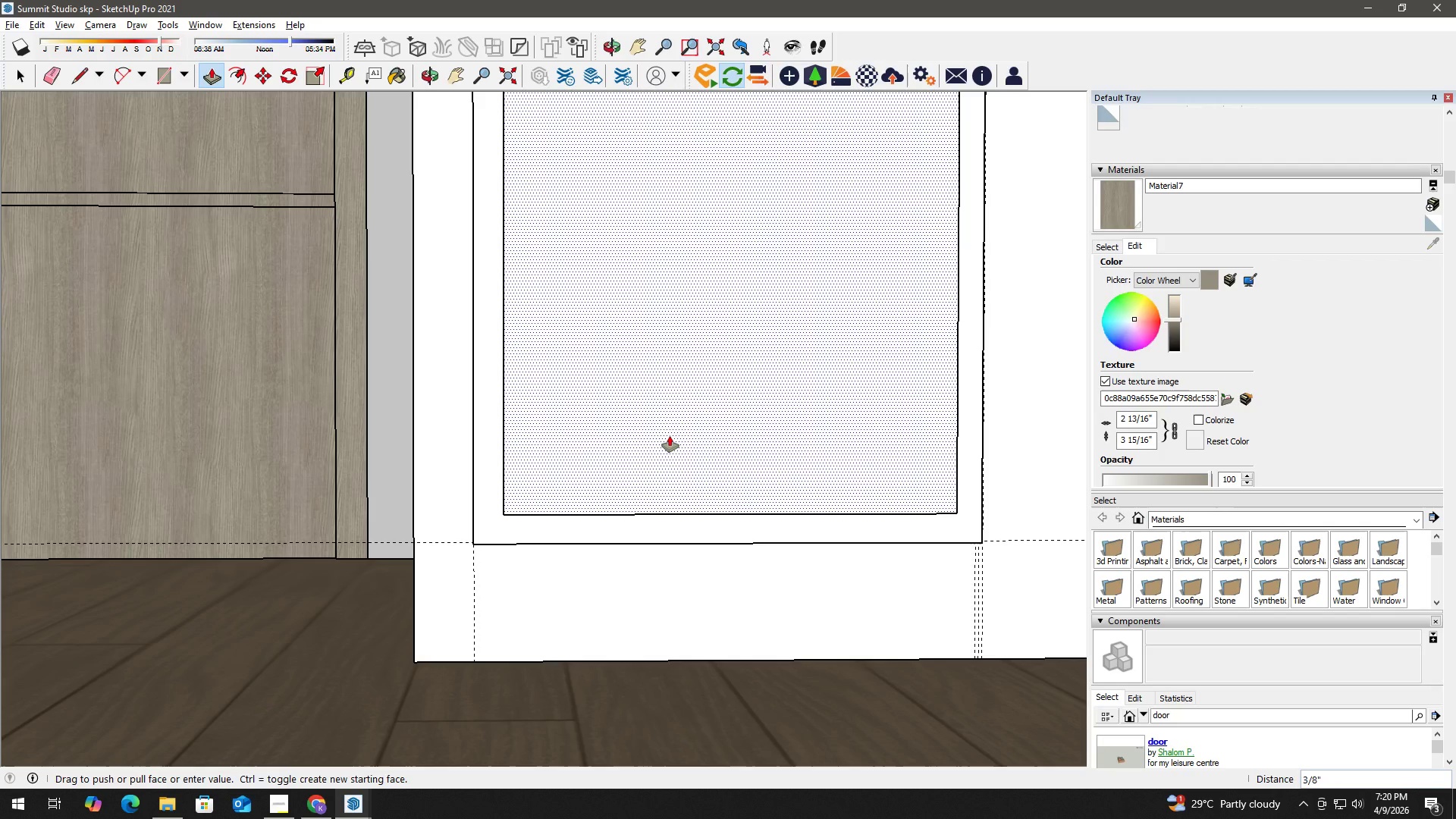 
key(Numpad1)
 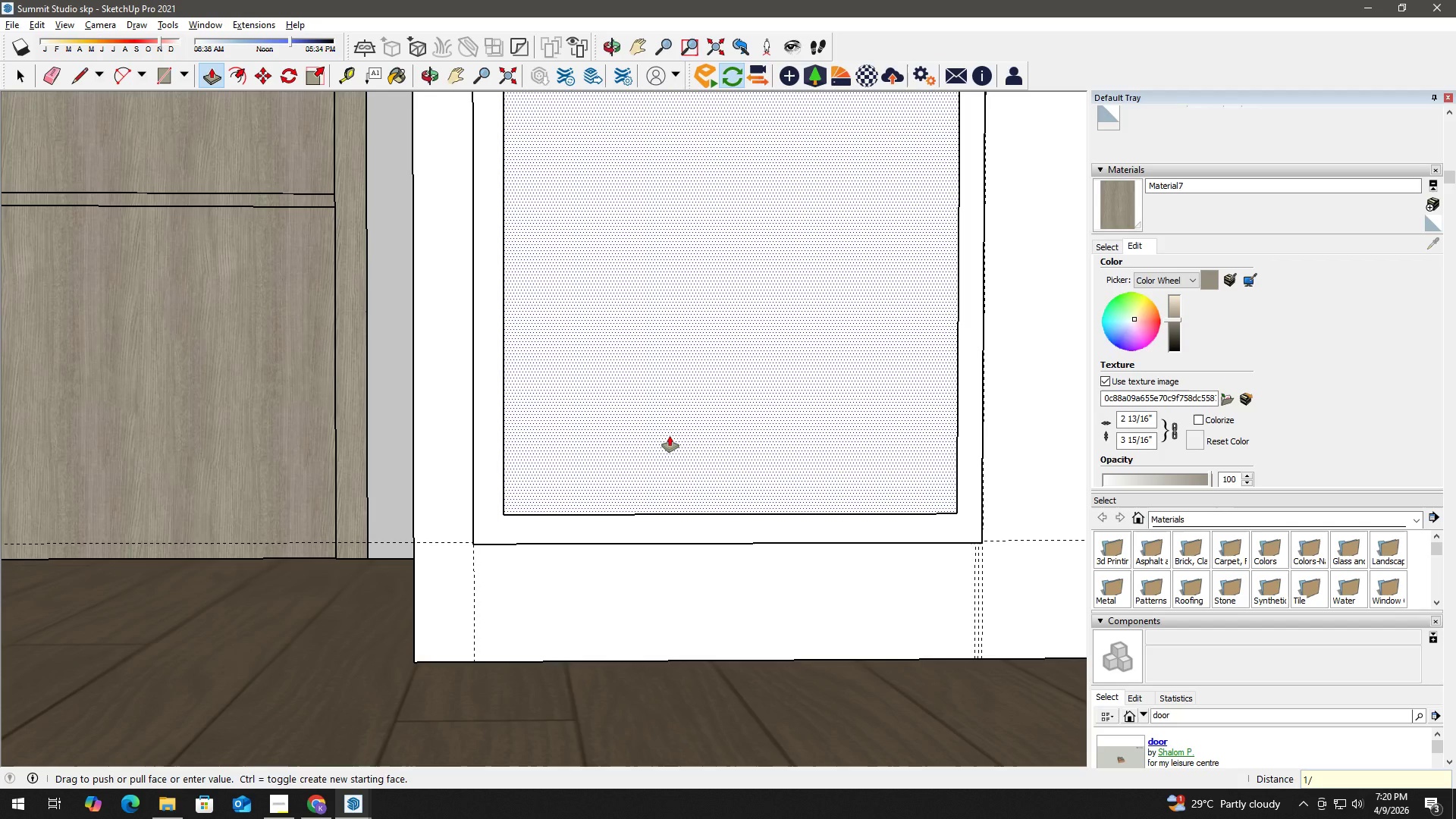 
key(NumpadDivide)
 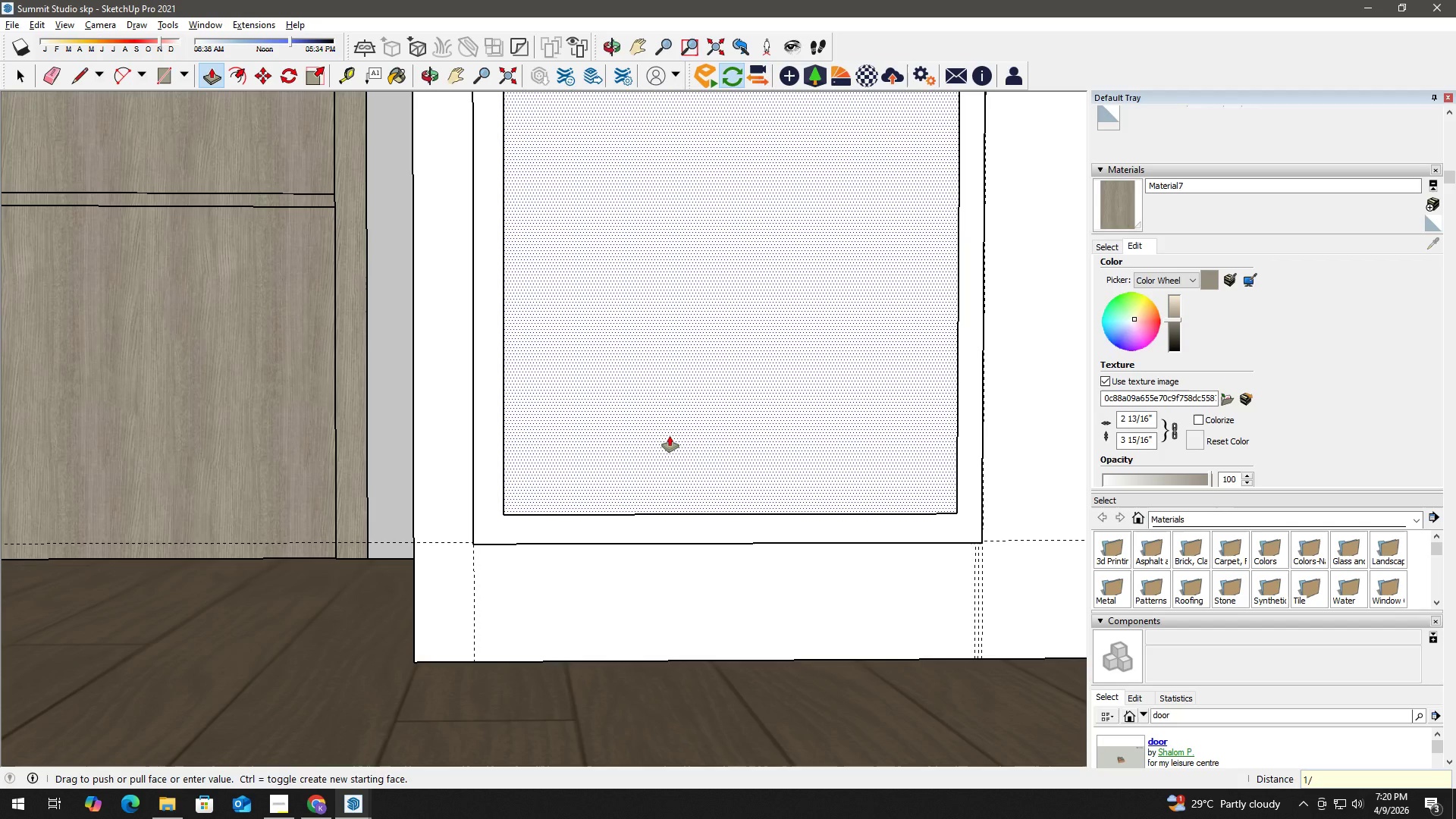 
key(Numpad8)
 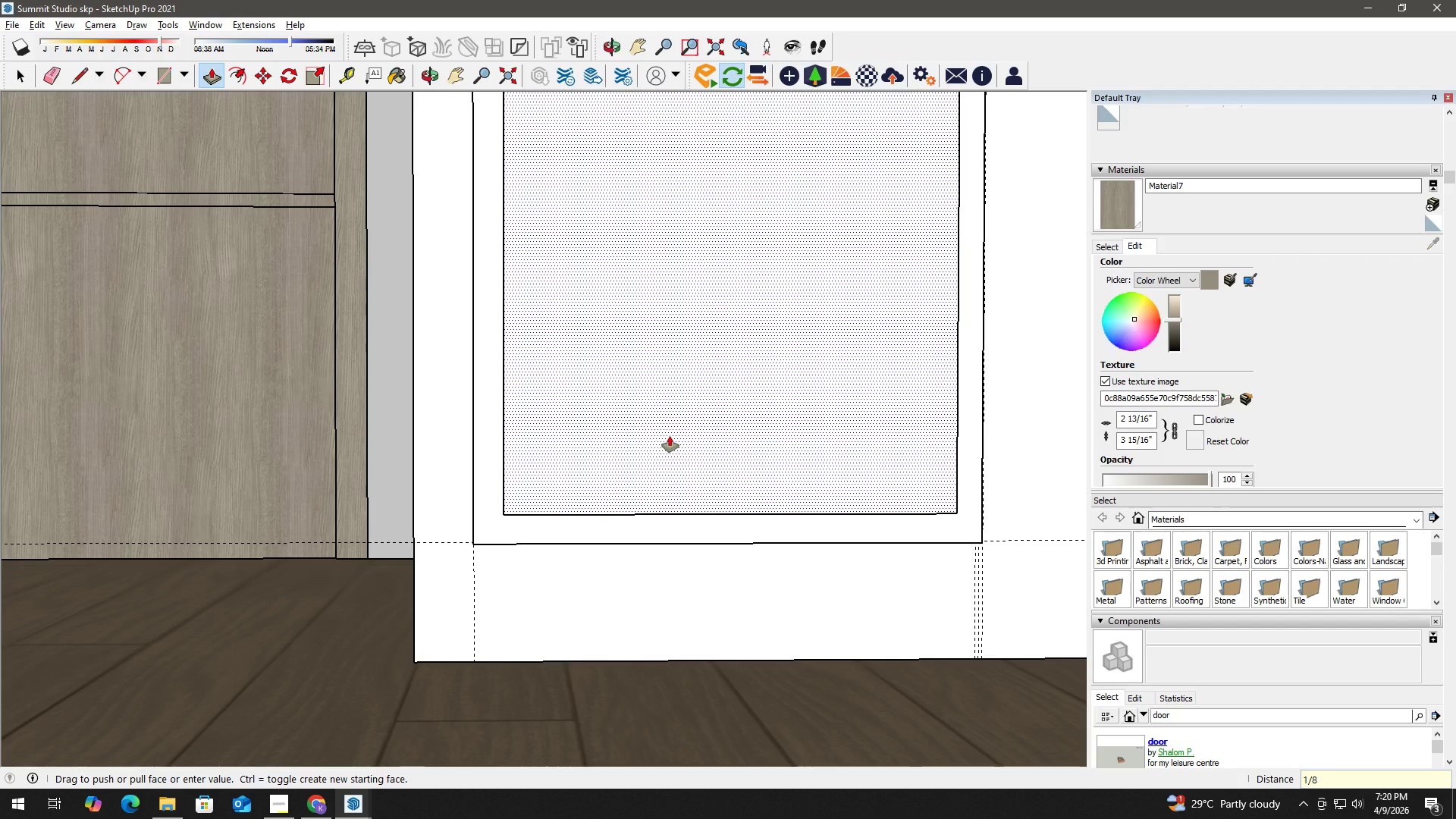 
key(Shift+ShiftLeft)
 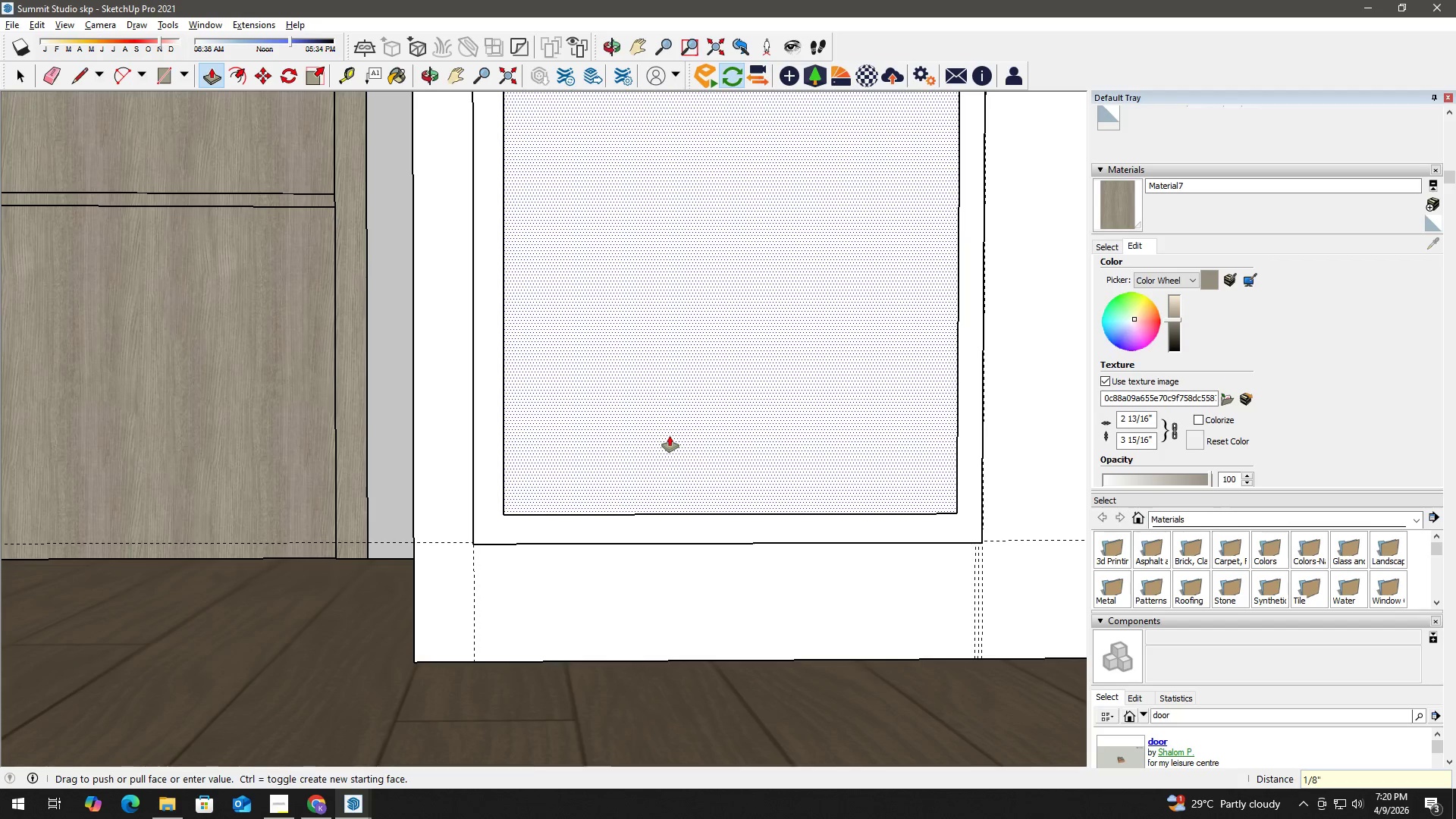 
key(Shift+Quote)
 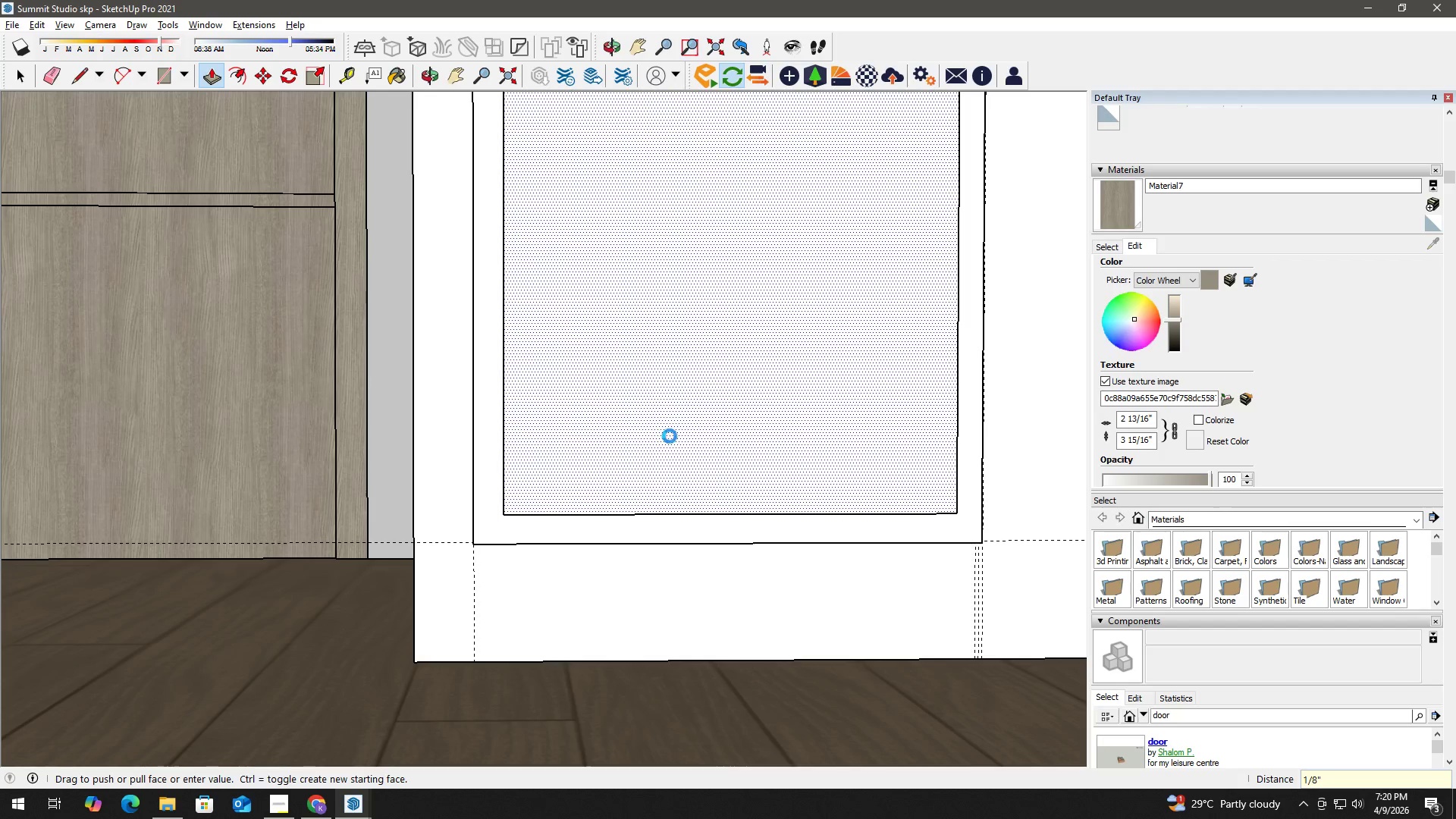 
key(Enter)
 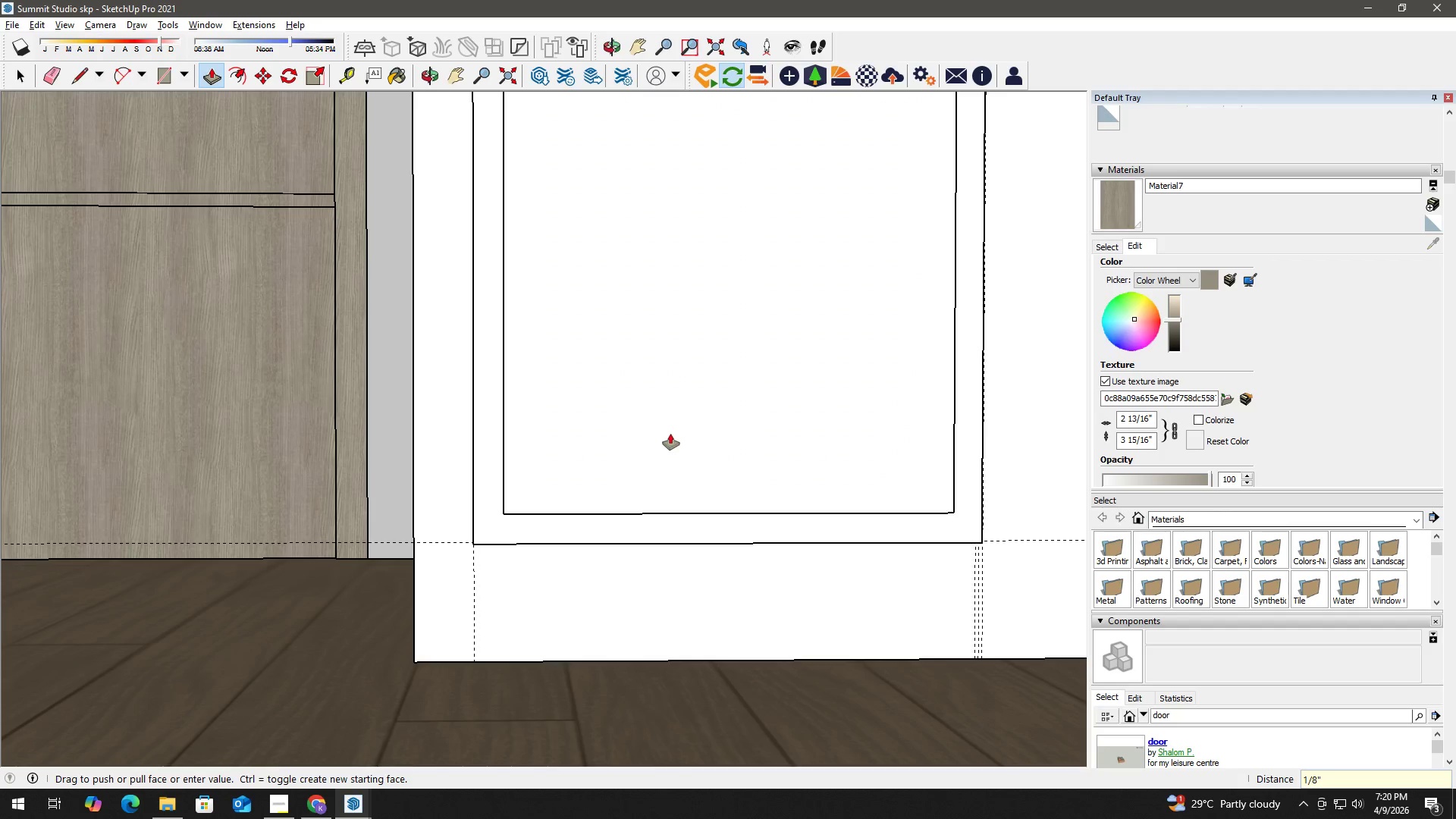 
hold_key(key=Space, duration=4.59)
 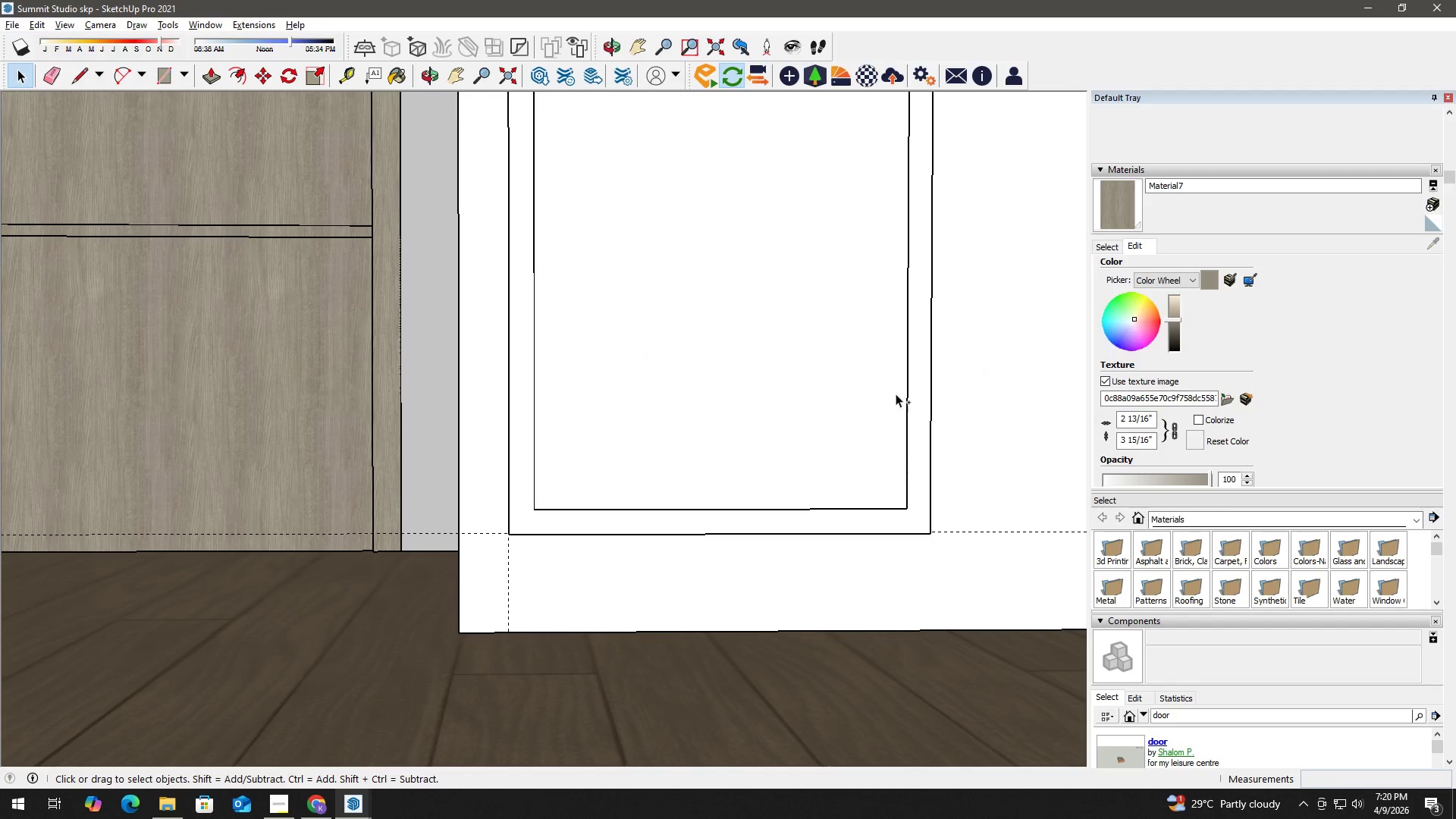 
key(Escape)
 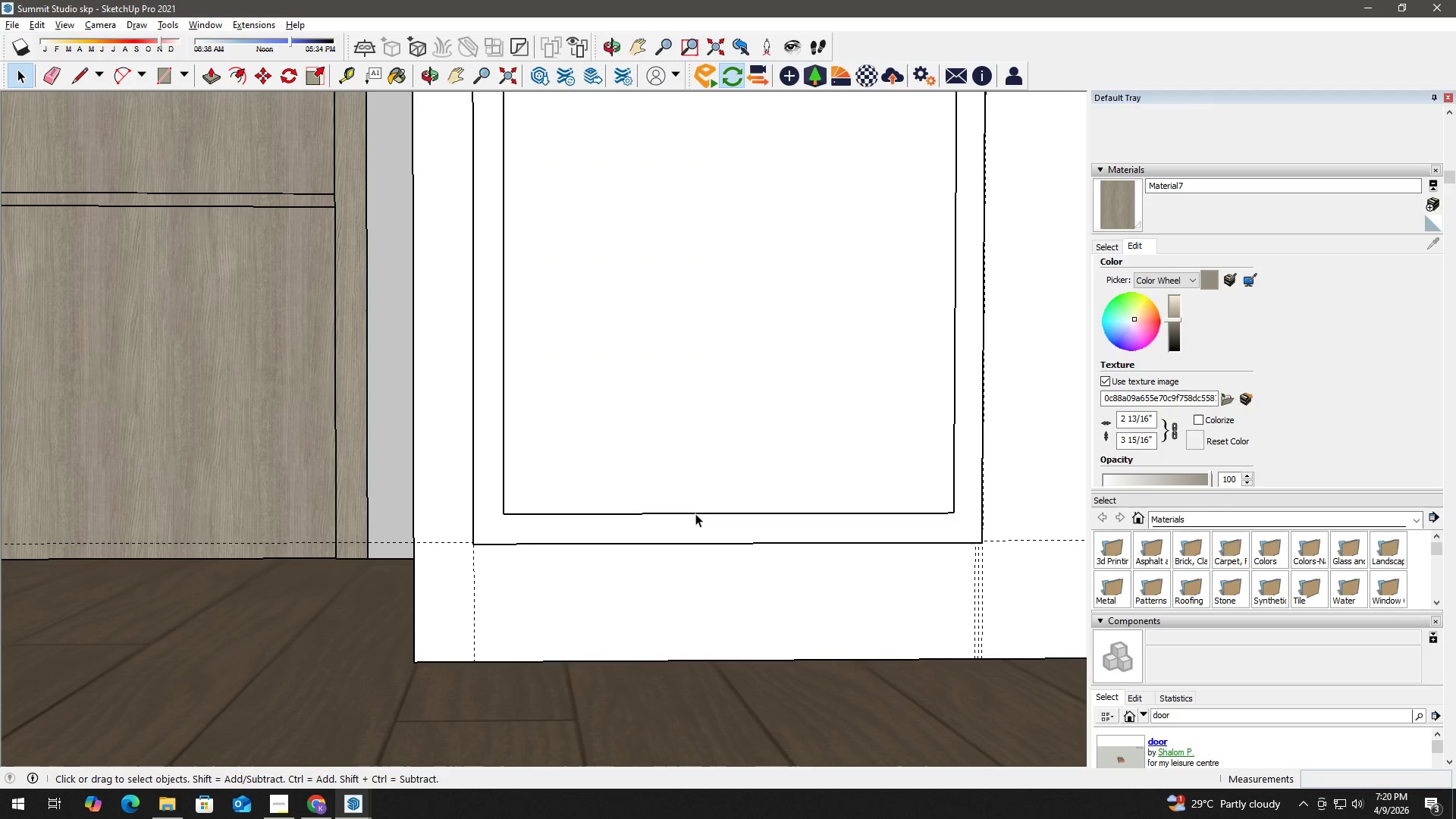 
double_click([695, 513])
 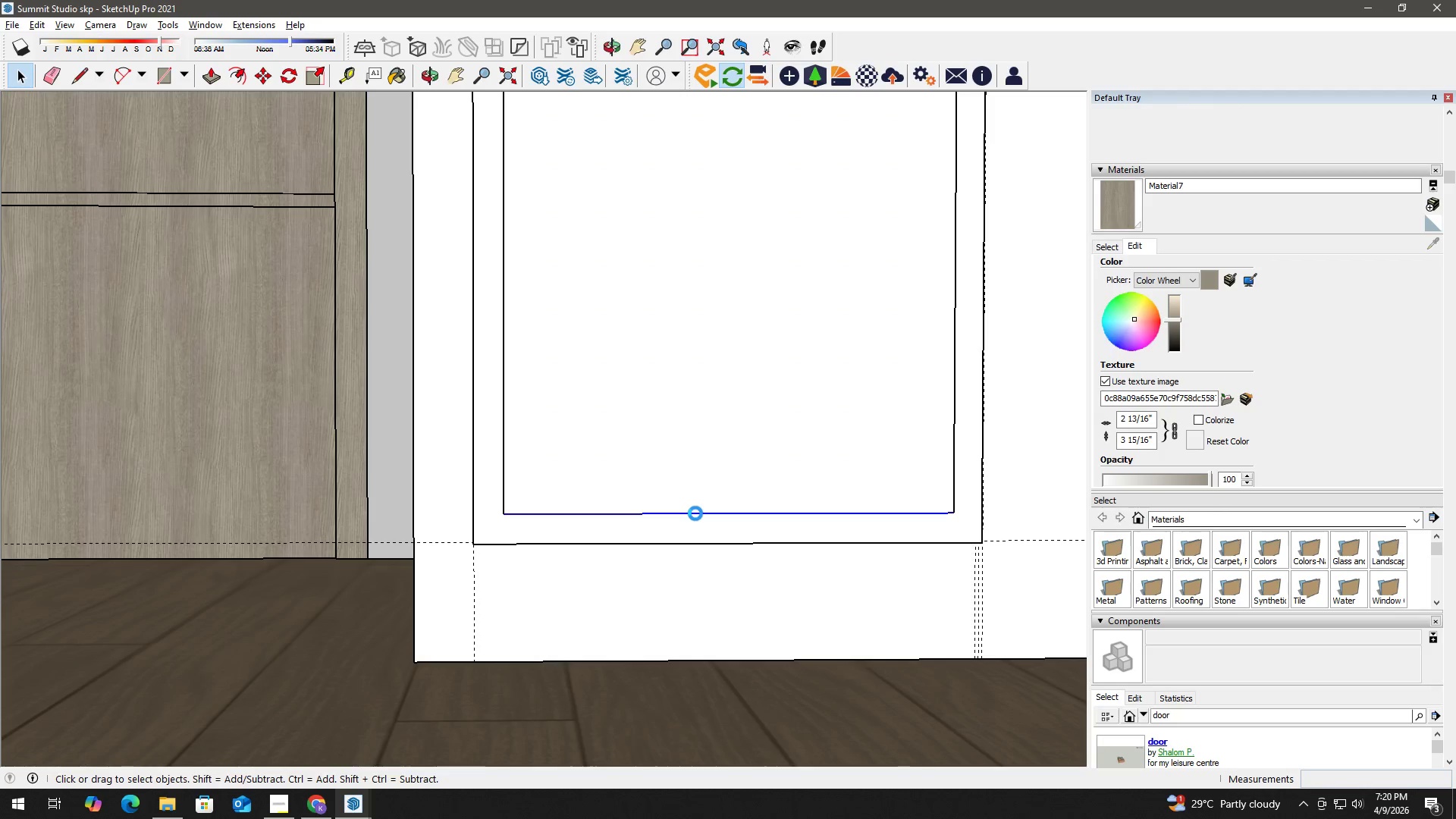 
triple_click([695, 513])
 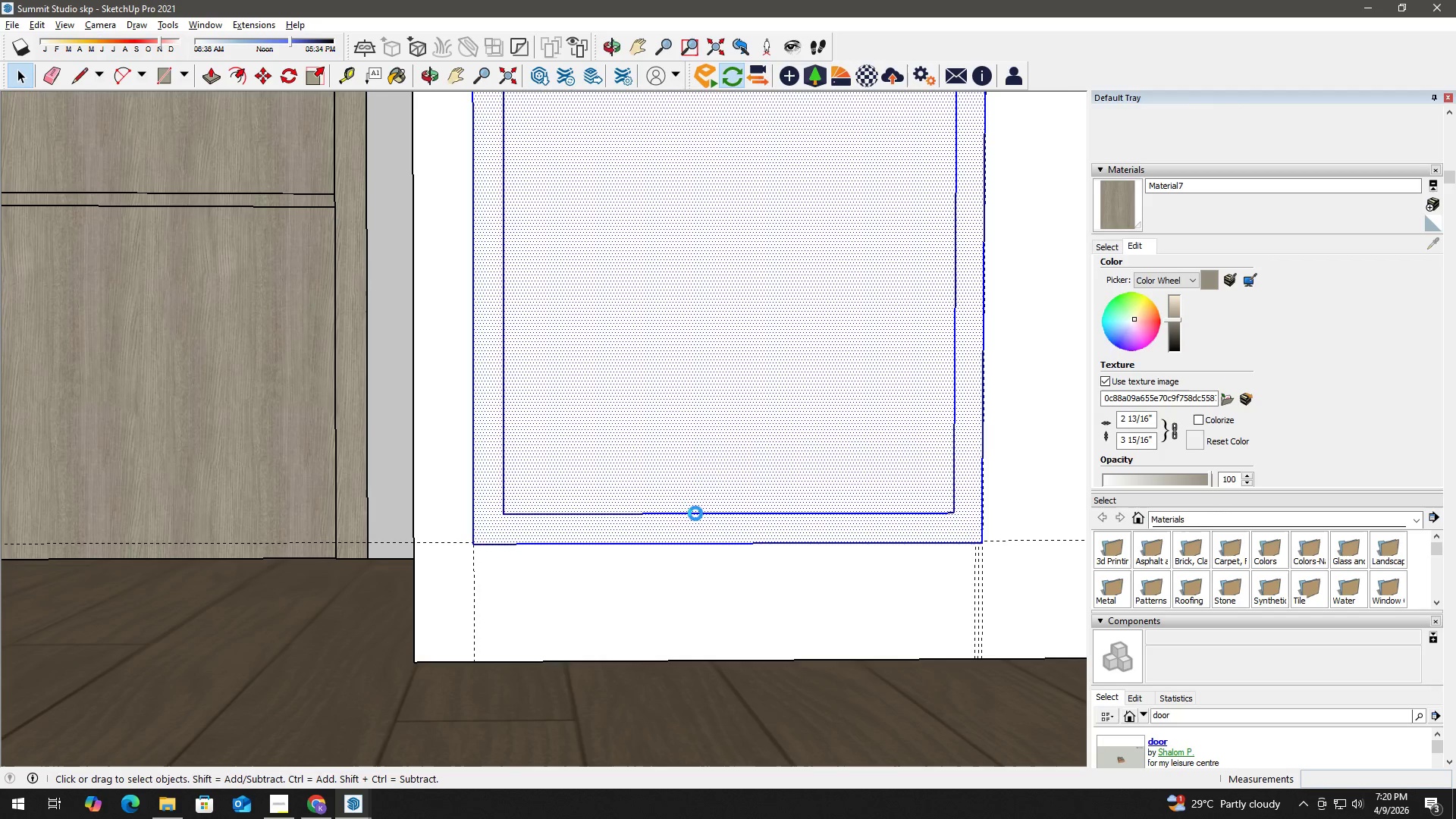 
triple_click([695, 513])
 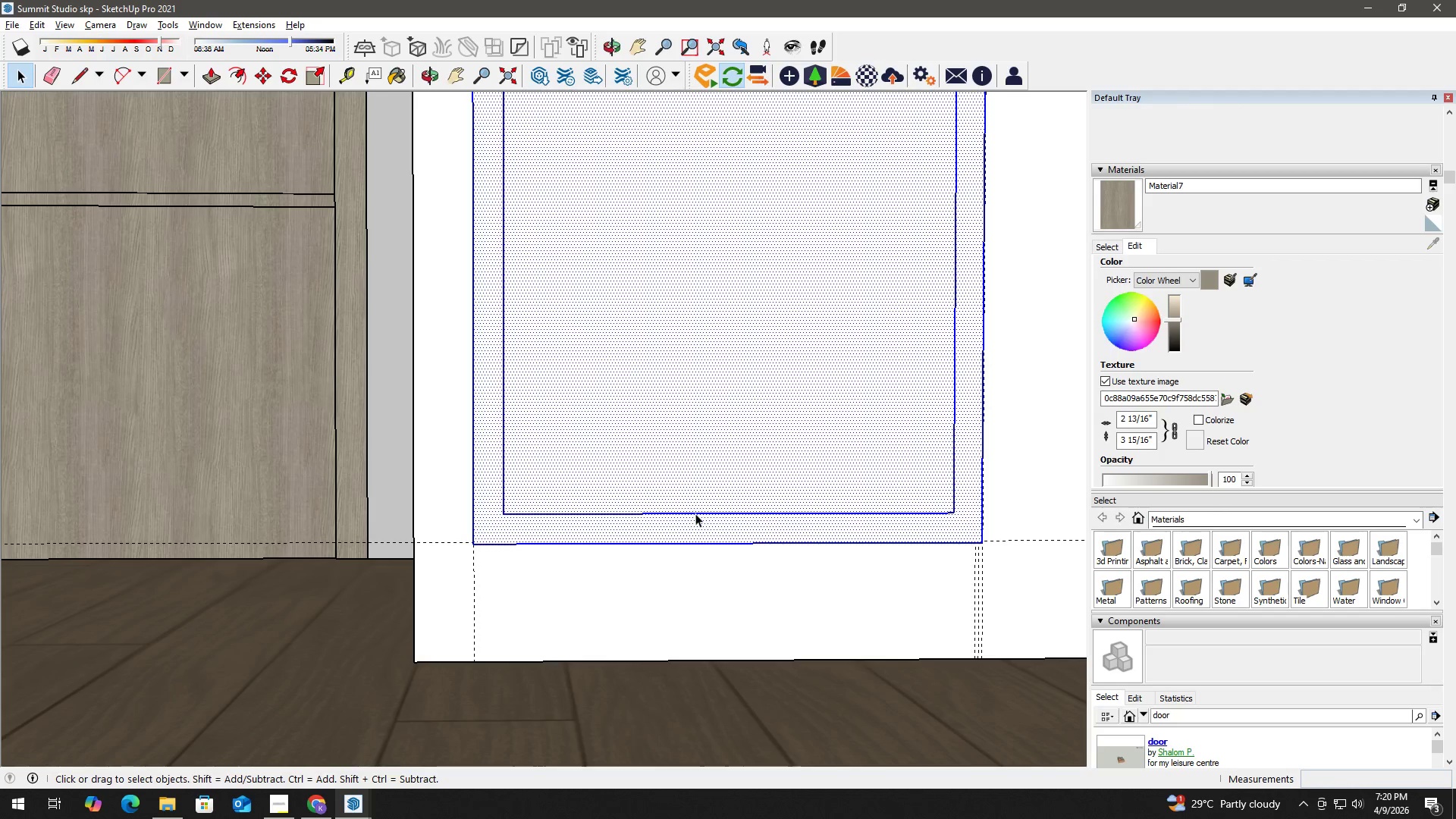 
right_click([695, 513])
 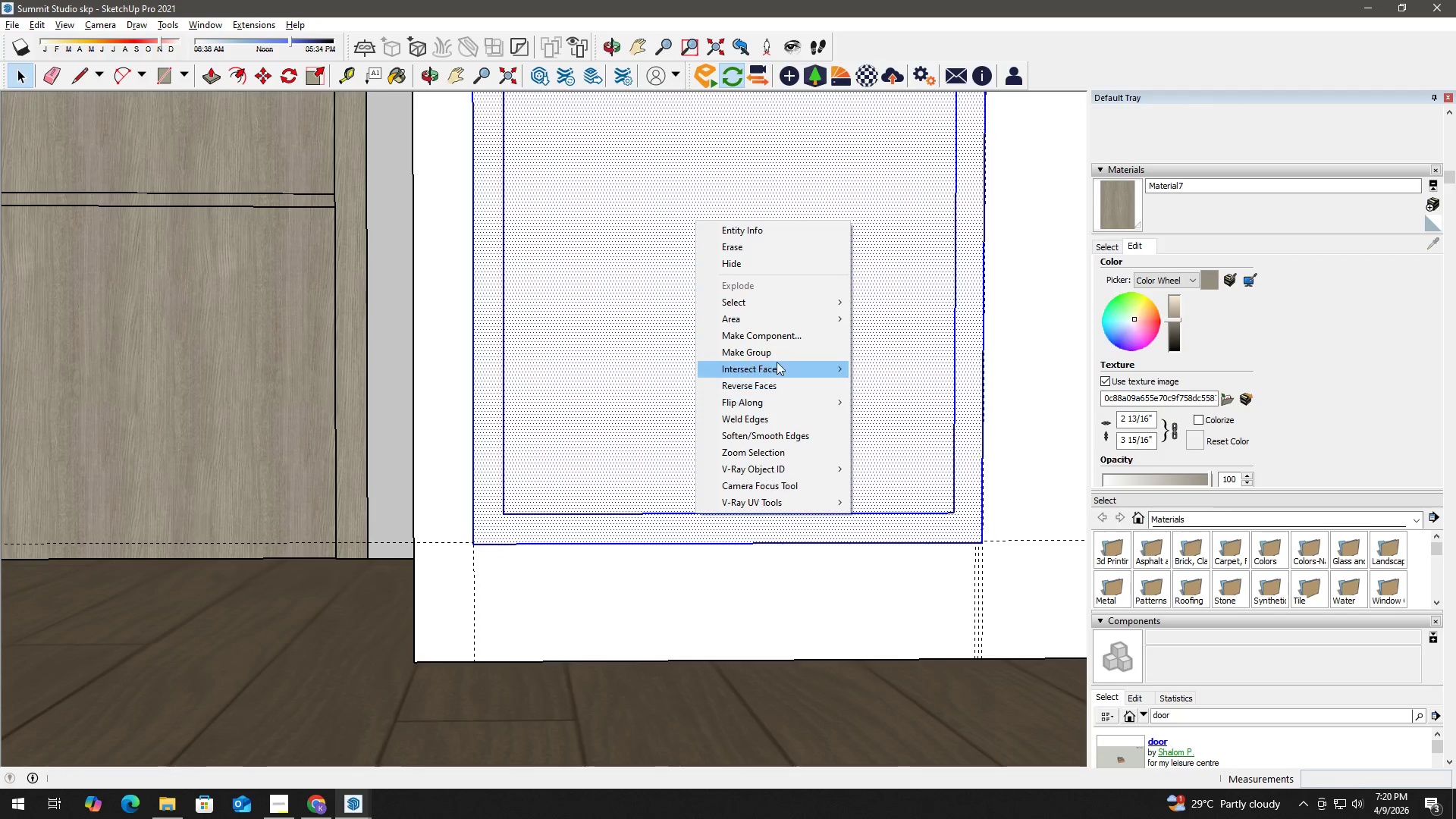 
left_click([778, 353])
 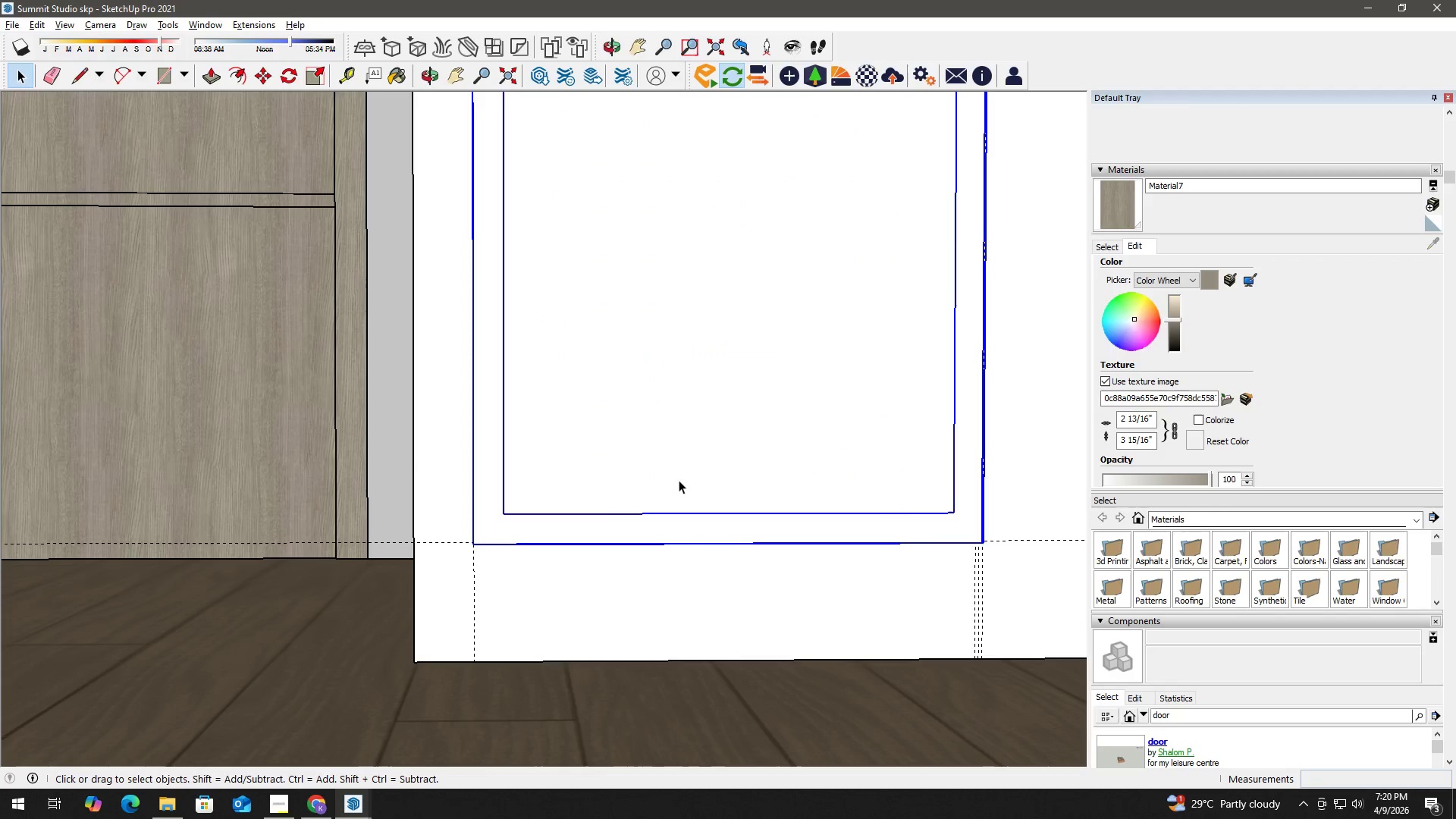 
scroll: coordinate [679, 491], scroll_direction: down, amount: 3.0
 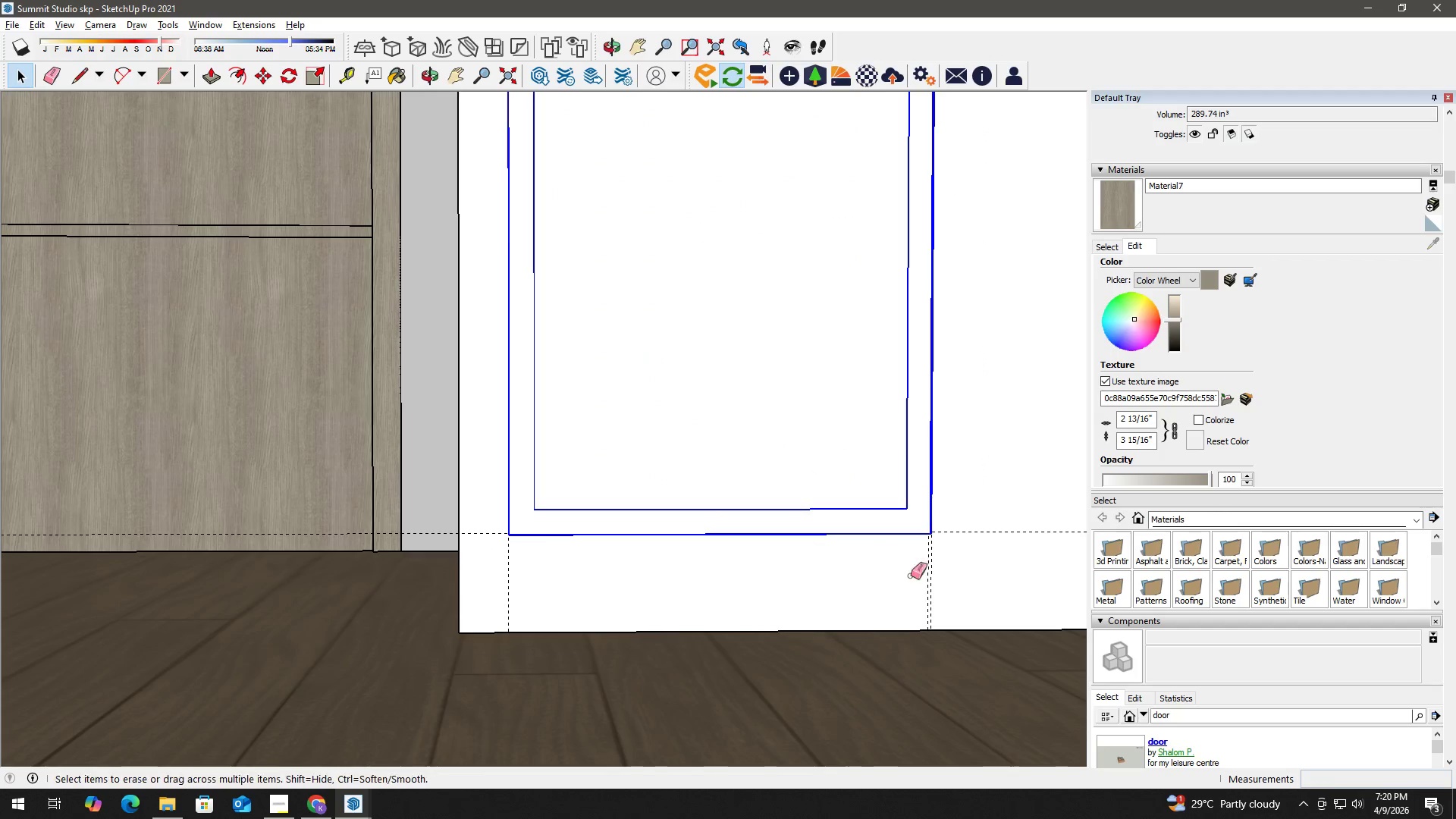 
left_click_drag(start_coordinate=[955, 586], to_coordinate=[869, 561])
 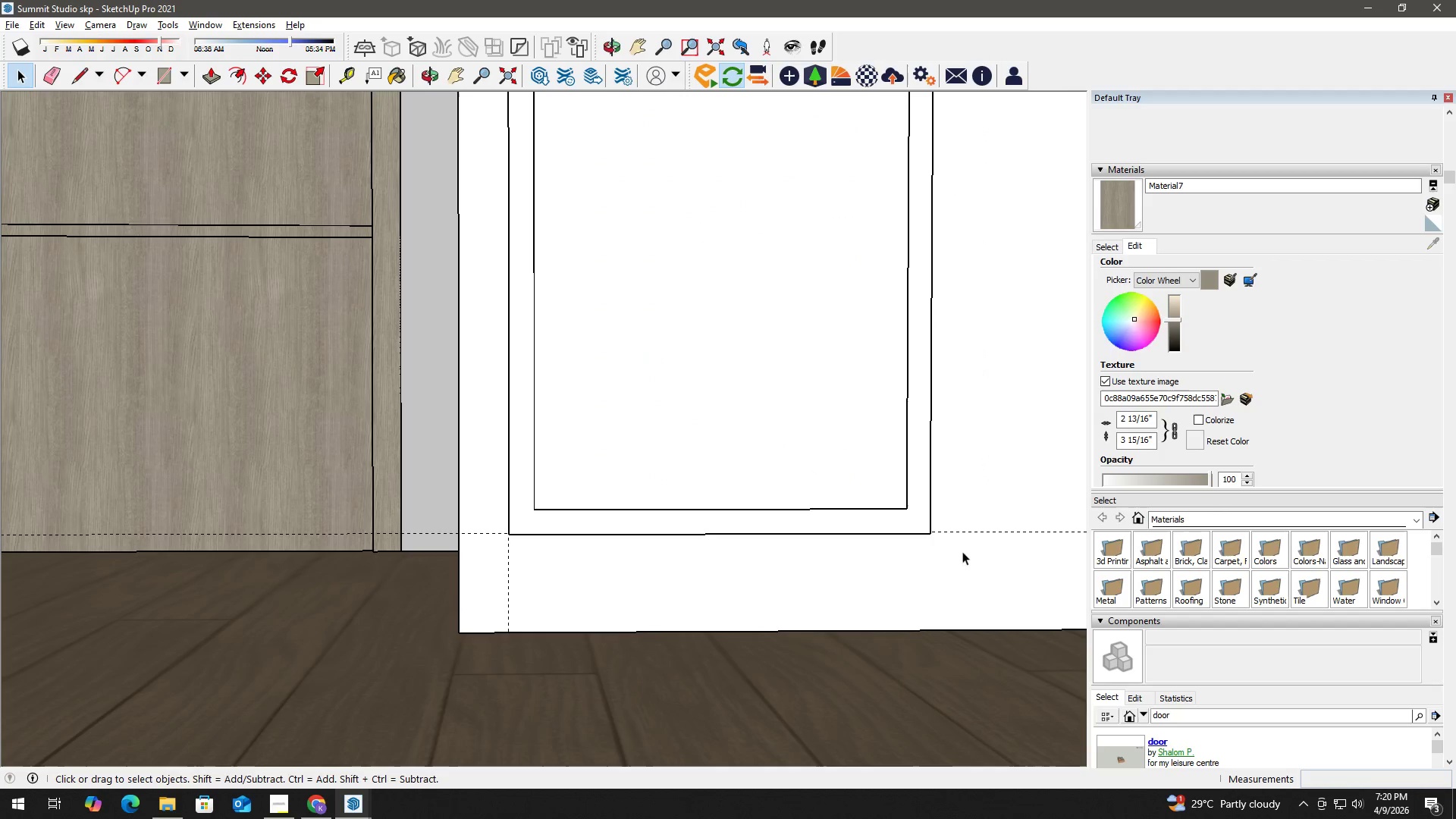 
key(Control+Z)
 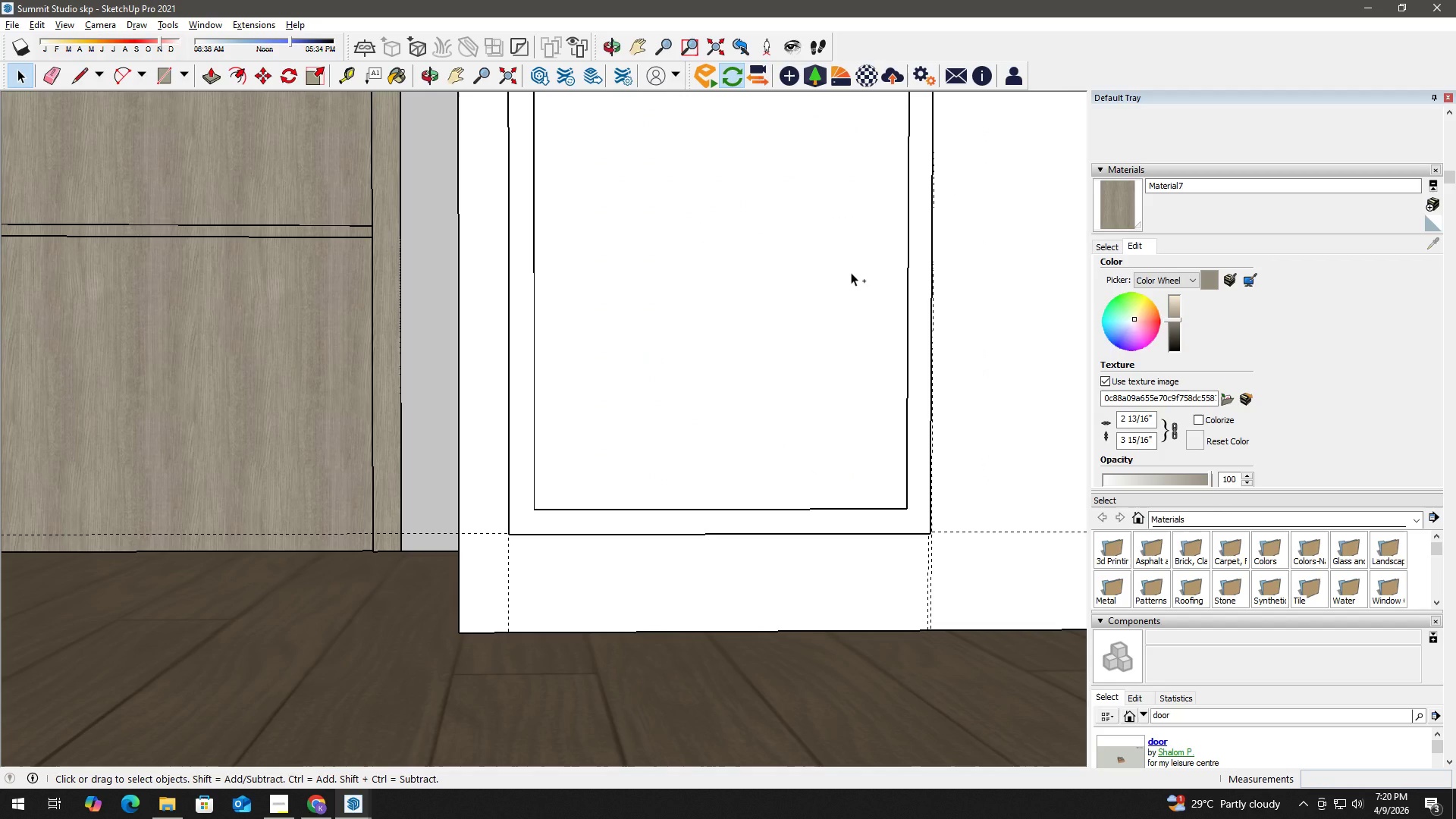 
key(Control+Z)
 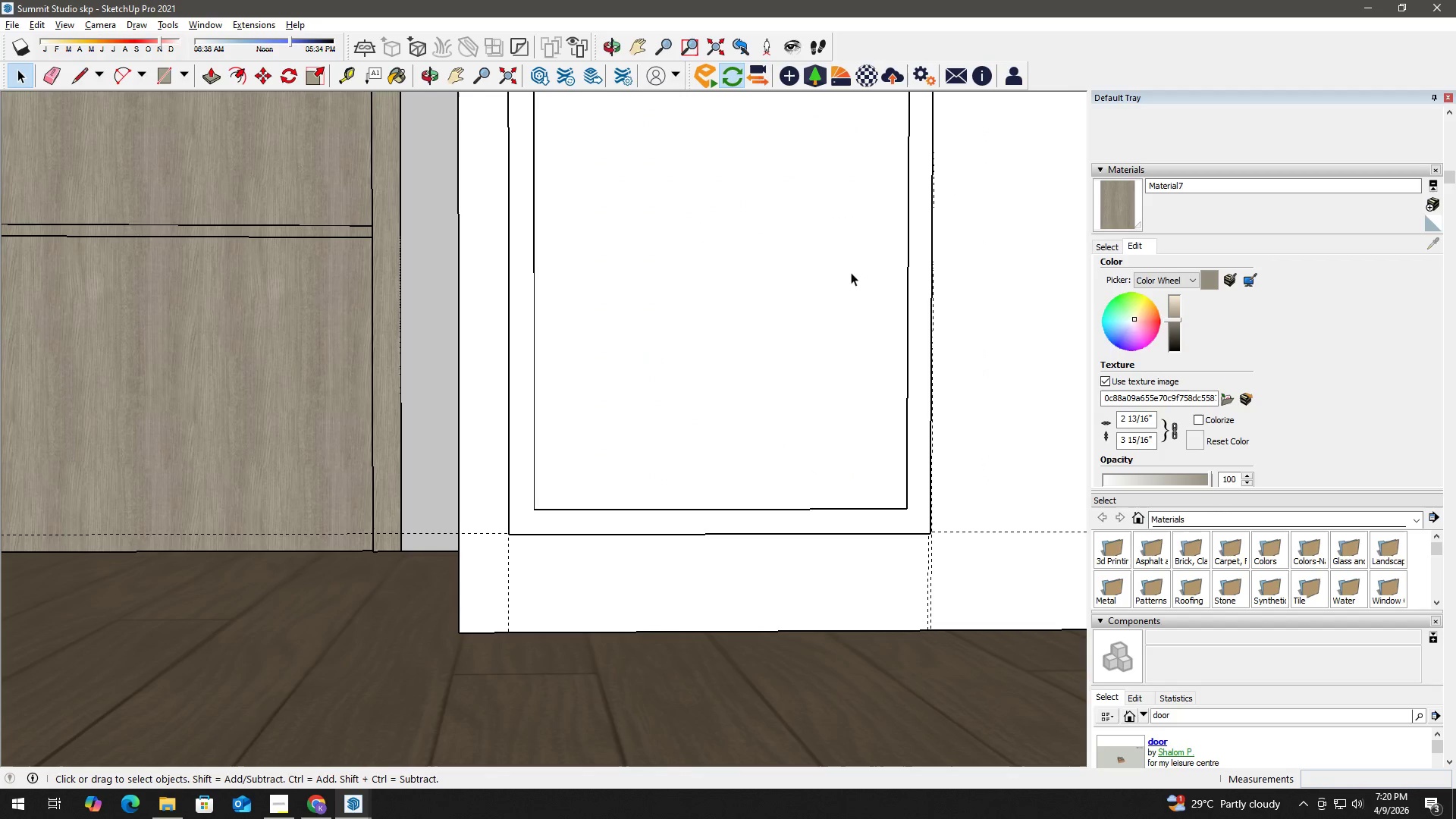 
key(Space)
 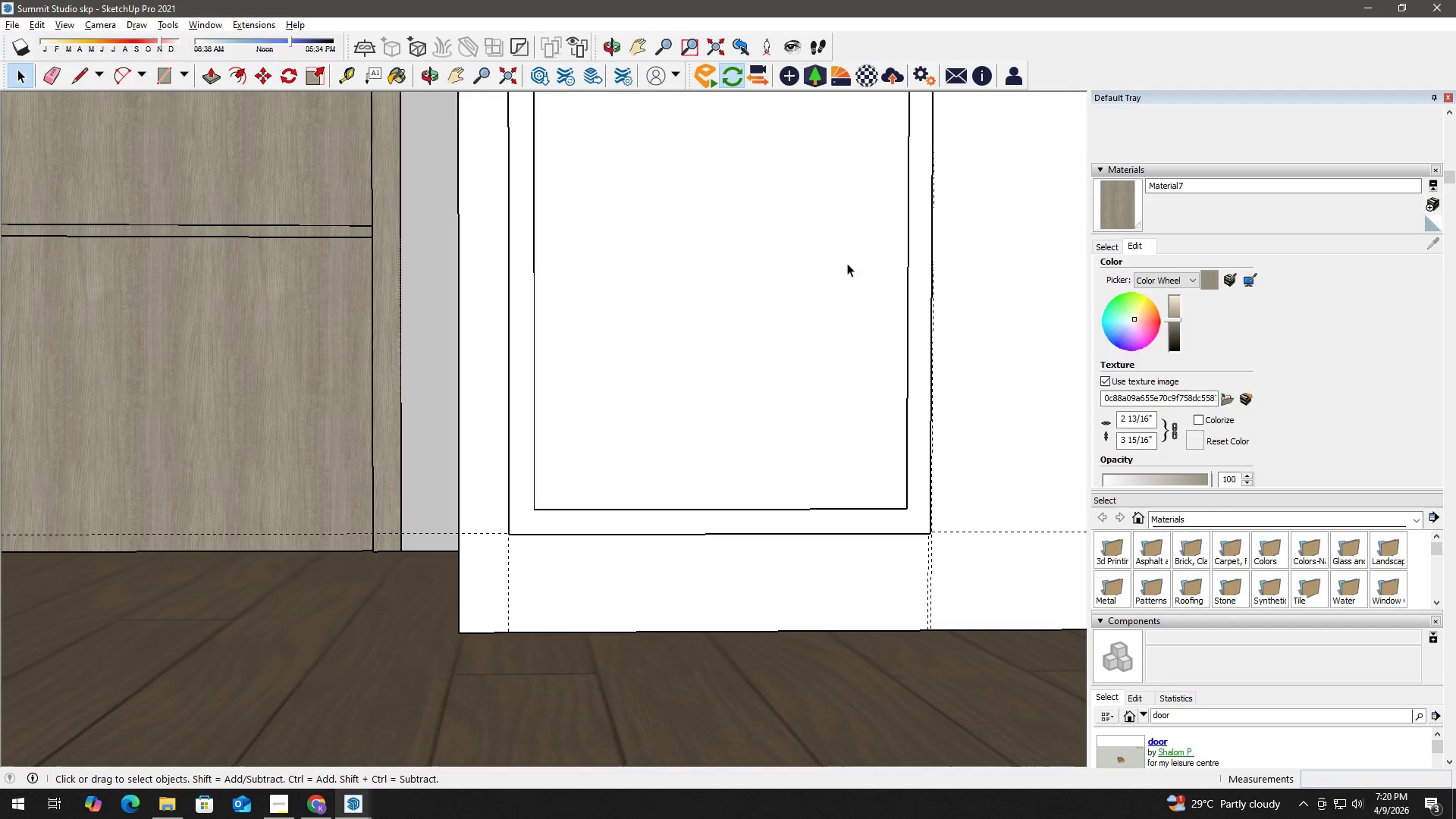 
key(H)
 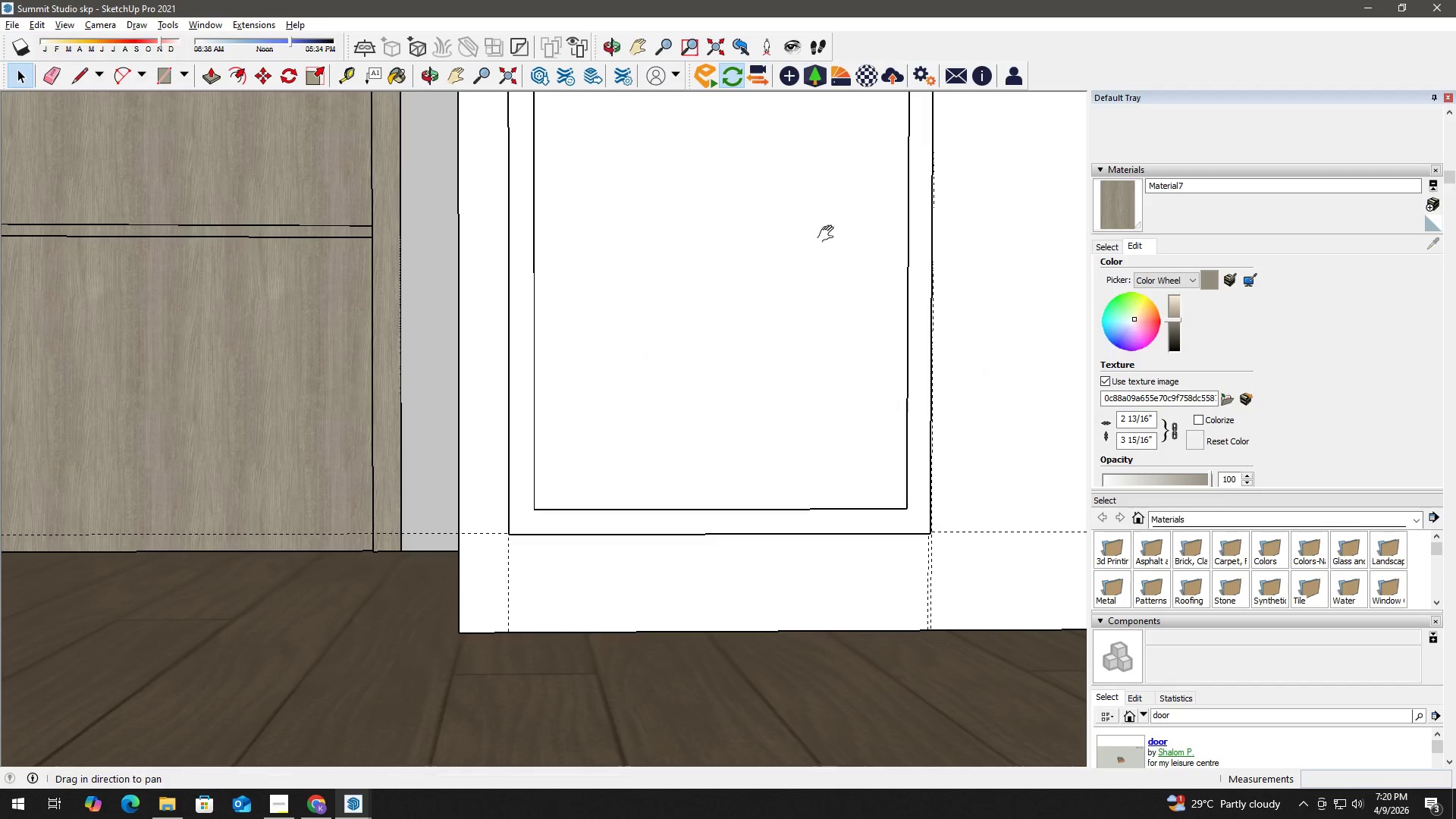 
left_click_drag(start_coordinate=[826, 231], to_coordinate=[707, 538])
 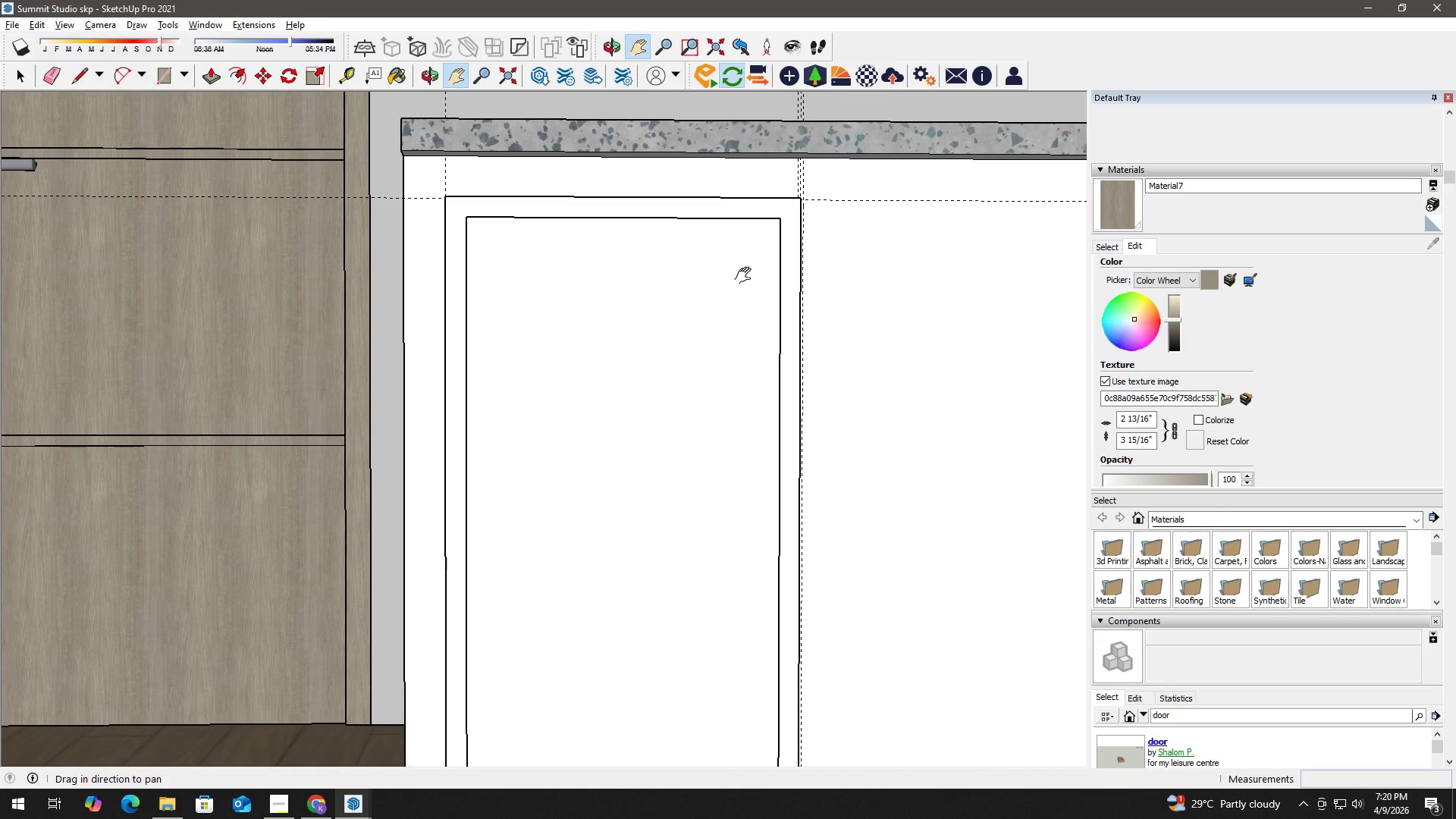 
scroll: coordinate [846, 263], scroll_direction: down, amount: 3.0
 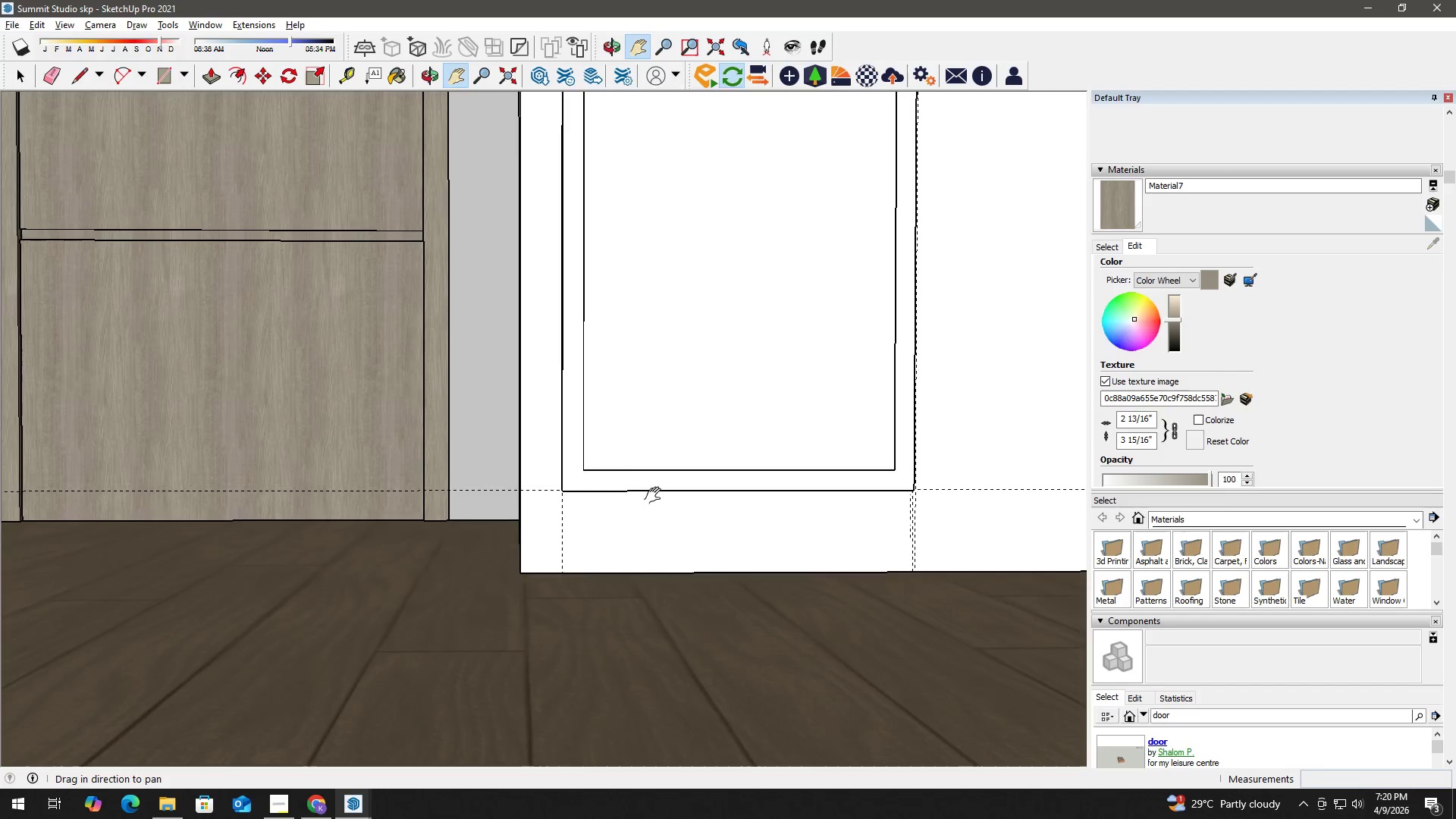 
scroll: coordinate [733, 268], scroll_direction: up, amount: 3.0
 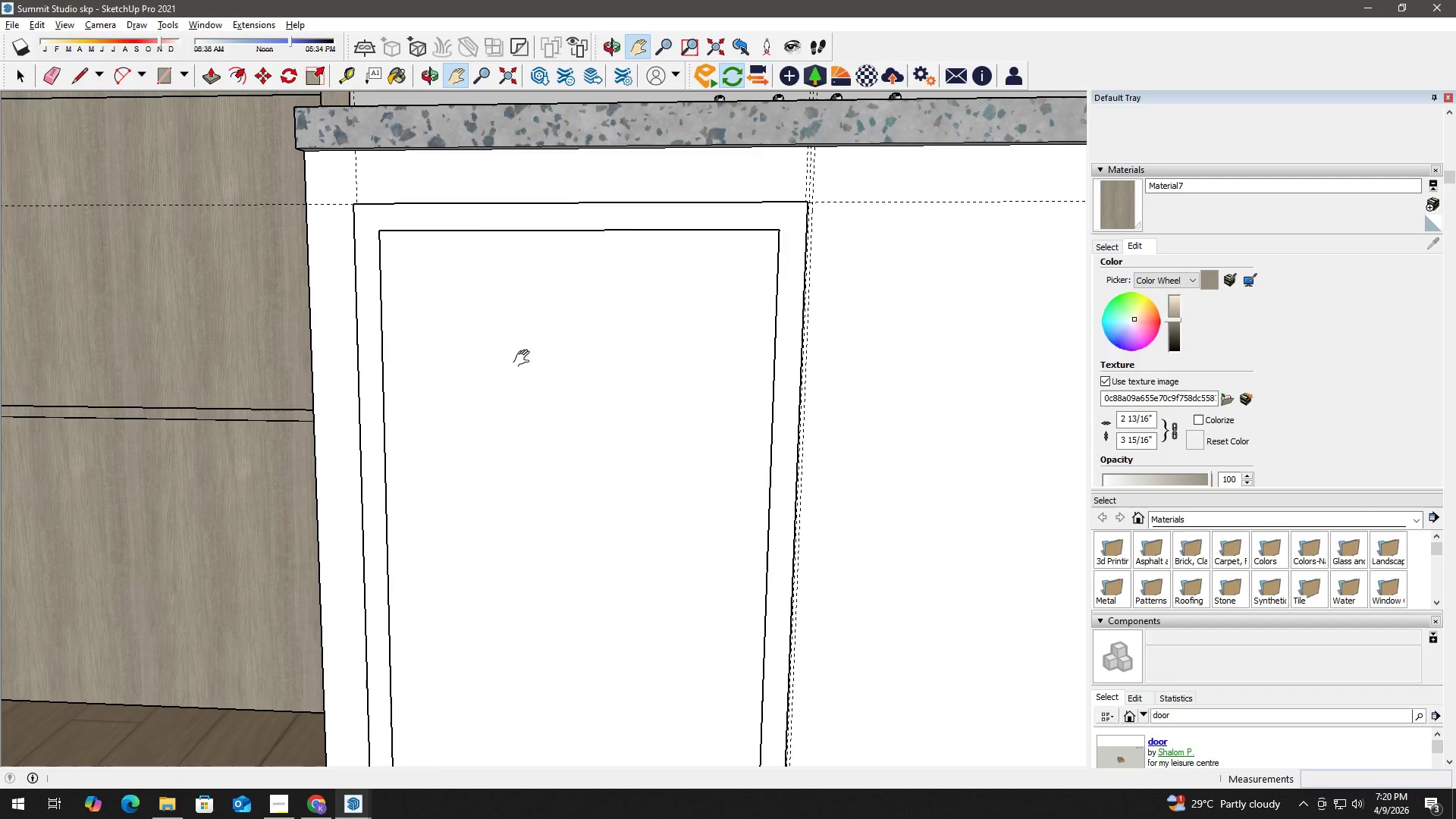 
key(Alt+Tab)
 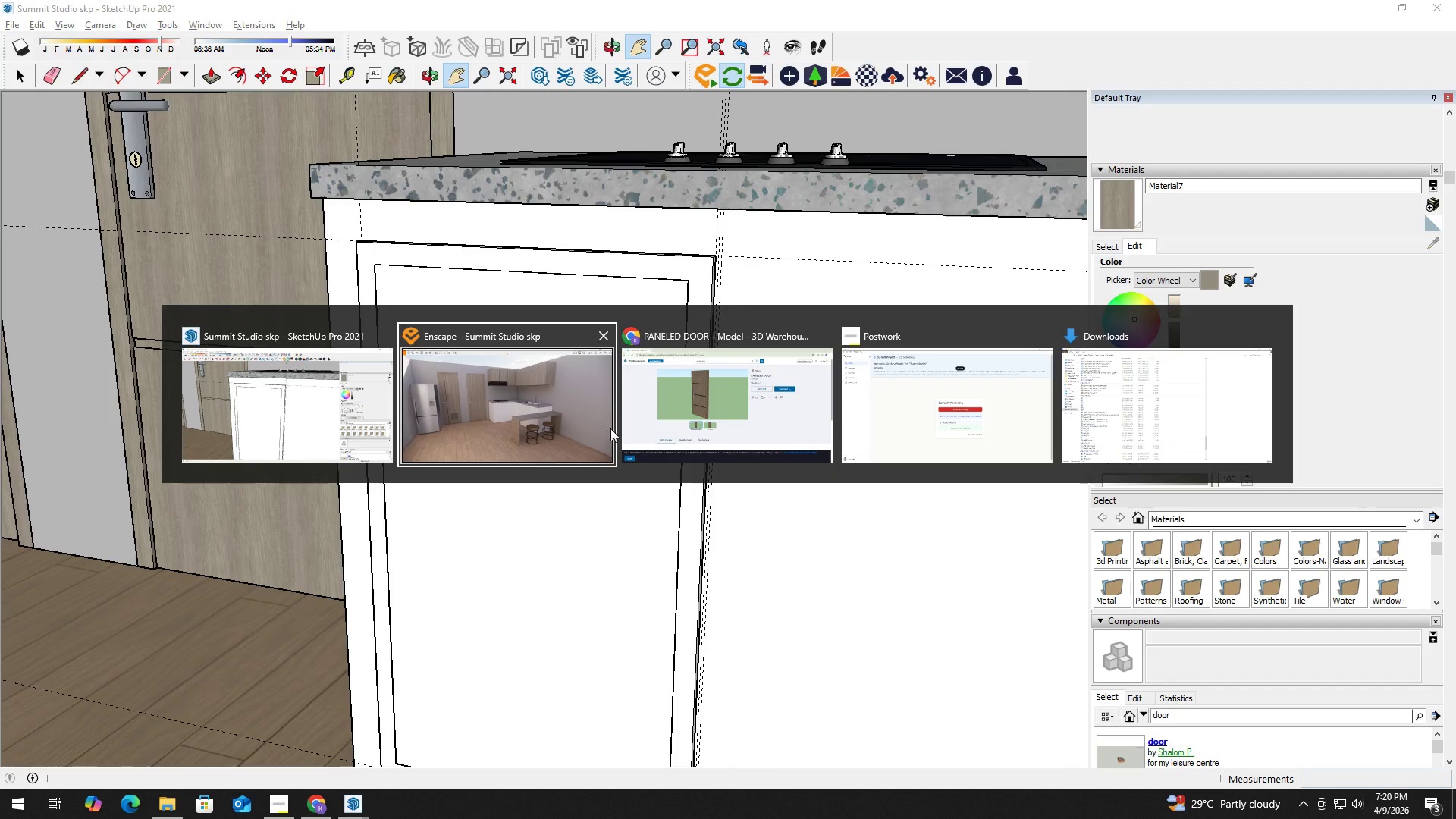 
scroll: coordinate [533, 356], scroll_direction: down, amount: 3.0
 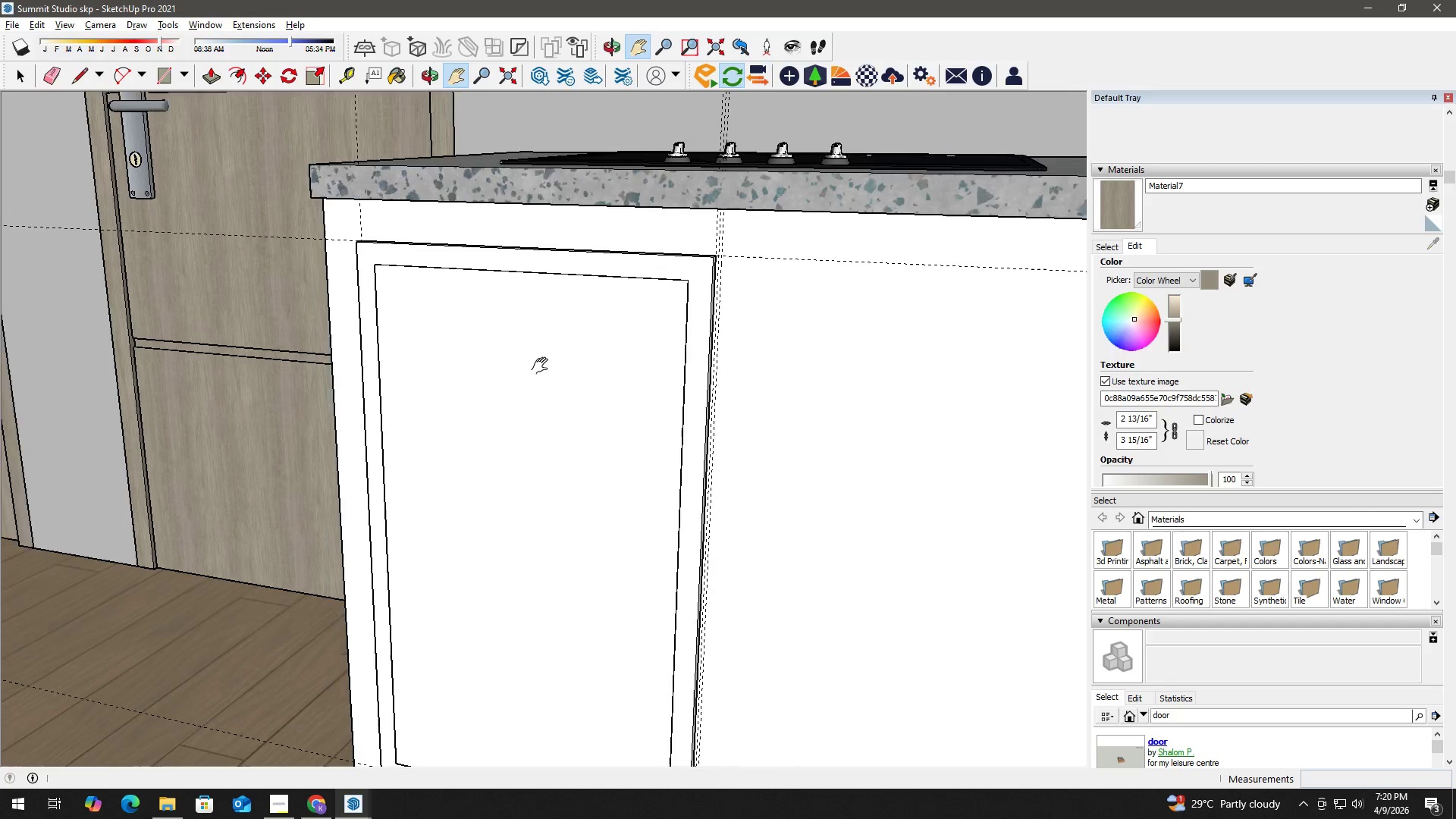 
left_click([554, 410])
 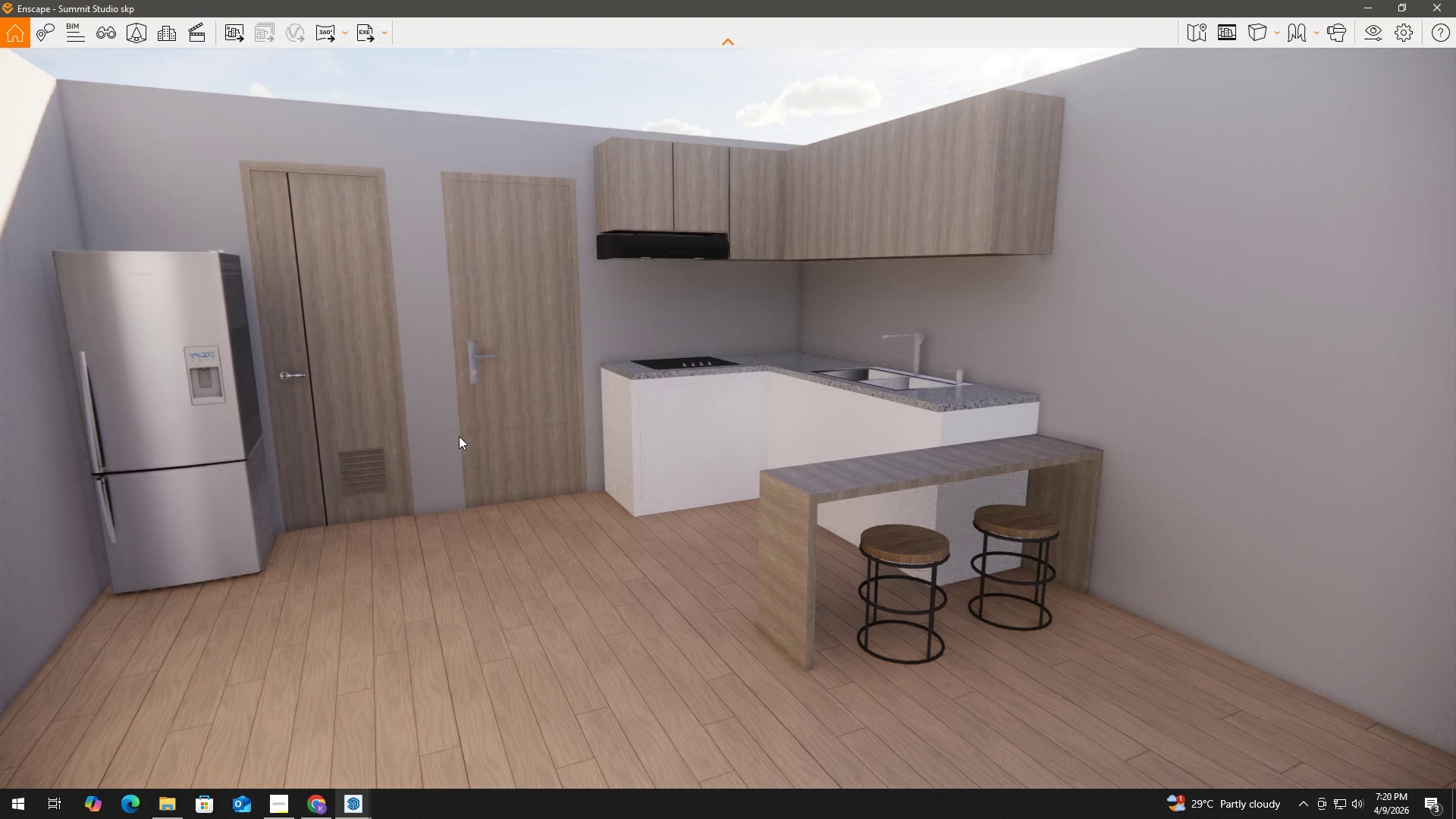 
scroll: coordinate [682, 415], scroll_direction: up, amount: 6.0
 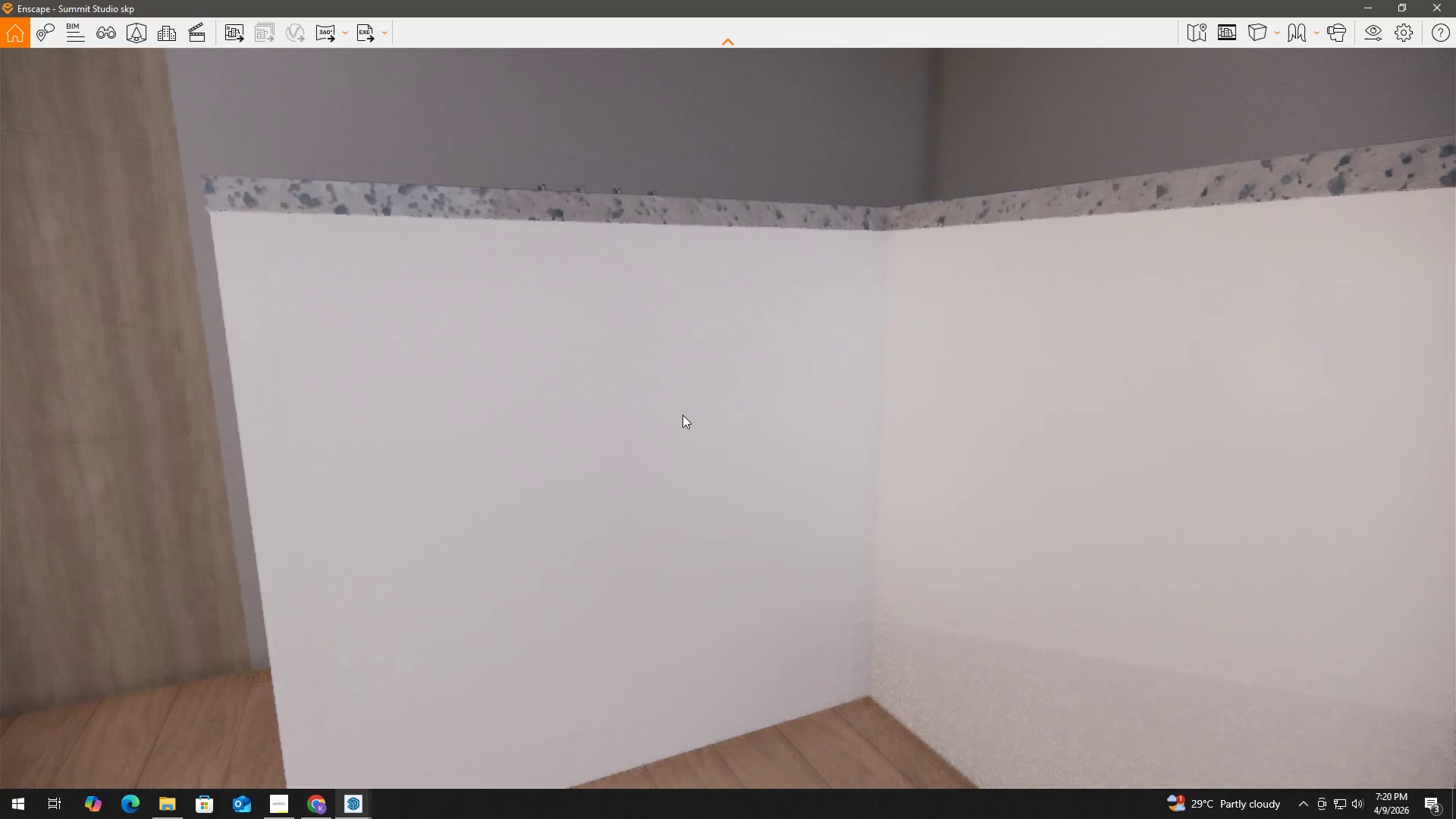 
scroll: coordinate [682, 415], scroll_direction: down, amount: 1.0
 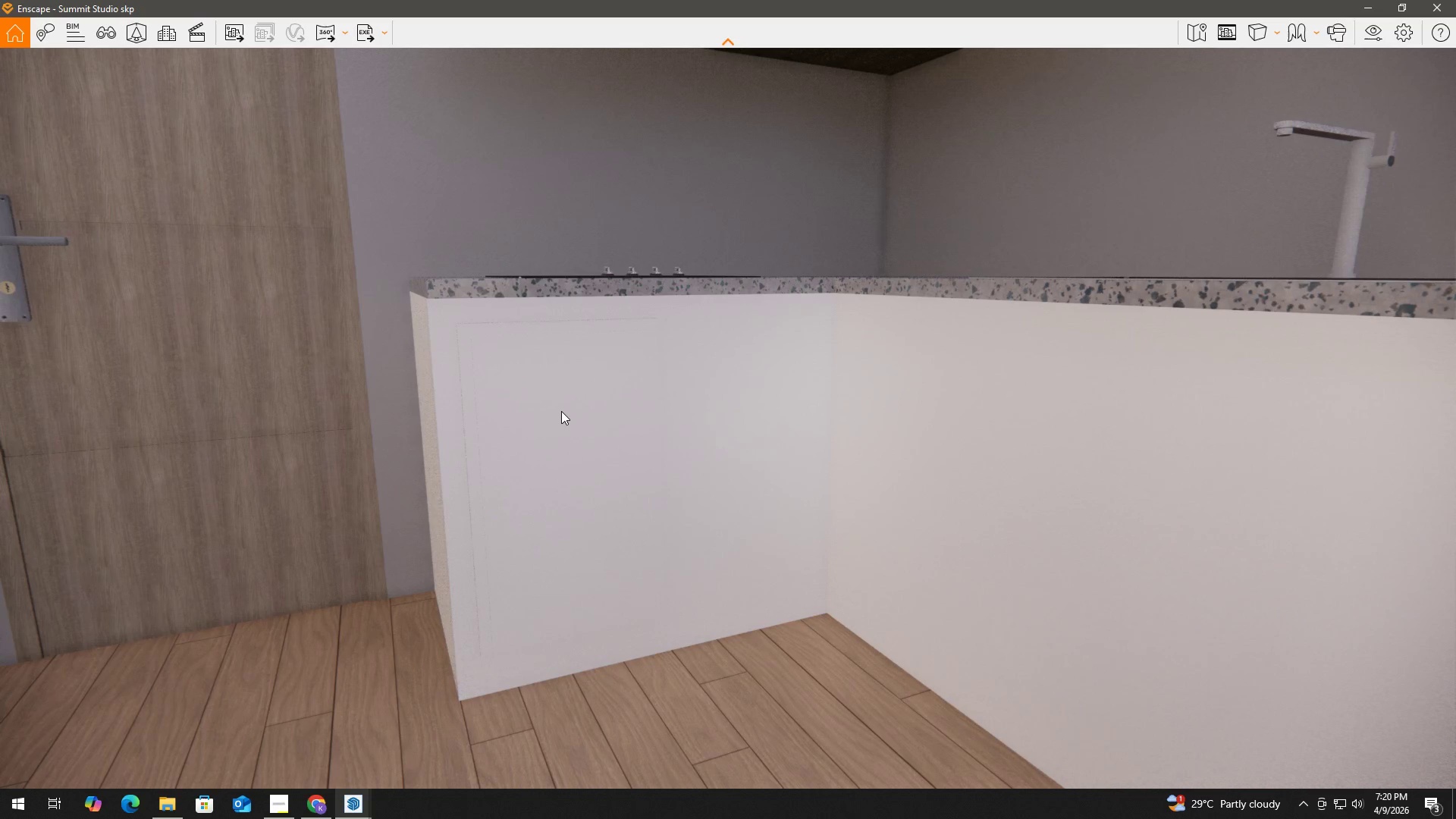 
hold_key(key=A, duration=0.53)
 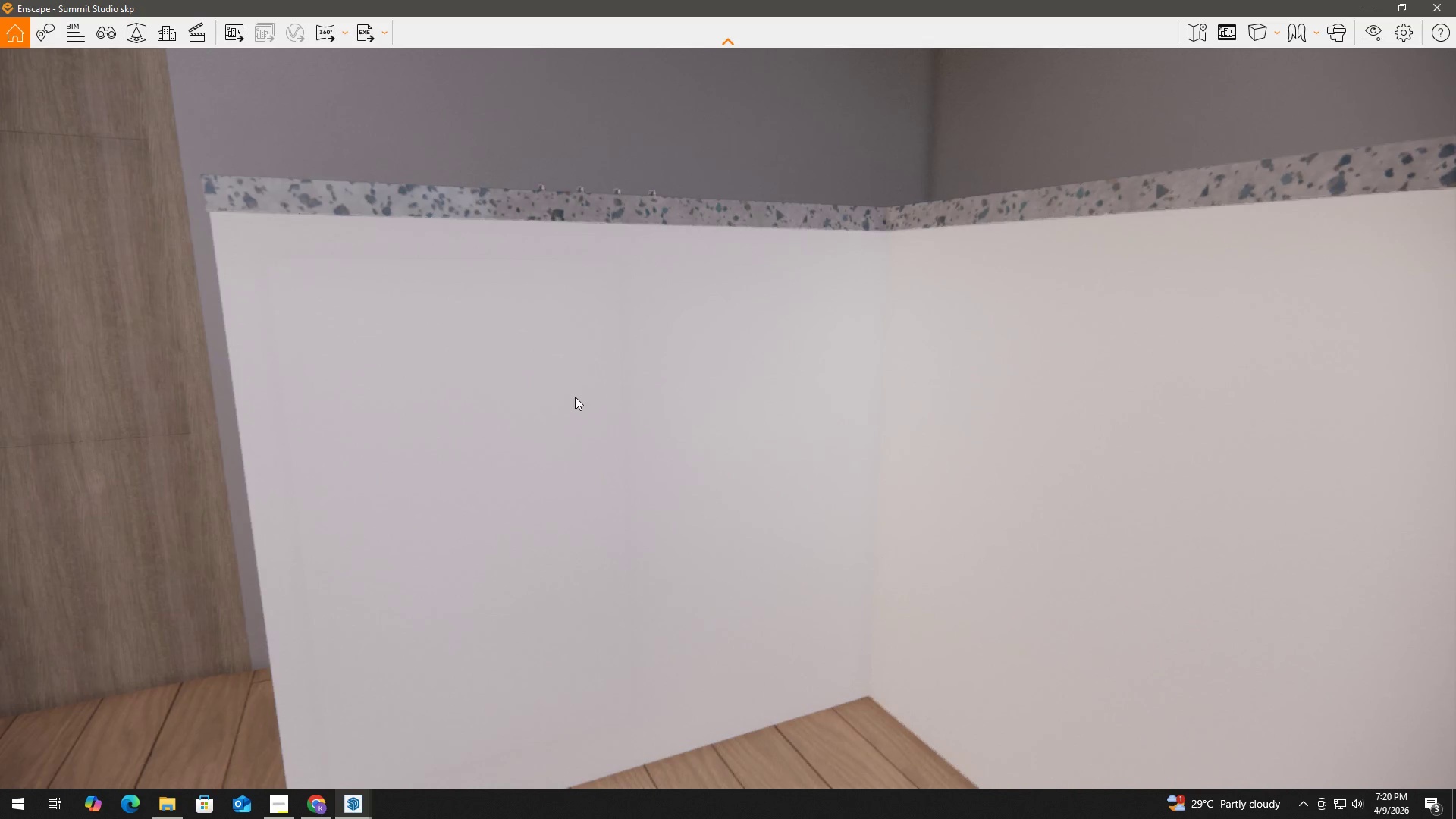 
scroll: coordinate [569, 399], scroll_direction: up, amount: 1.0
 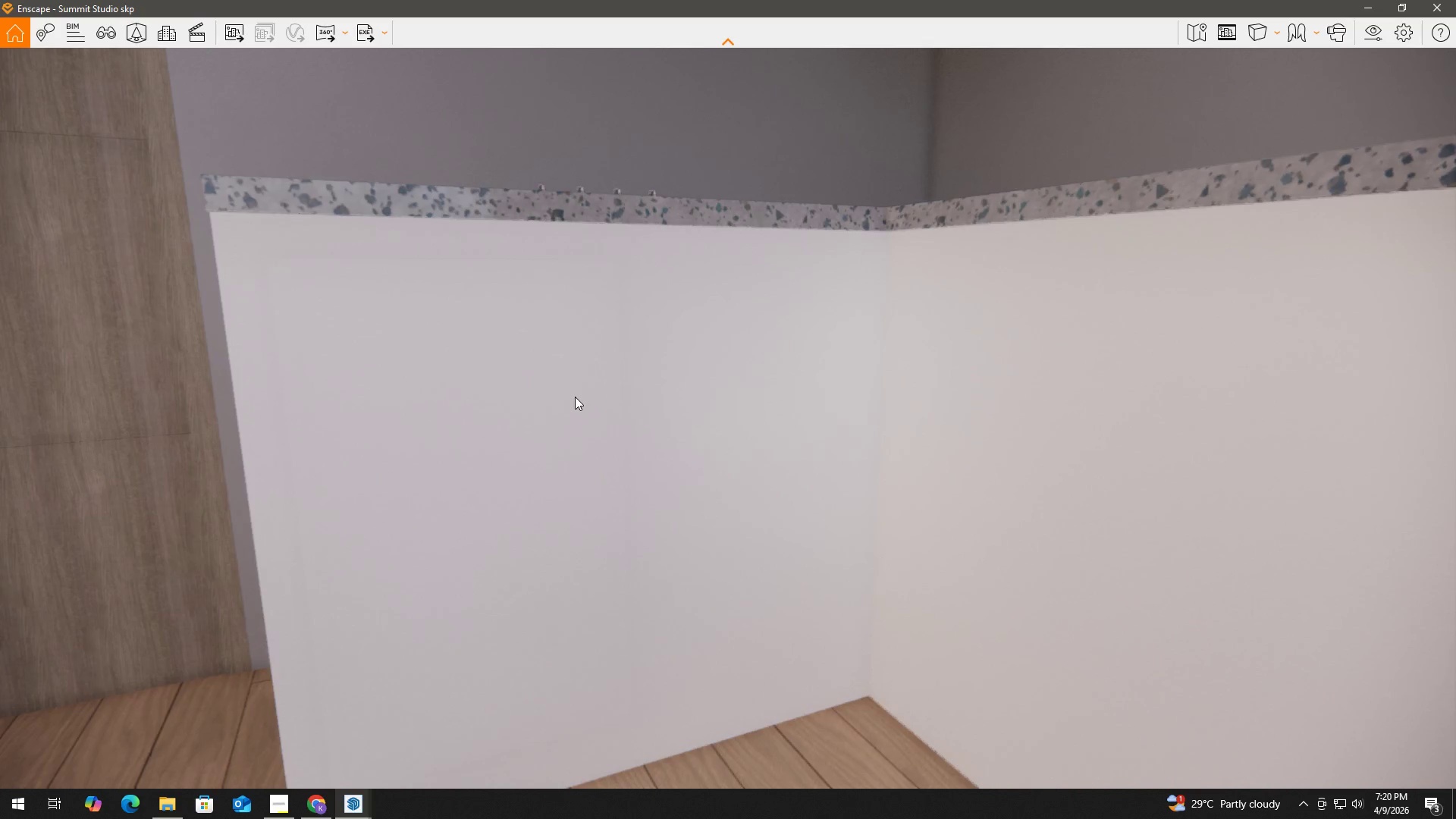 
scroll: coordinate [575, 397], scroll_direction: down, amount: 2.0
 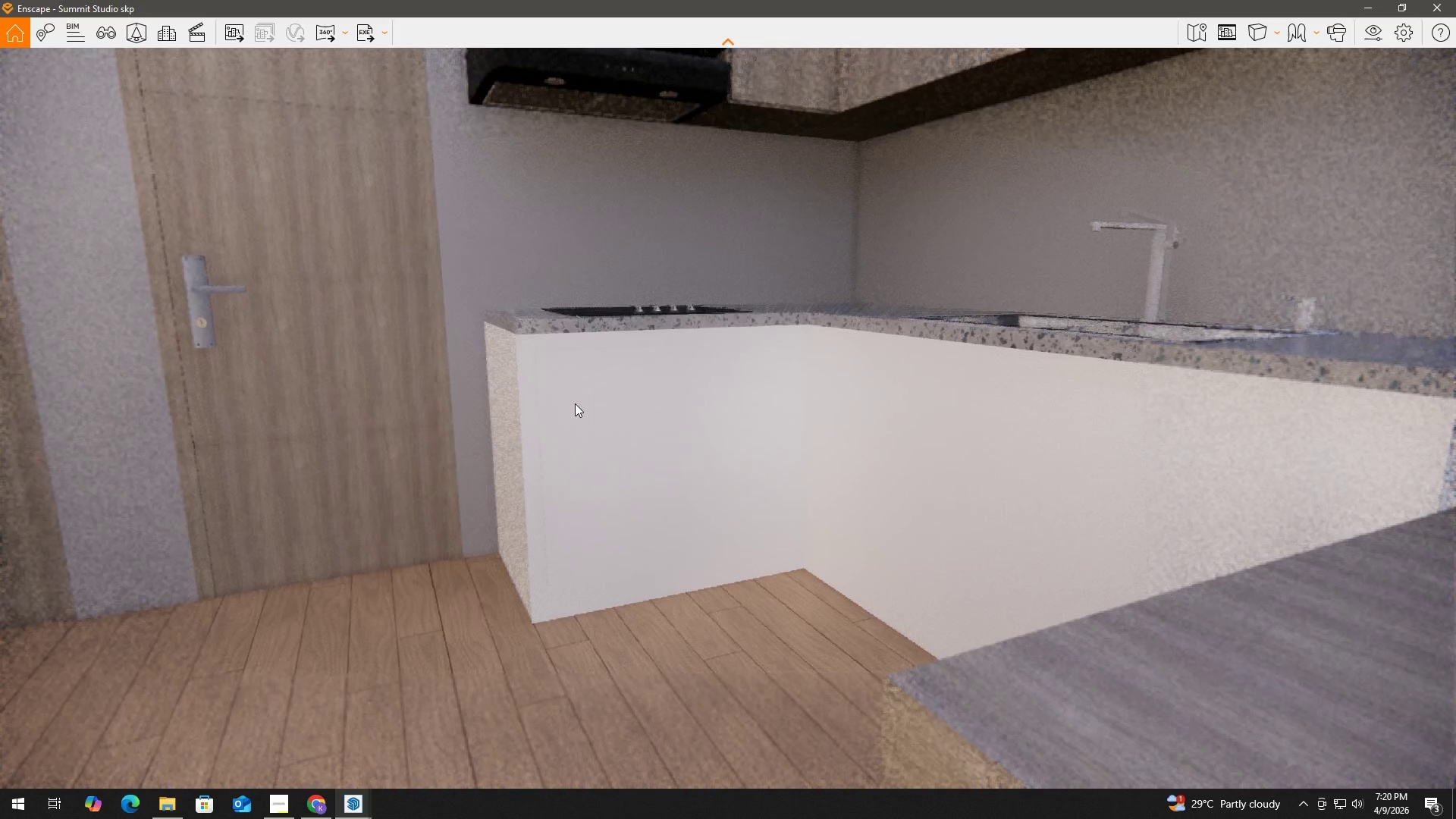 
left_click_drag(start_coordinate=[579, 413], to_coordinate=[583, 416])
 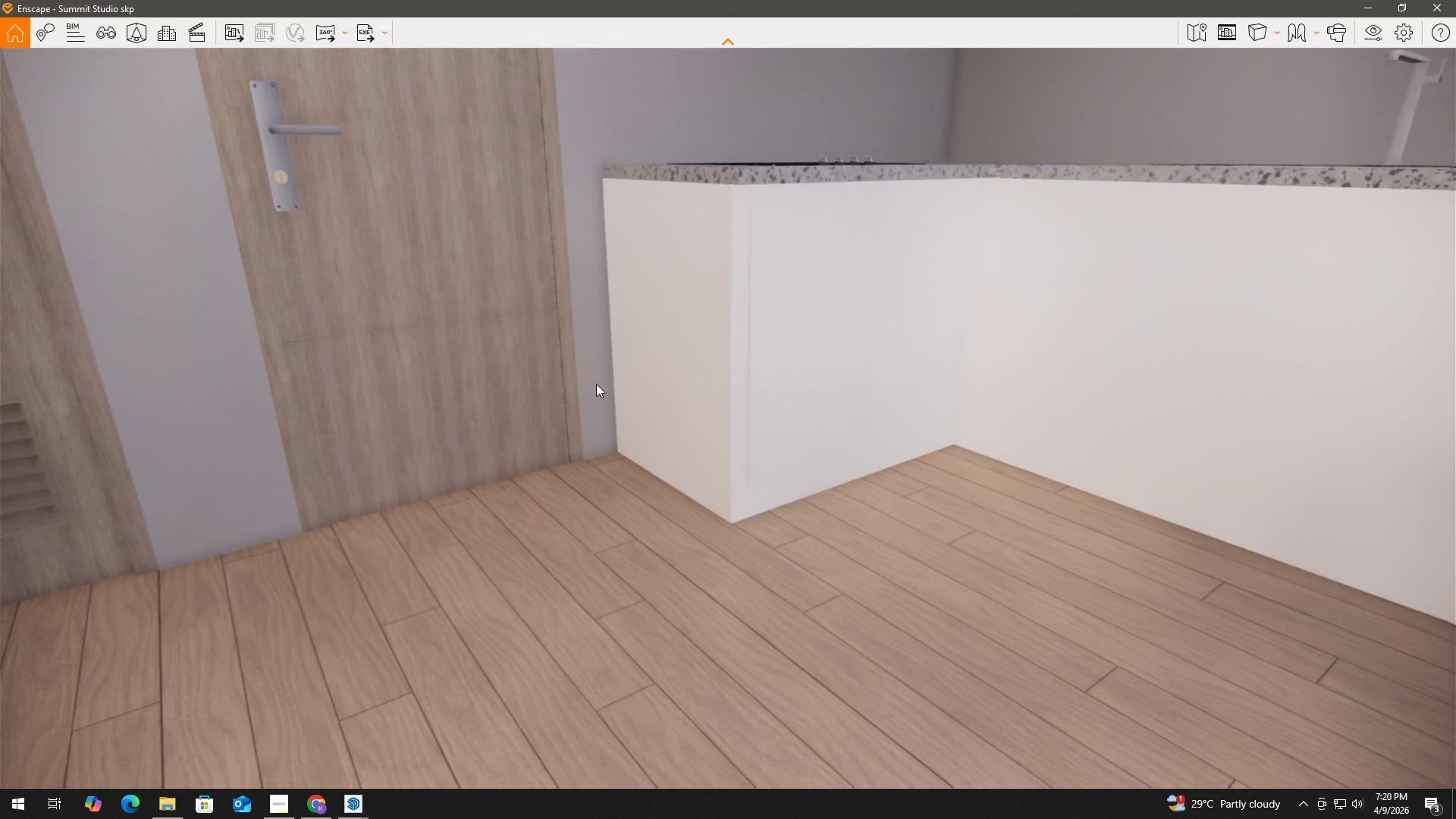 
hold_key(key=A, duration=0.45)
 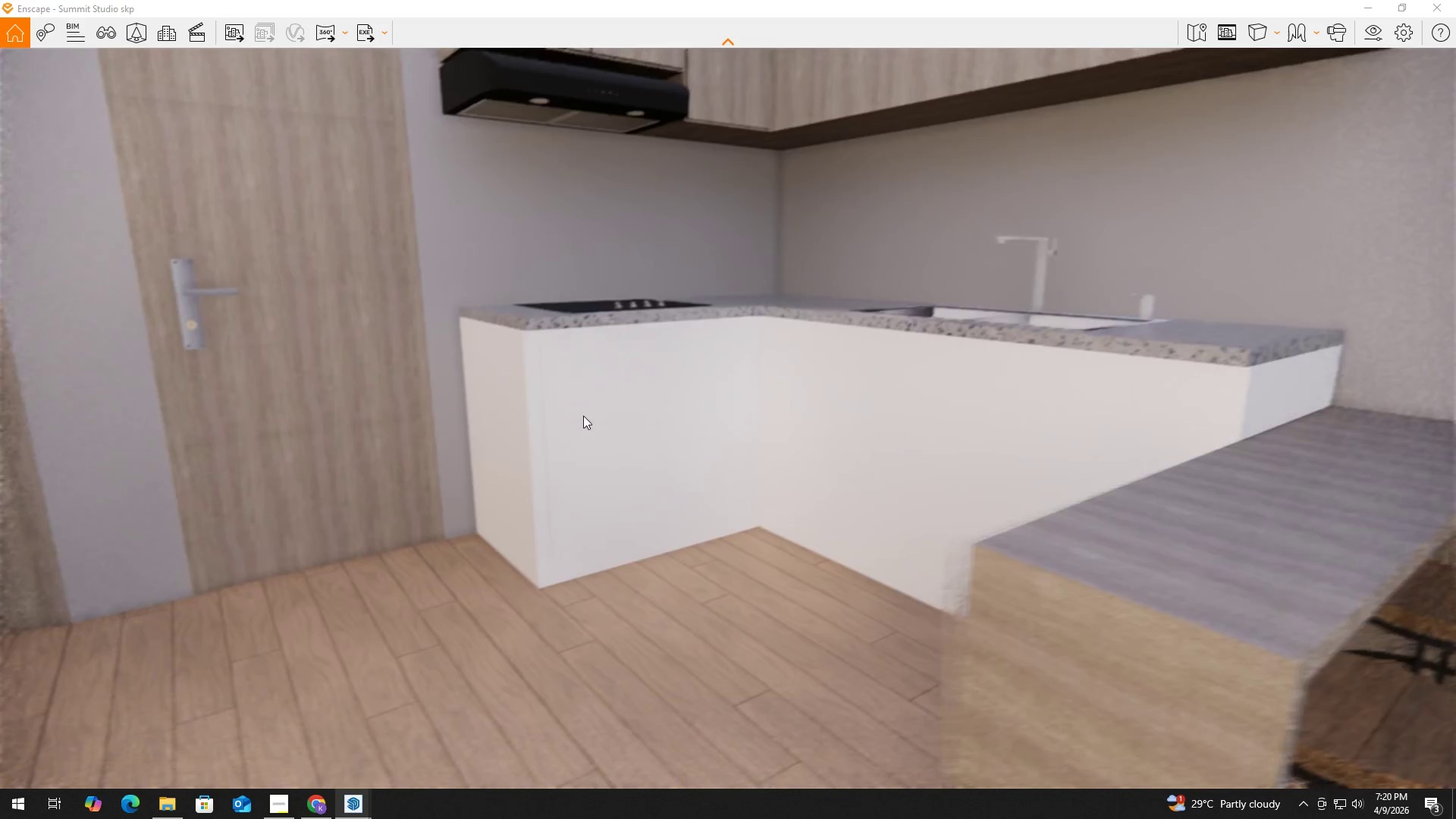 
hold_key(key=S, duration=0.41)
 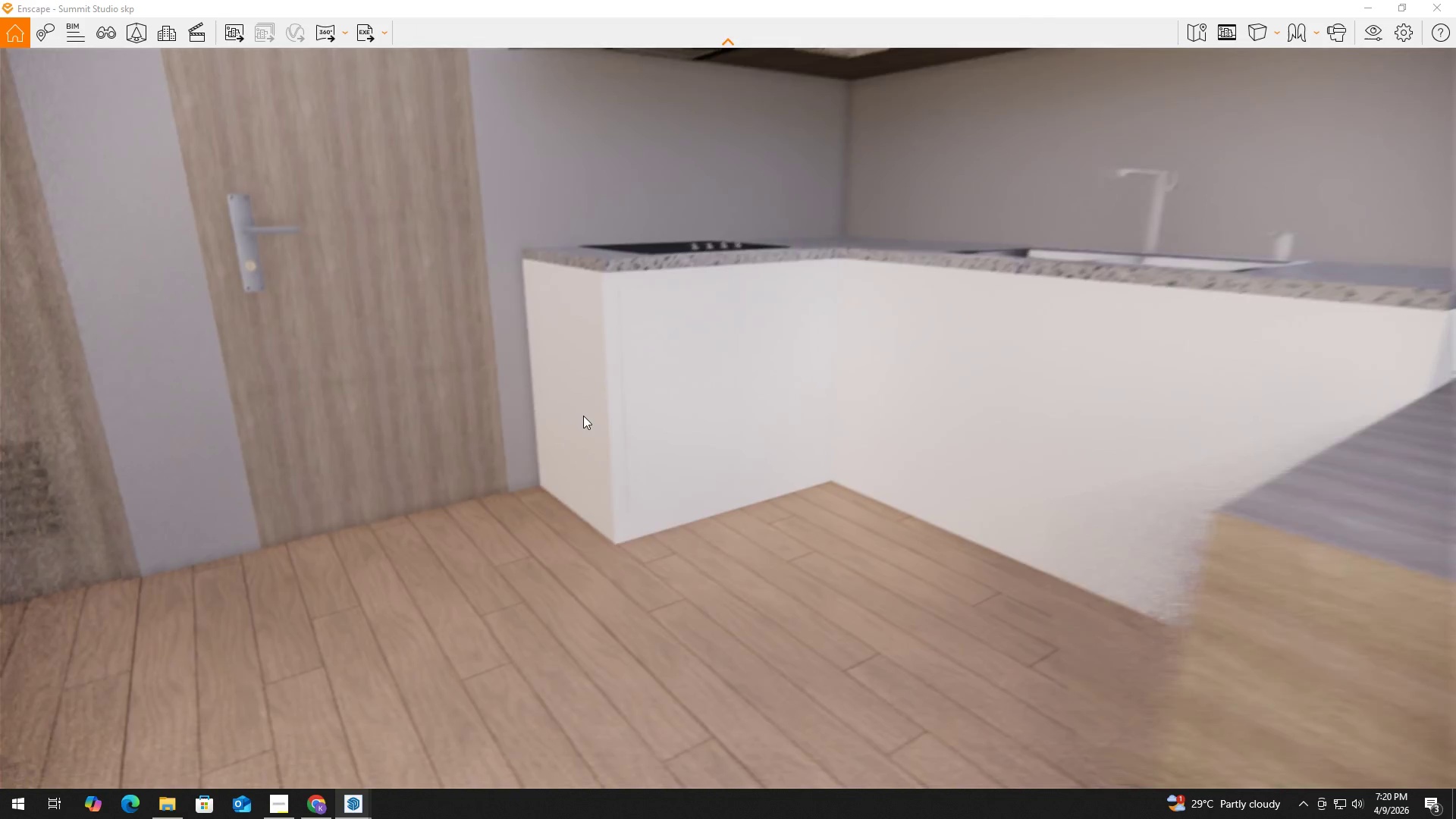 
key(D)
 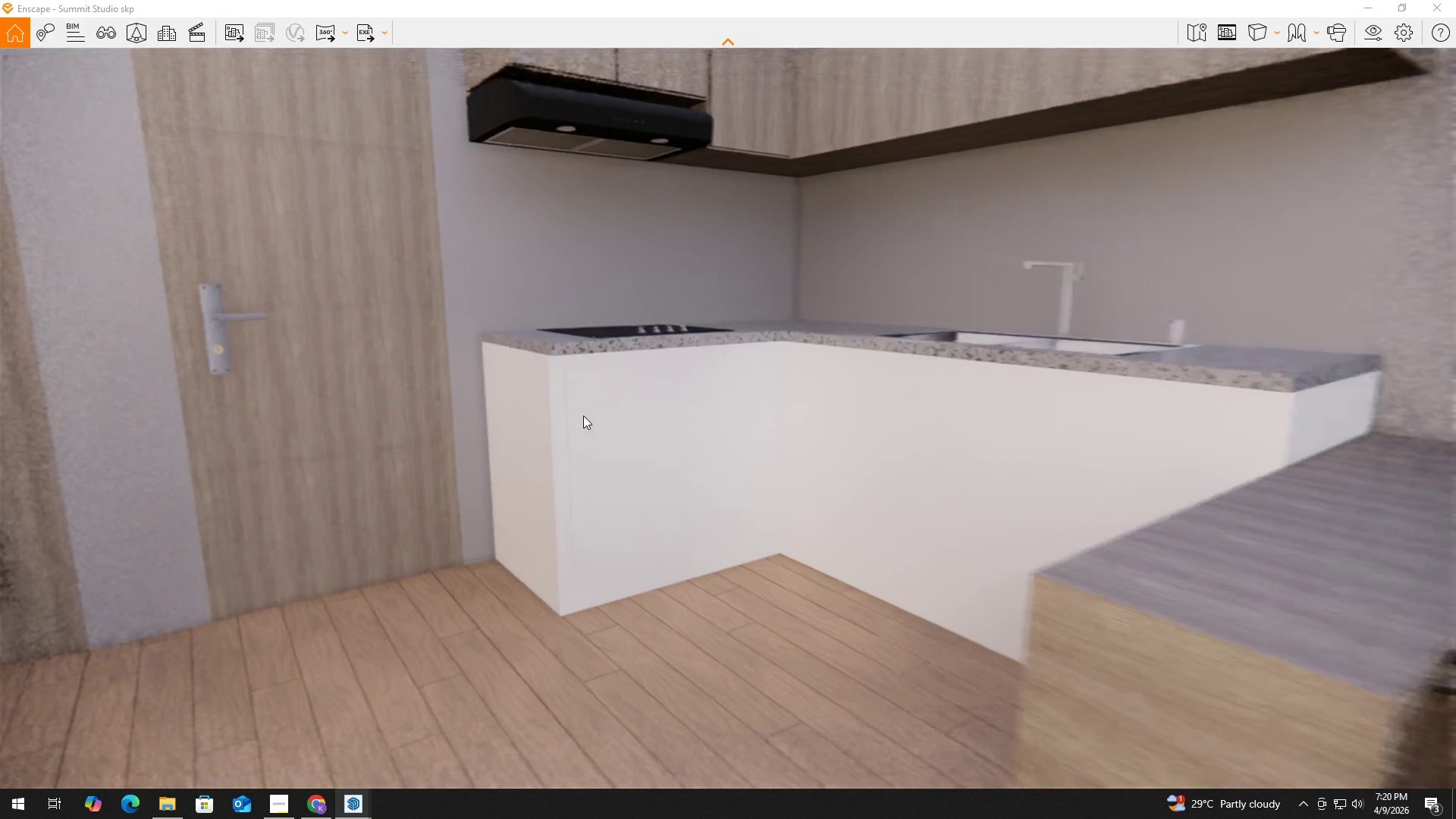 
hold_key(key=A, duration=0.72)
 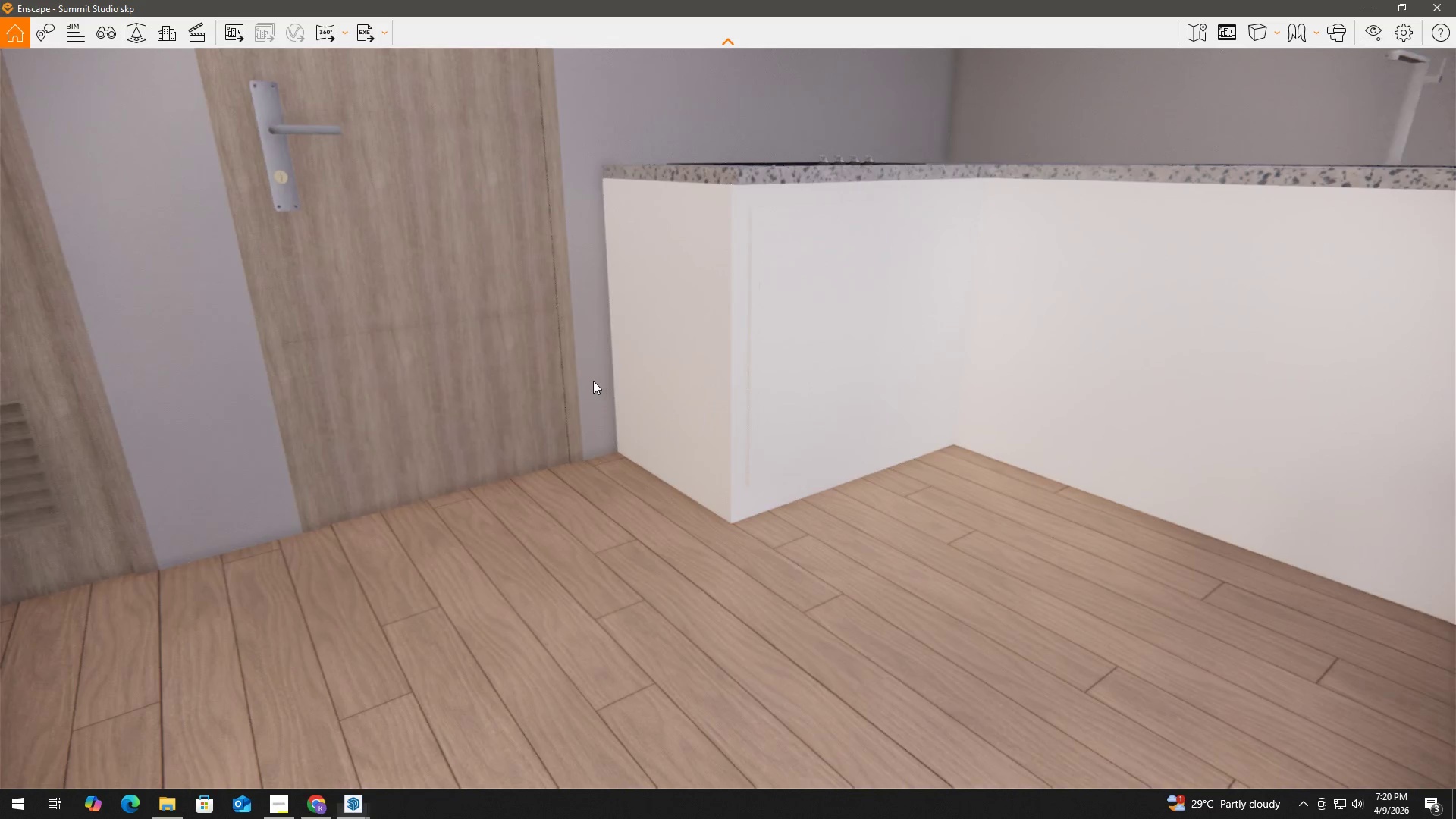 
hold_key(key=W, duration=0.56)
 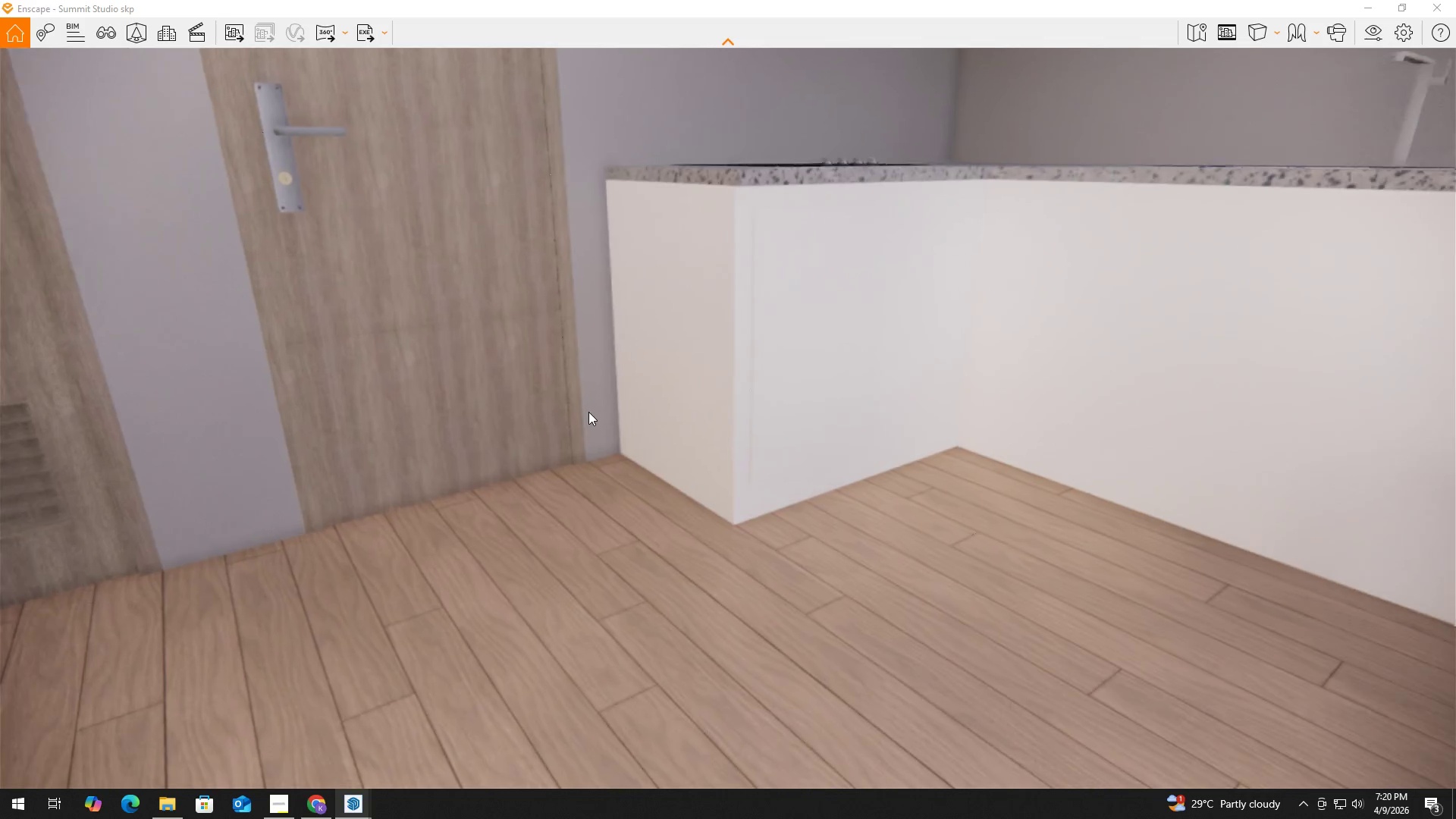 
key(Alt+AltLeft)
 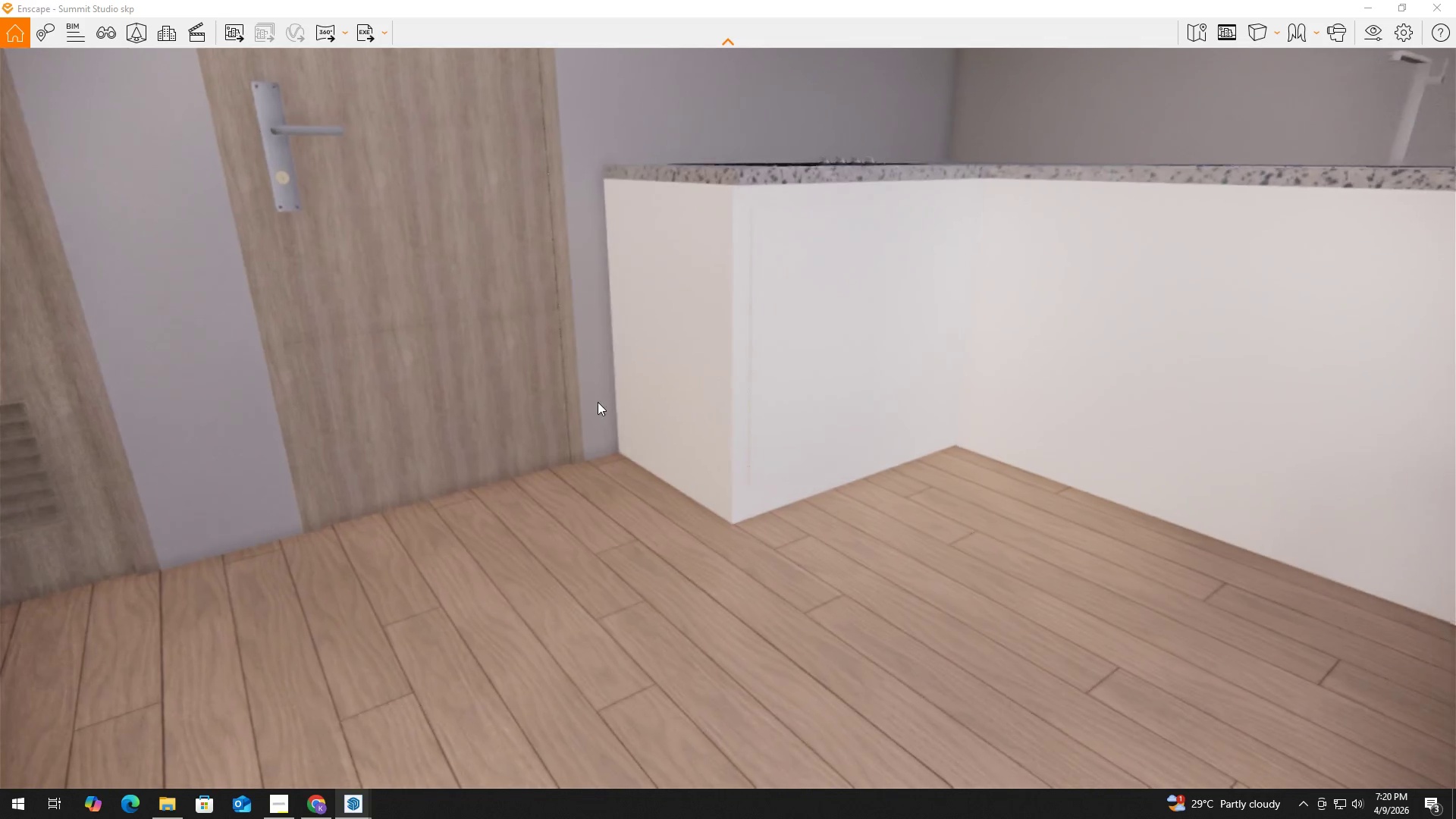 
key(Alt+Tab)
 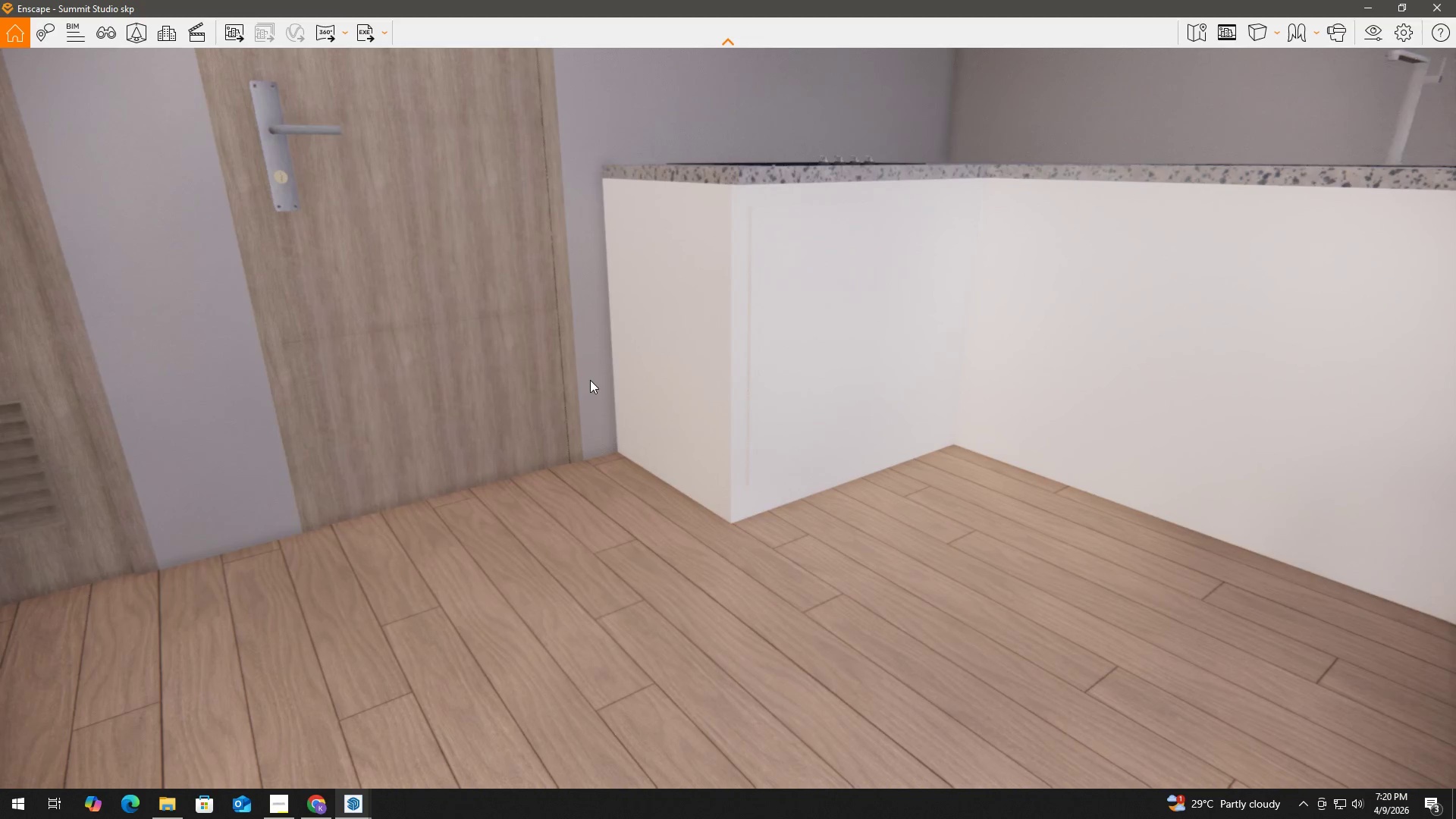 
key(Alt+Tab)
 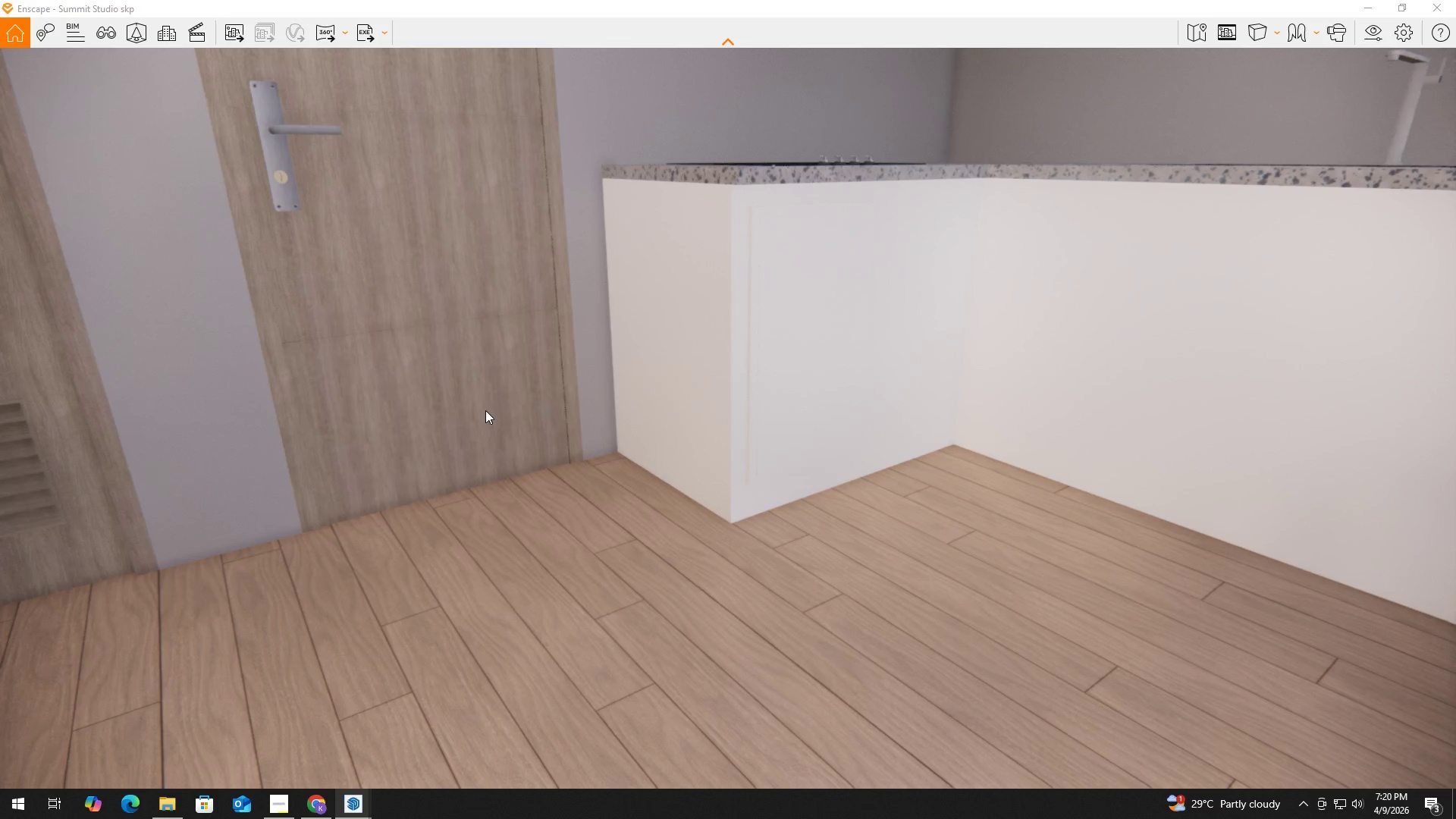 
key(Alt+Tab)
 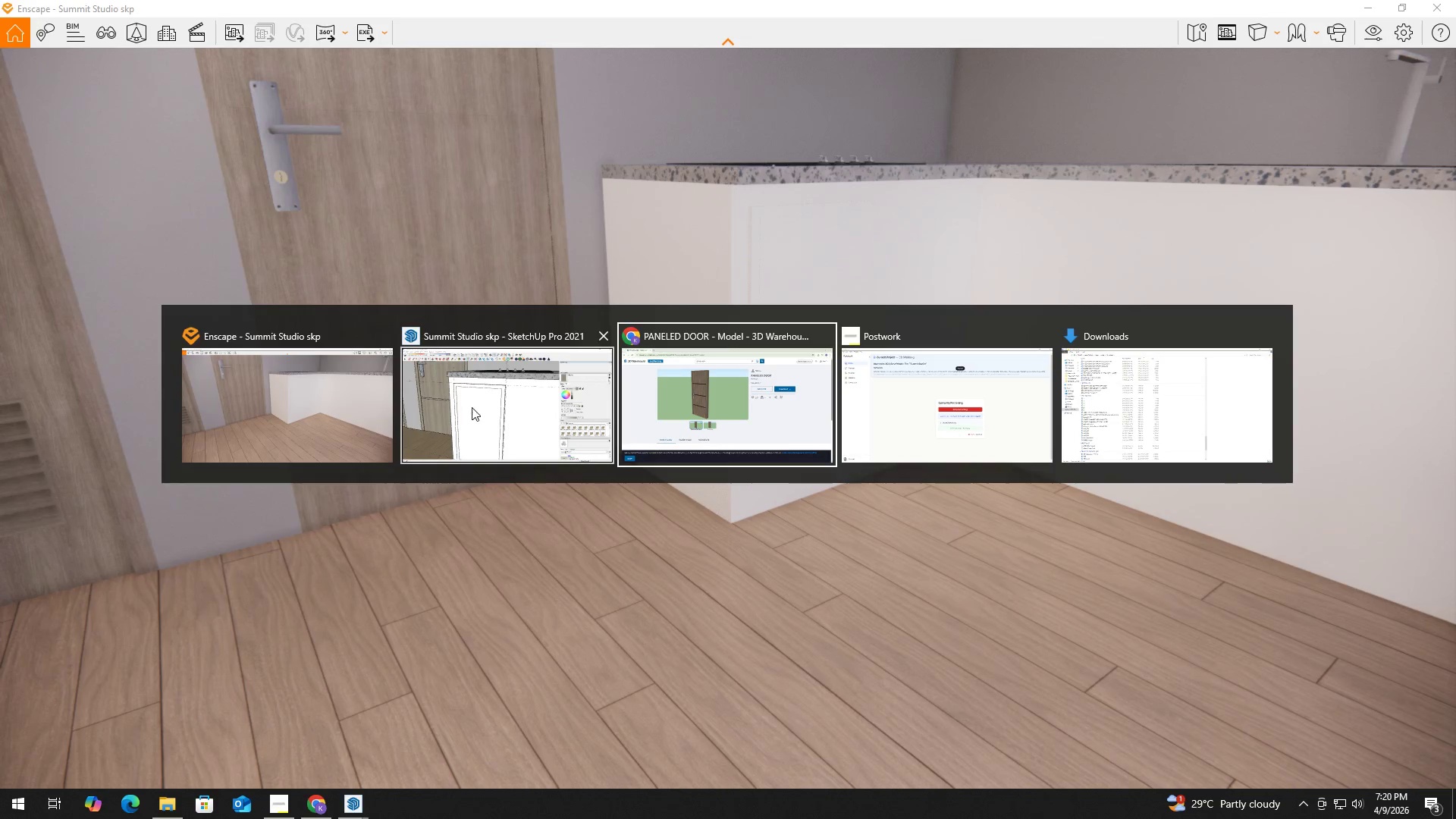 
left_click([491, 403])
 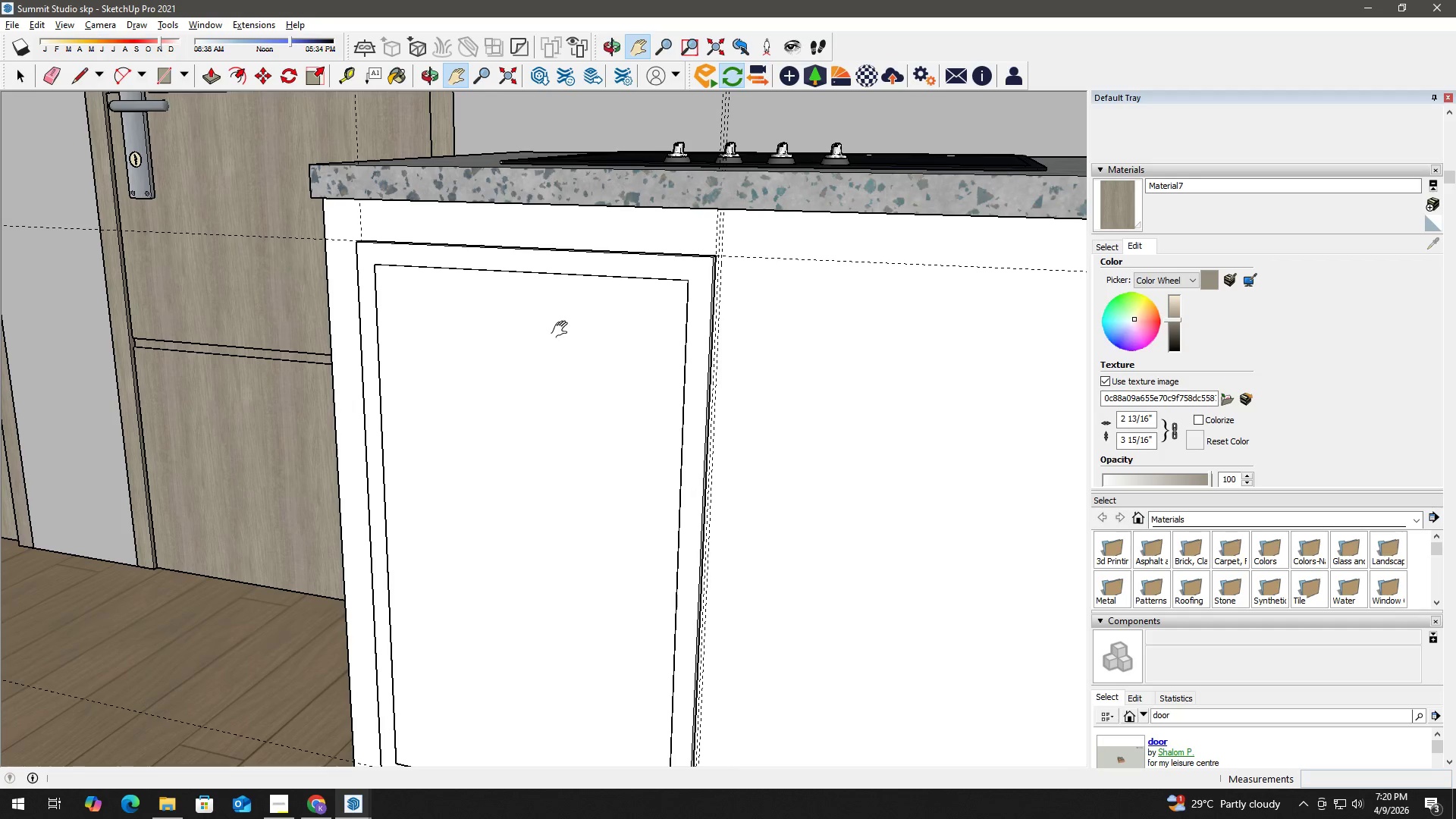 
key(B)
 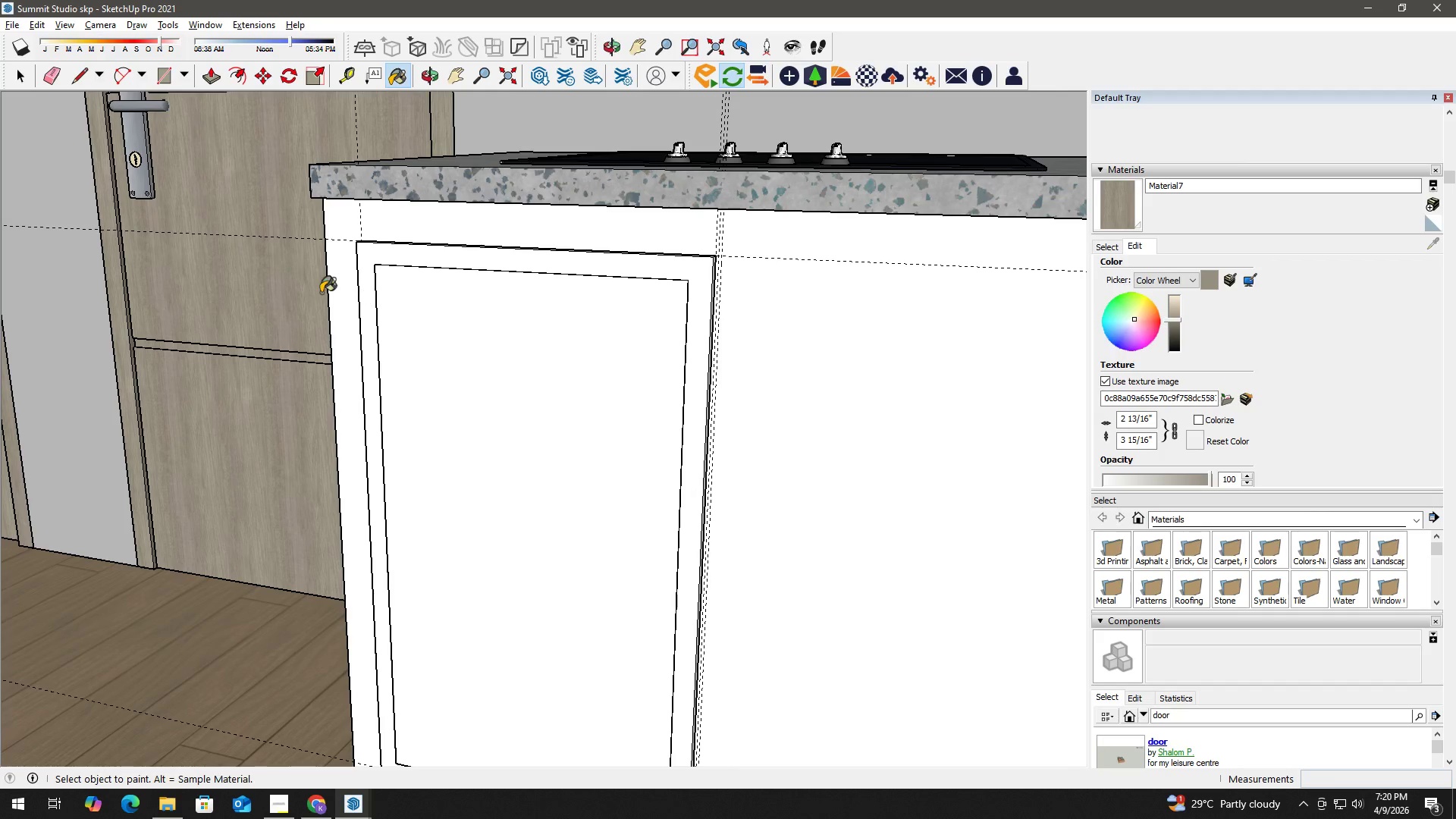 
hold_key(key=AltLeft, duration=0.44)
left_click([281, 285])
 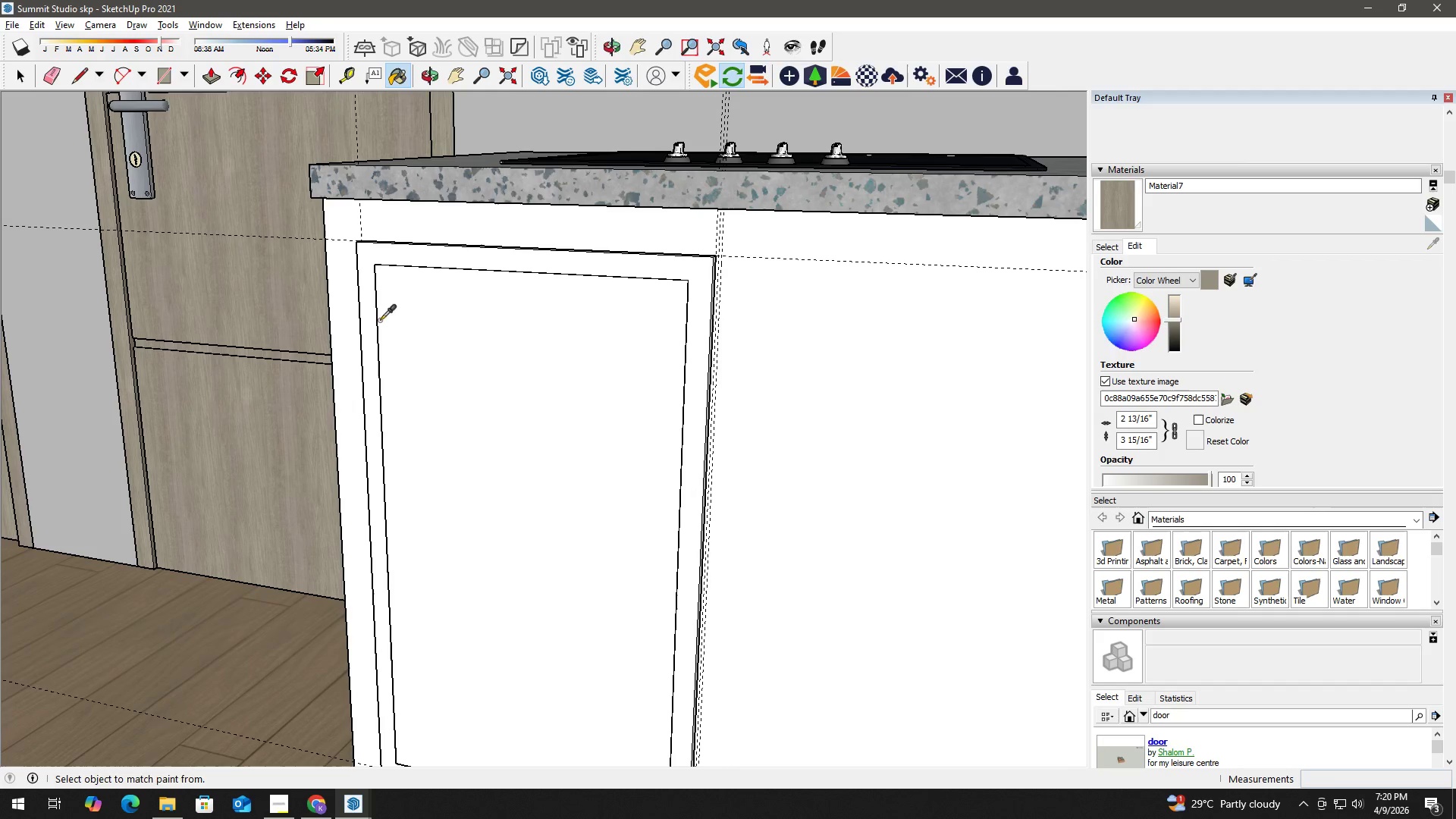 
double_click([517, 375])
 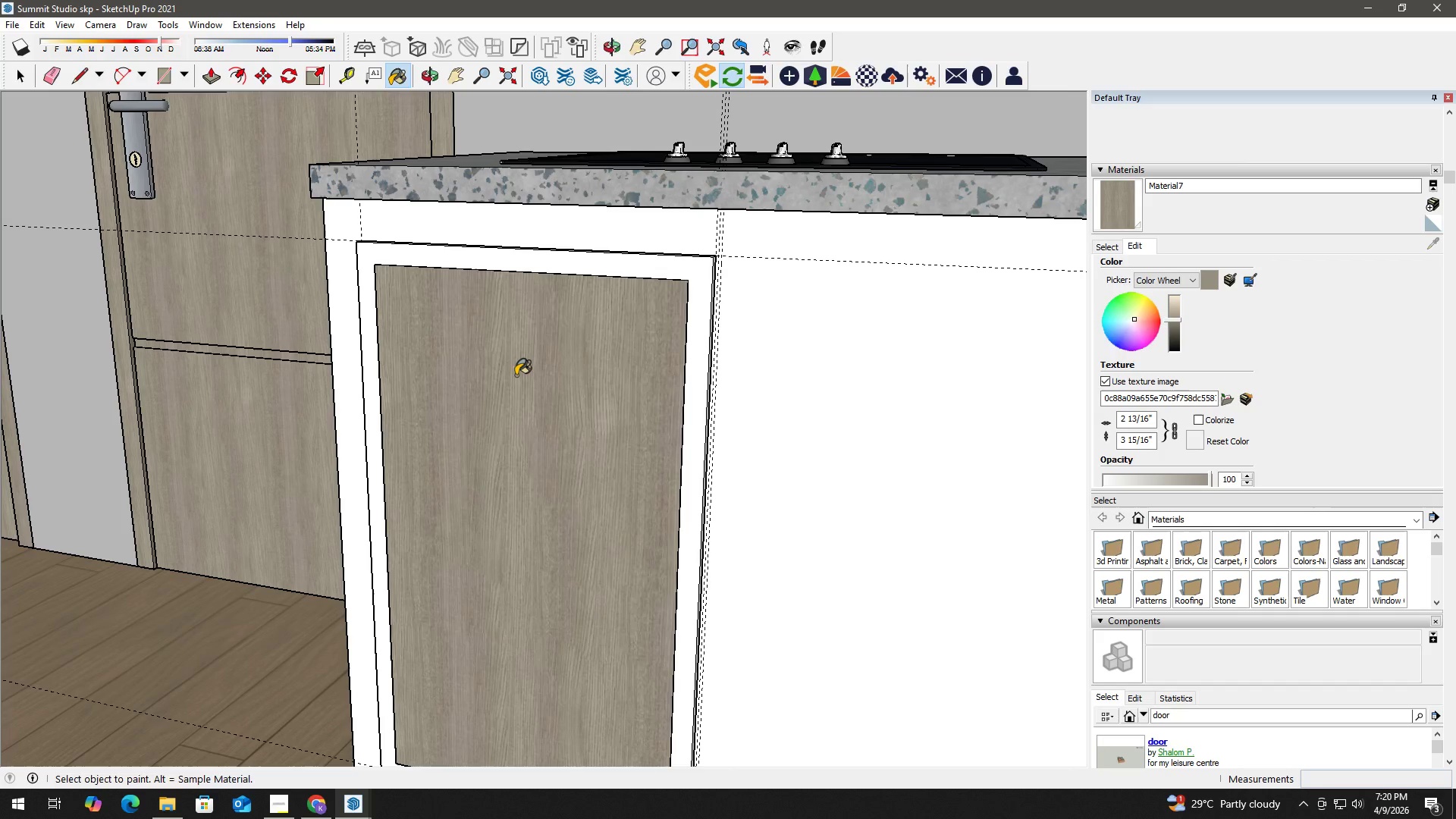 
key(Space)
 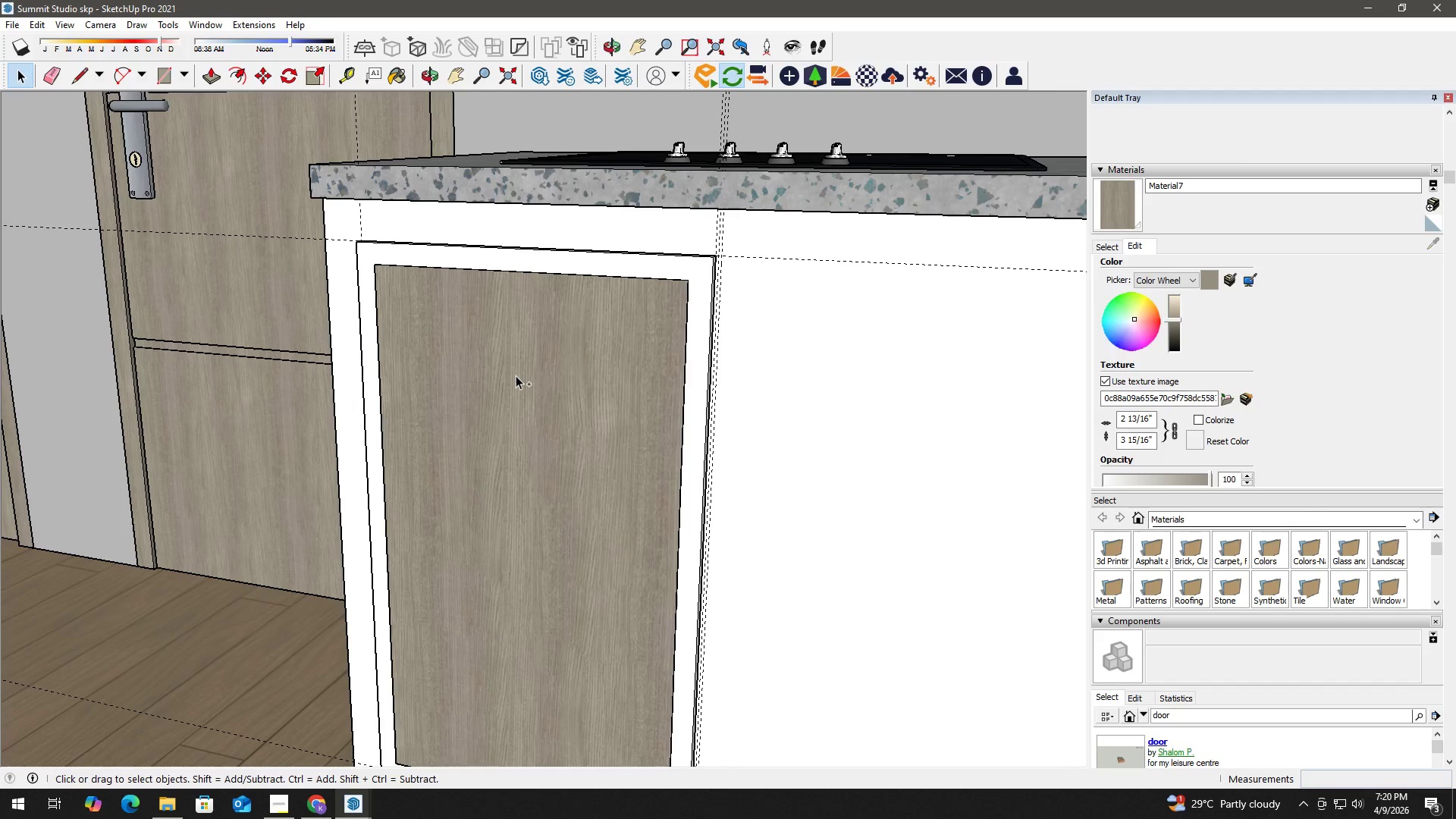 
key(Control+Z)
 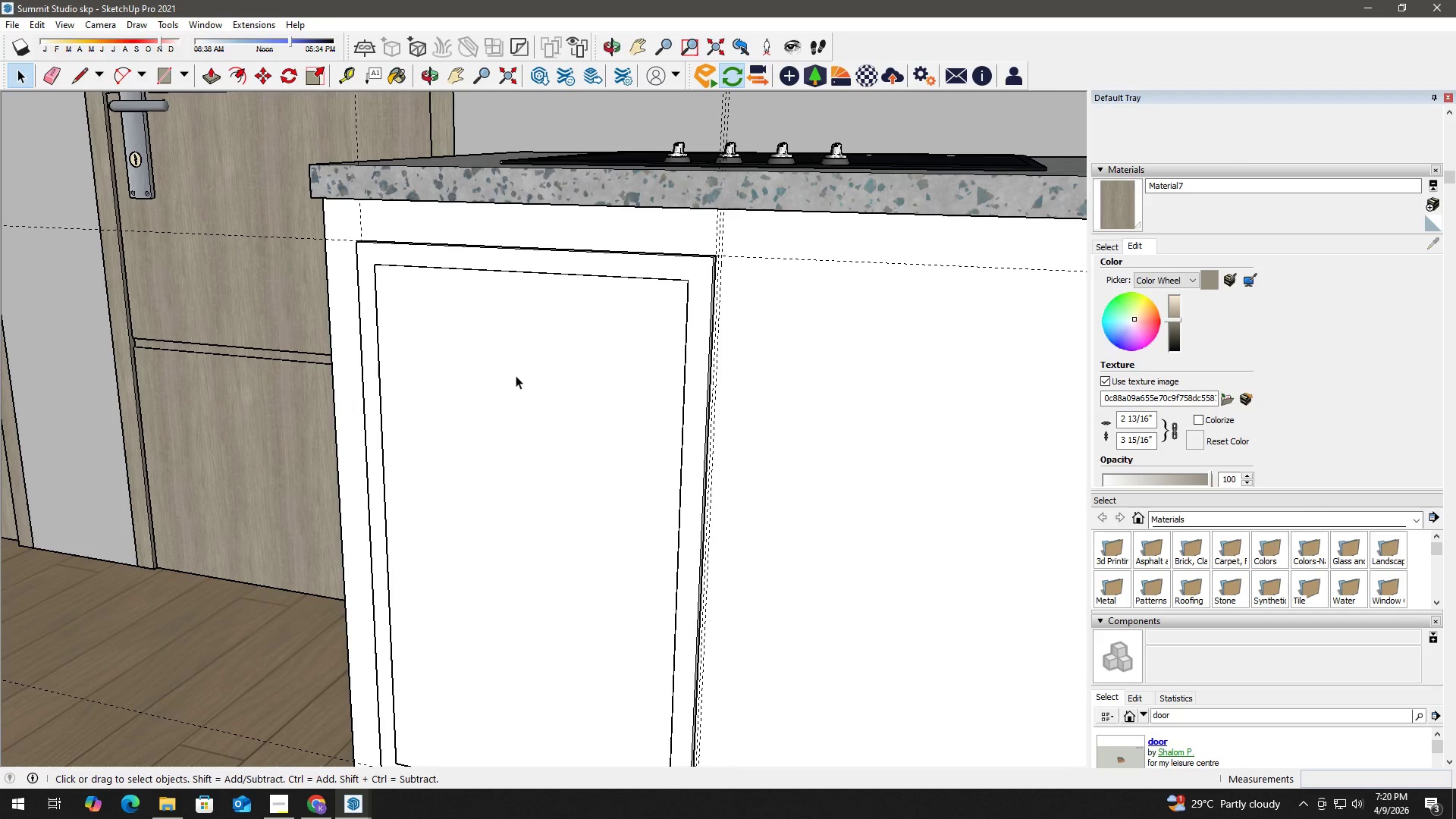 
key(Space)
 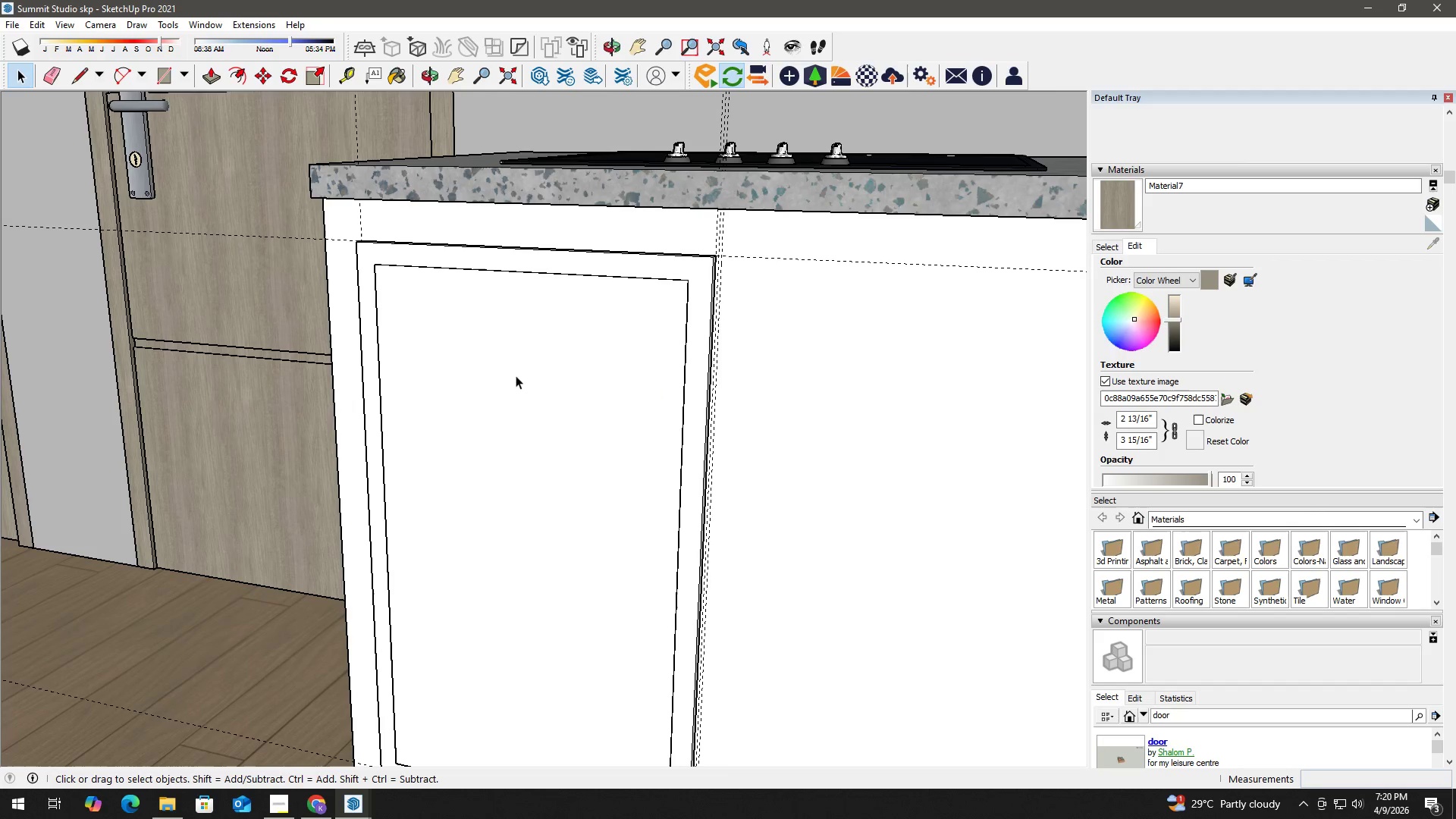 
double_click([516, 375])
 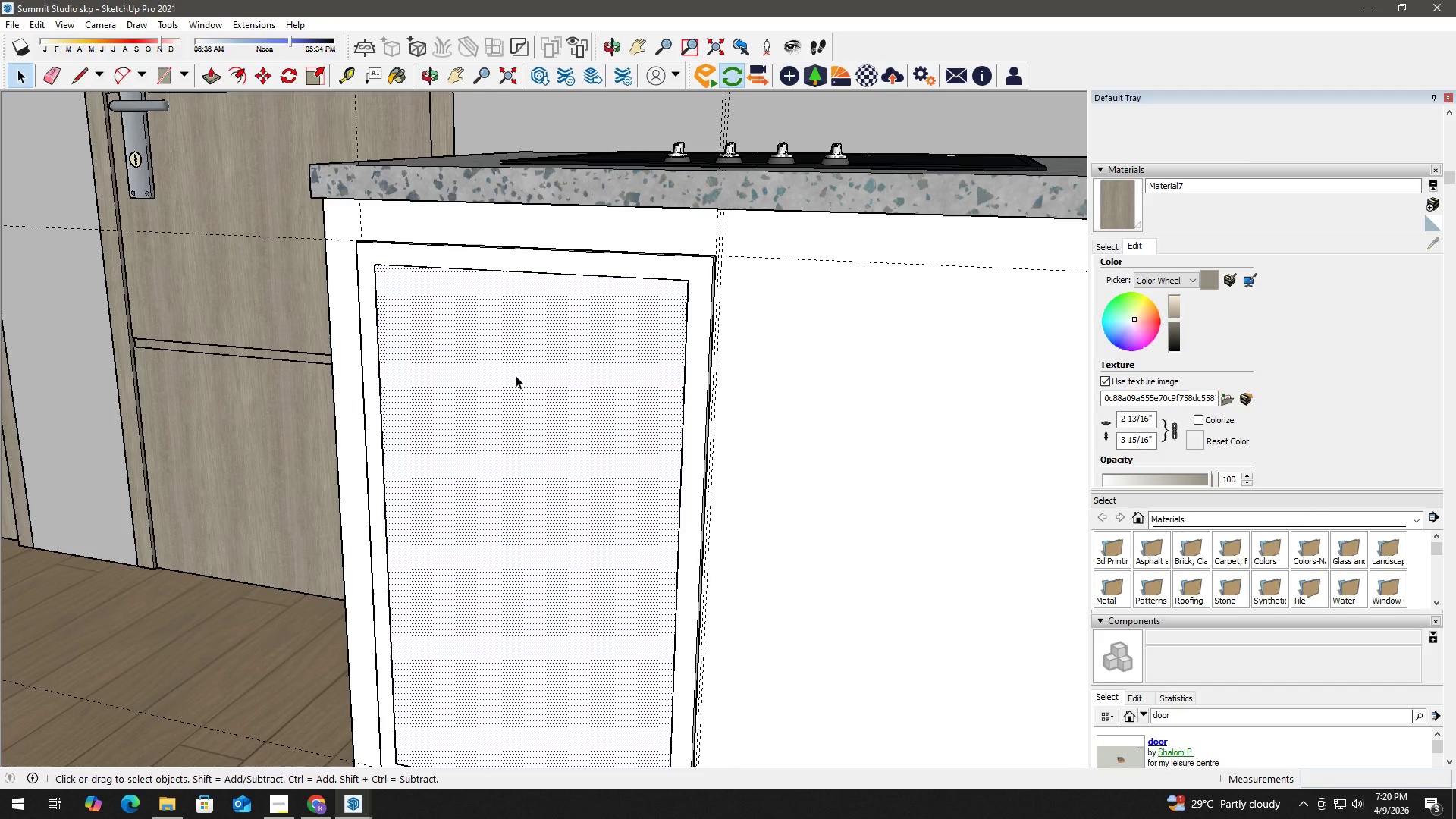 
triple_click([516, 375])
 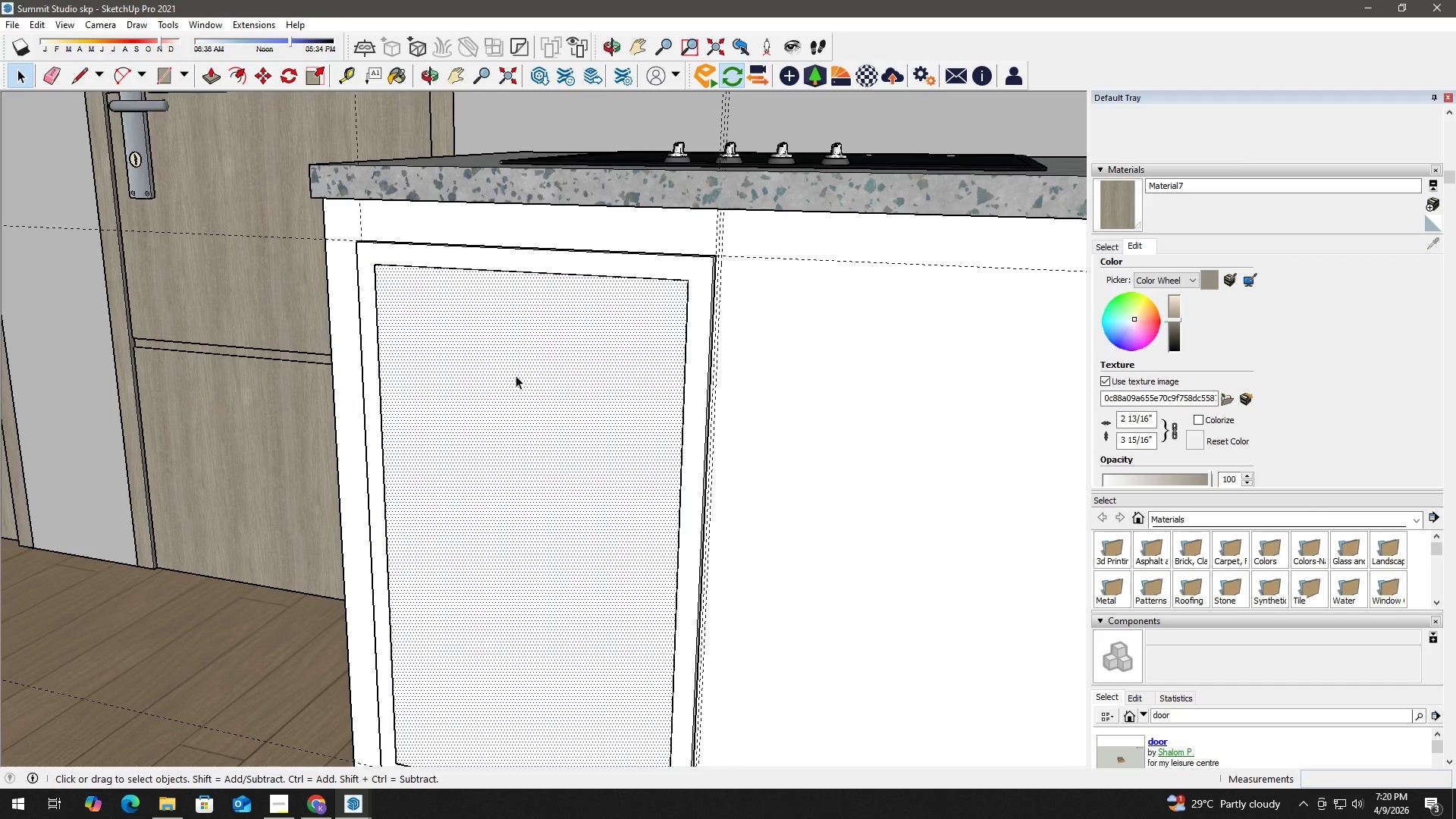 
triple_click([516, 375])
 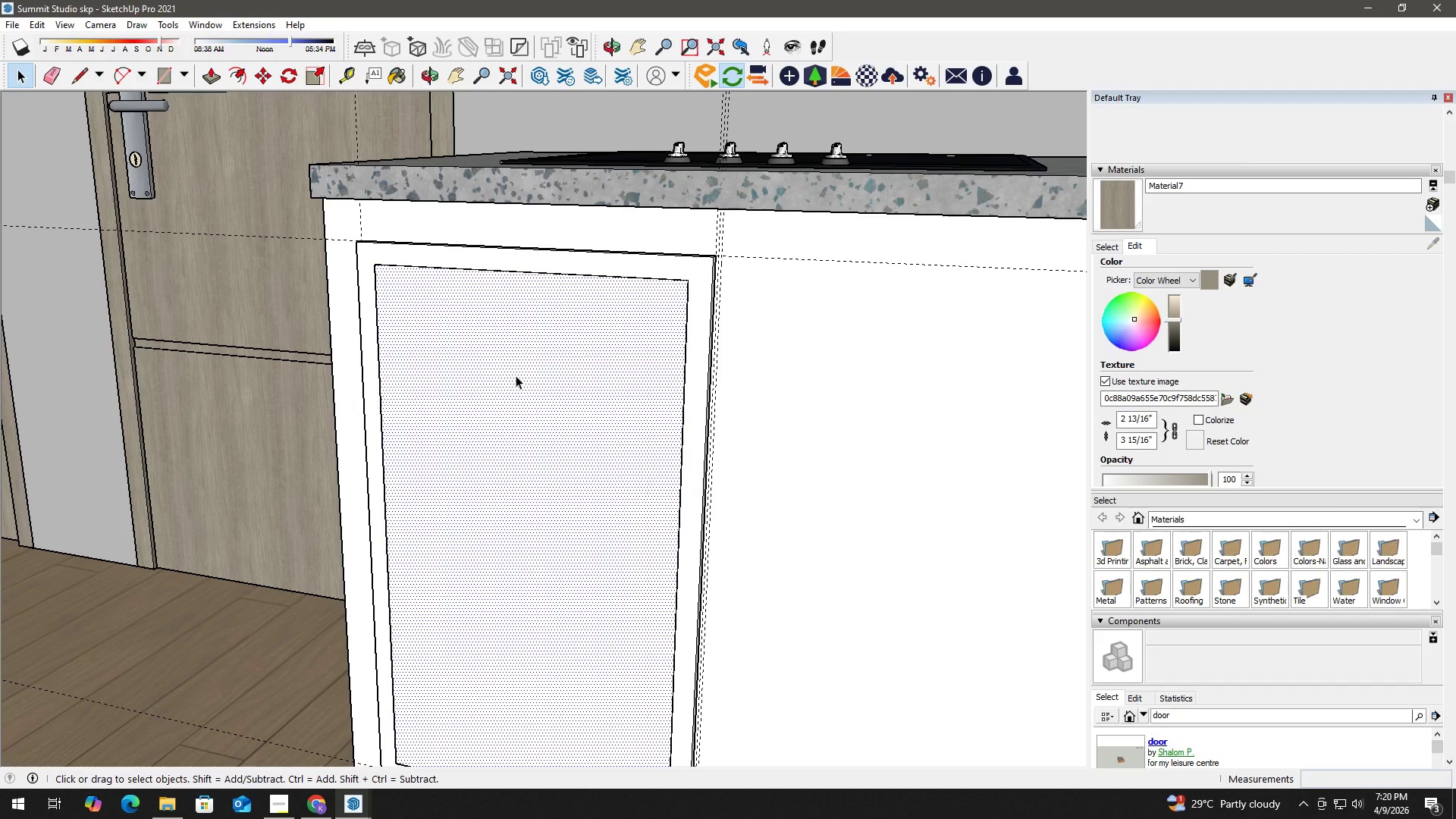 
triple_click([516, 375])
 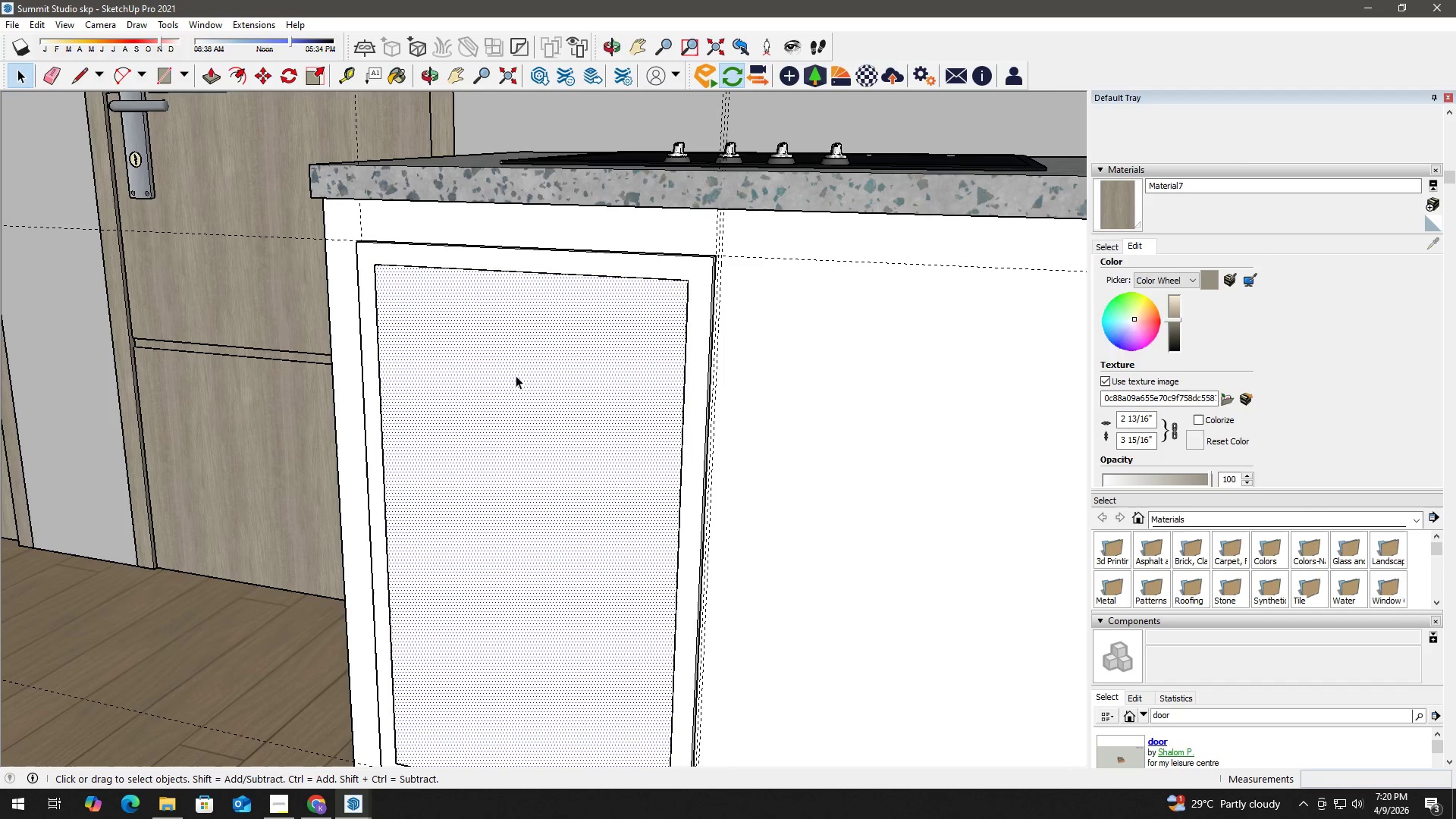 
triple_click([516, 375])
 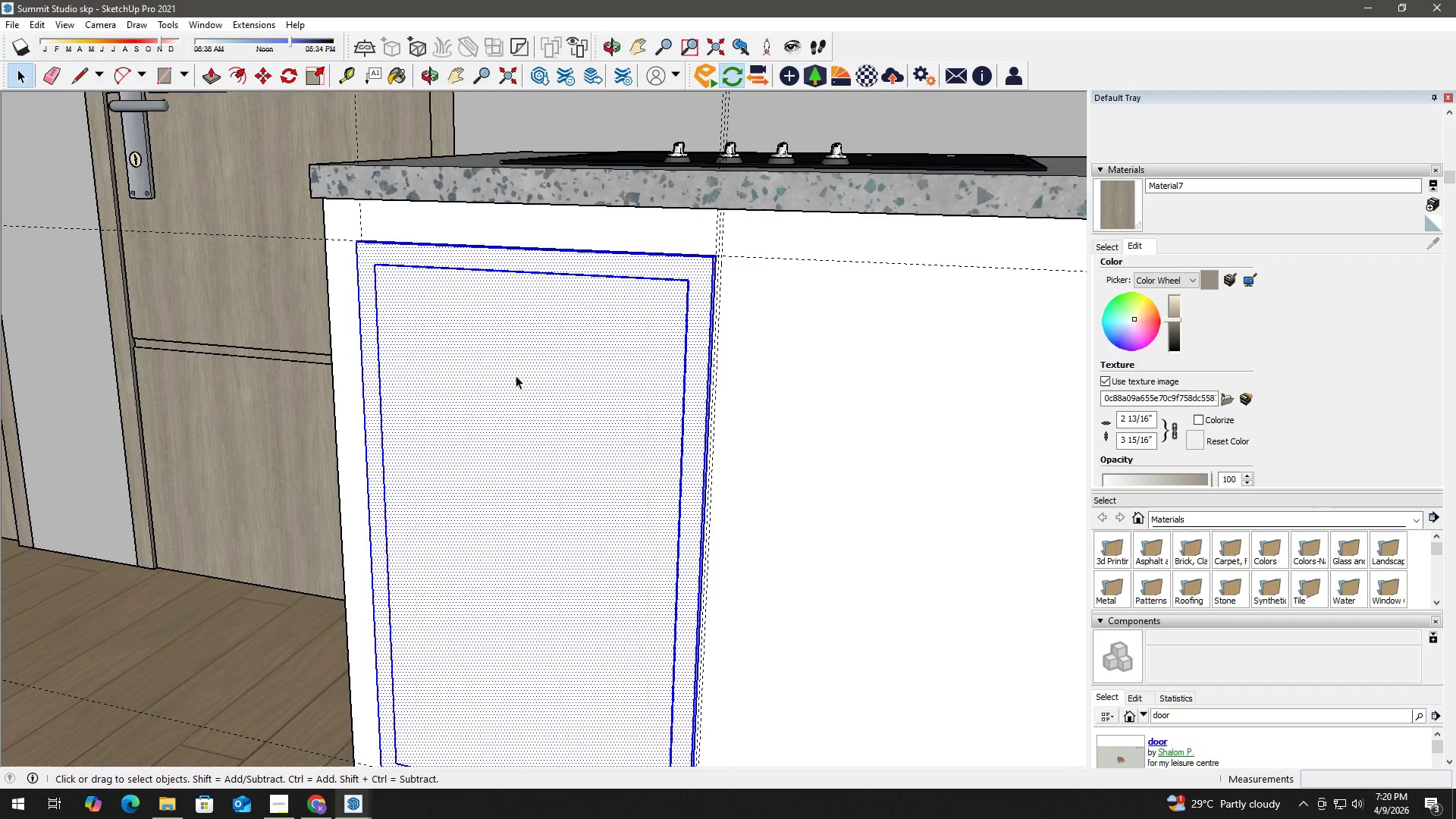 
triple_click([516, 375])
 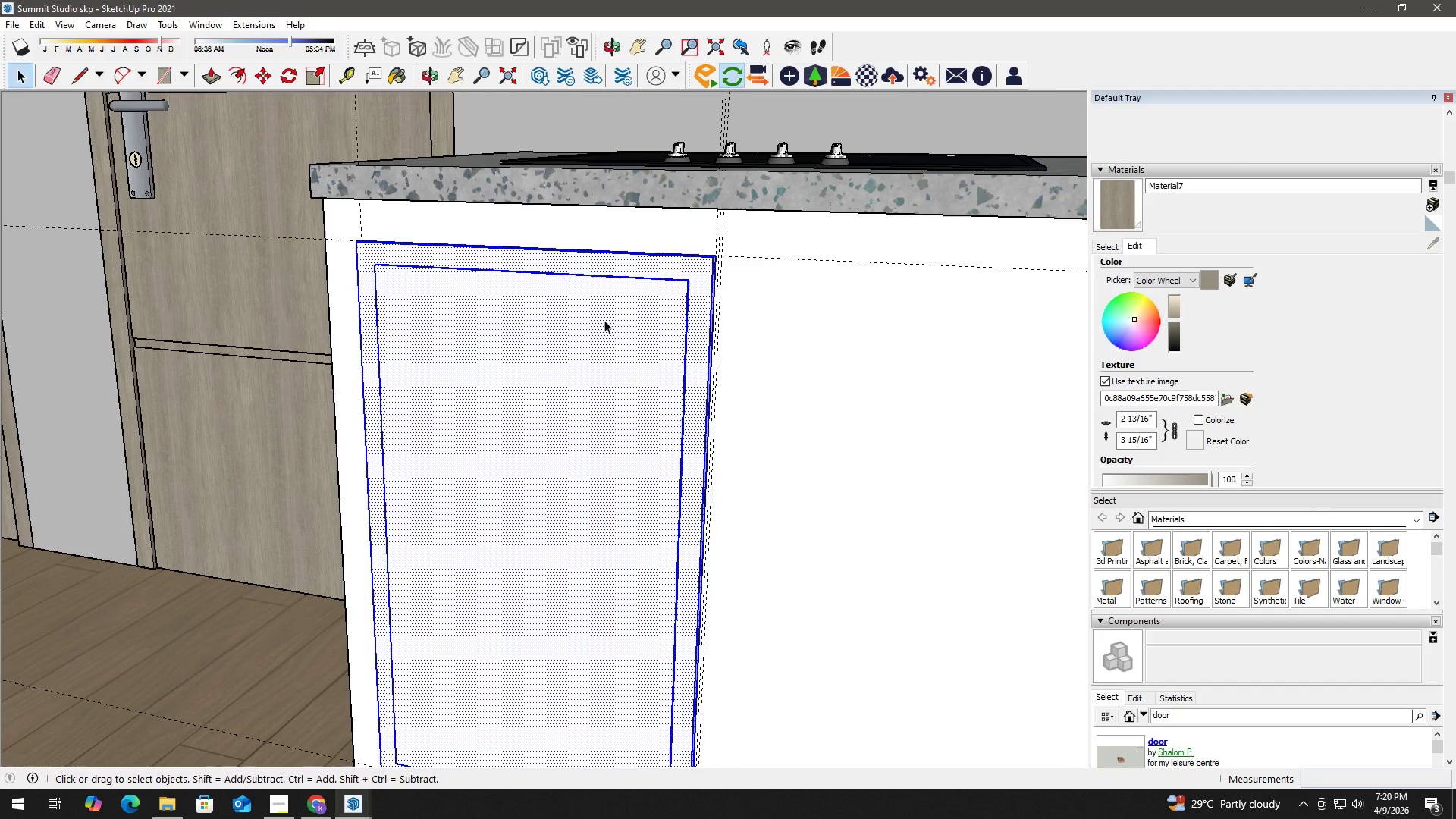 
key(B)
 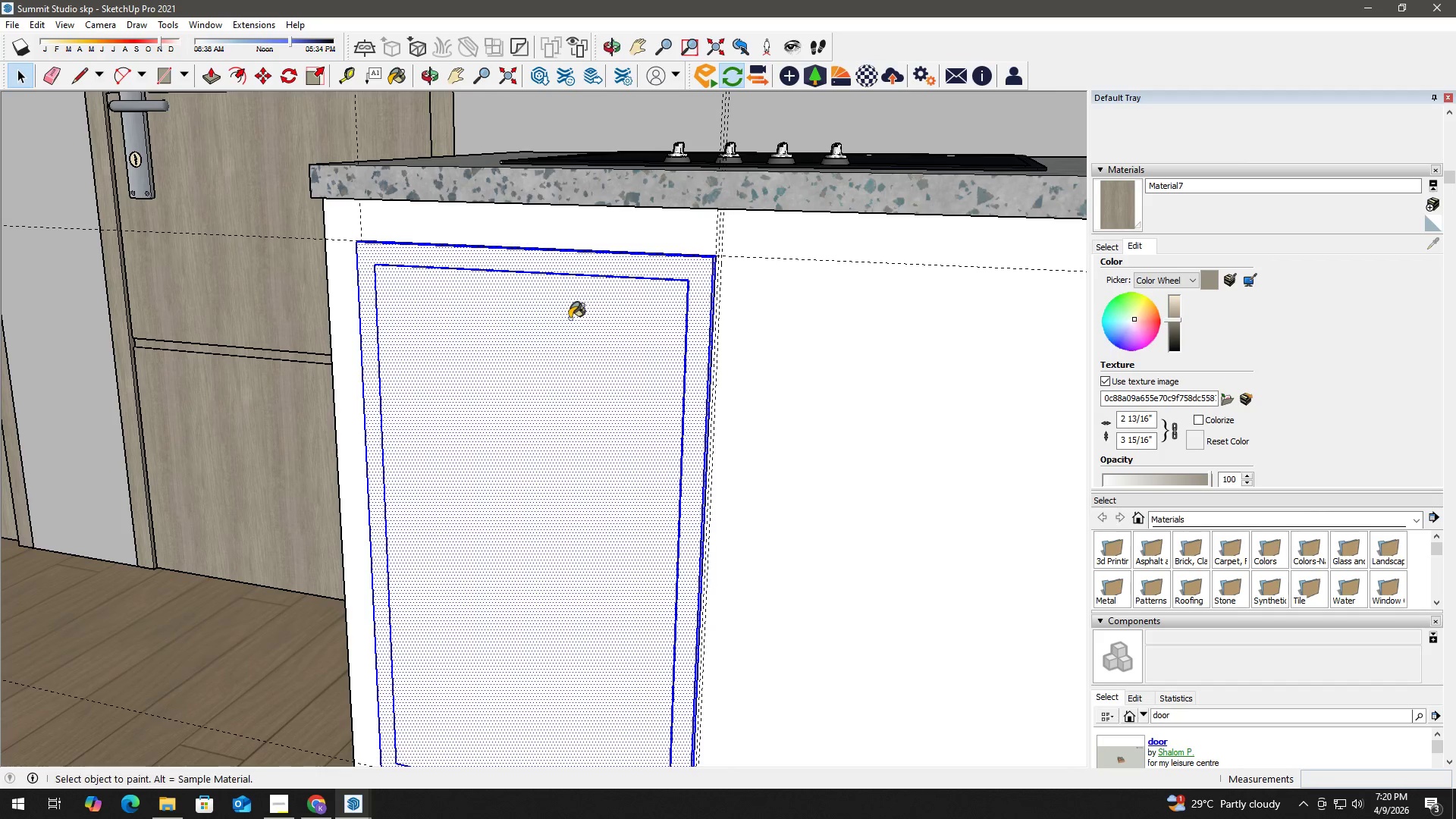 
double_click([570, 318])
 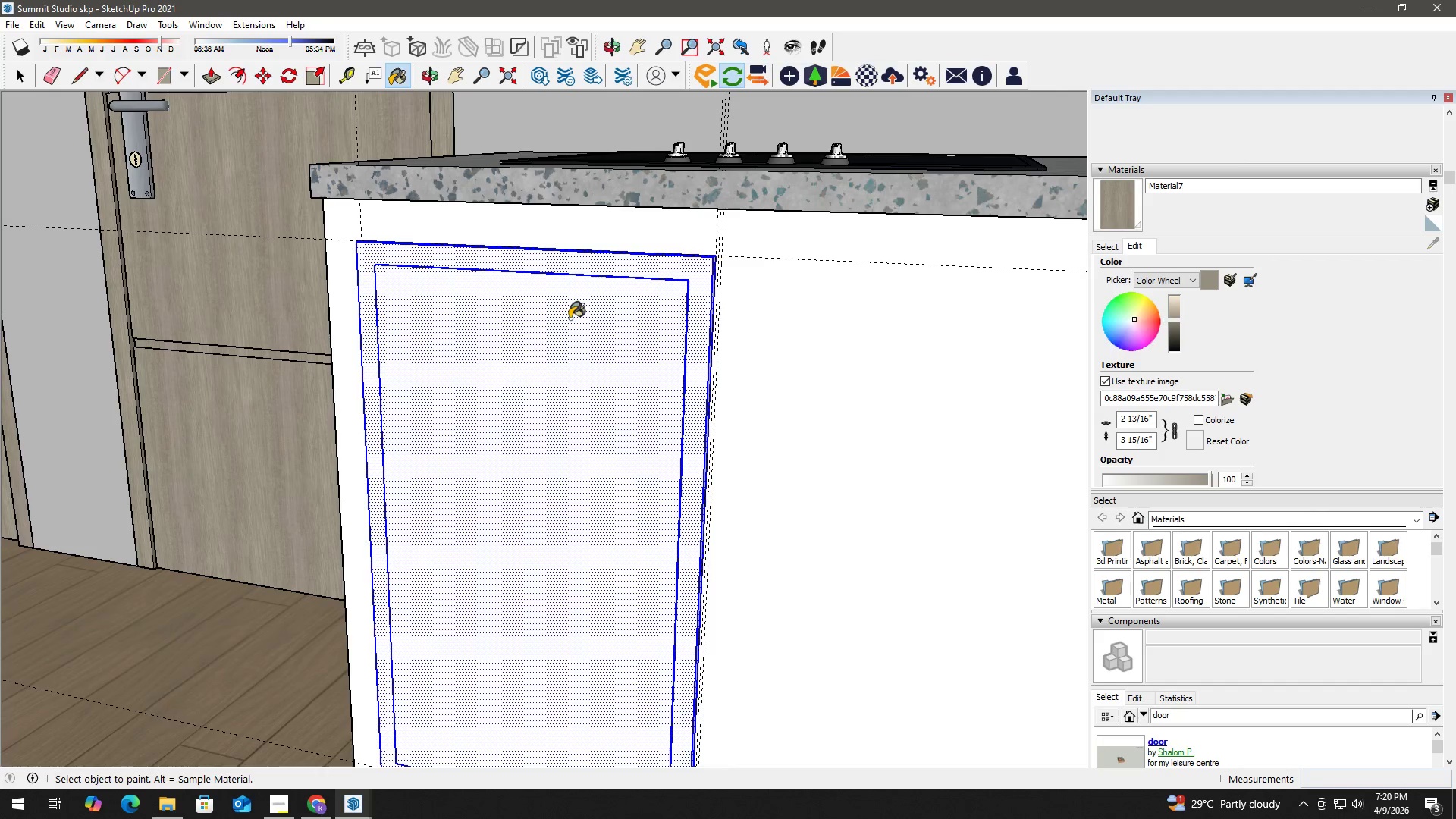 
triple_click([570, 318])
 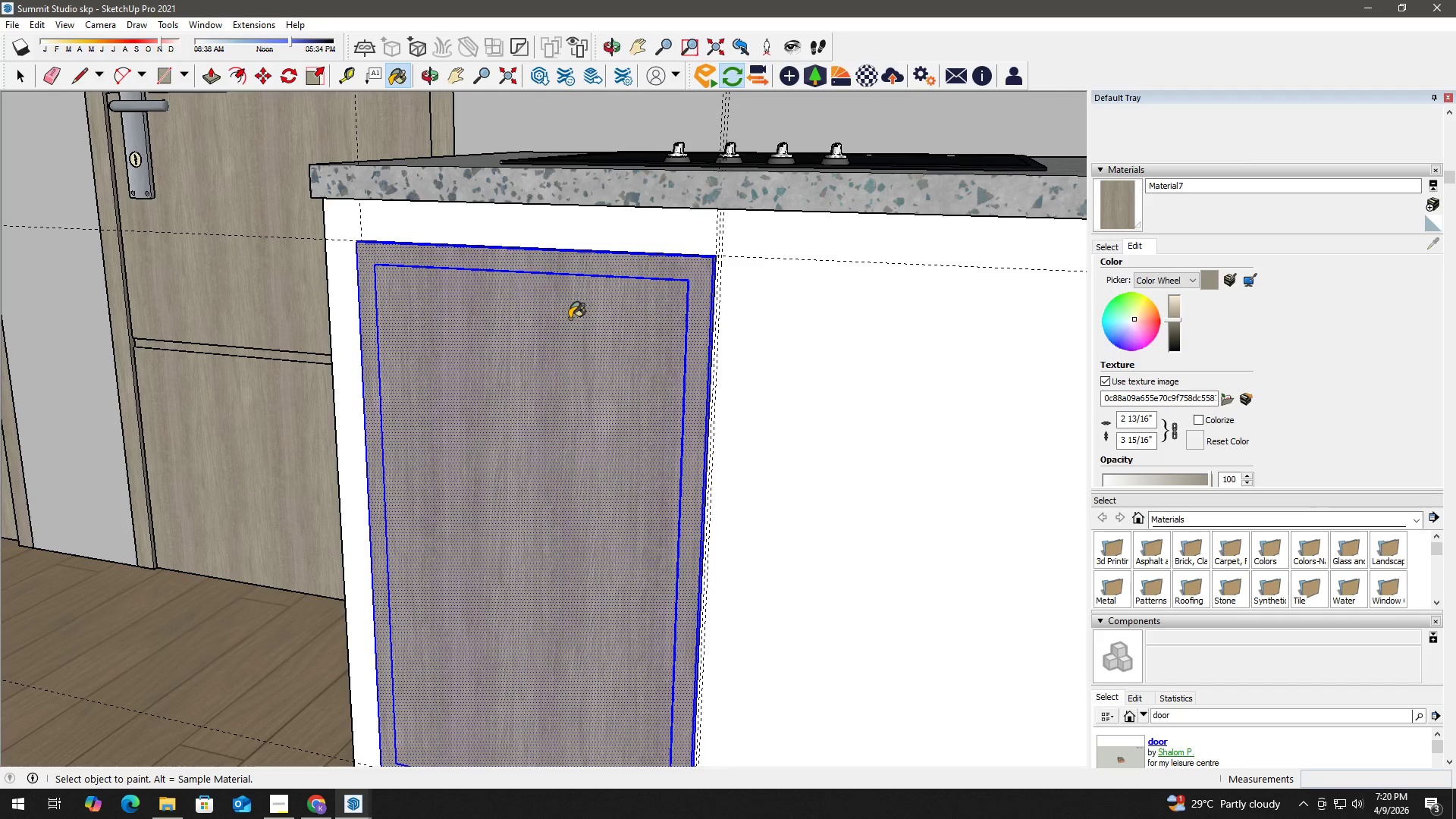 
key(Space)
 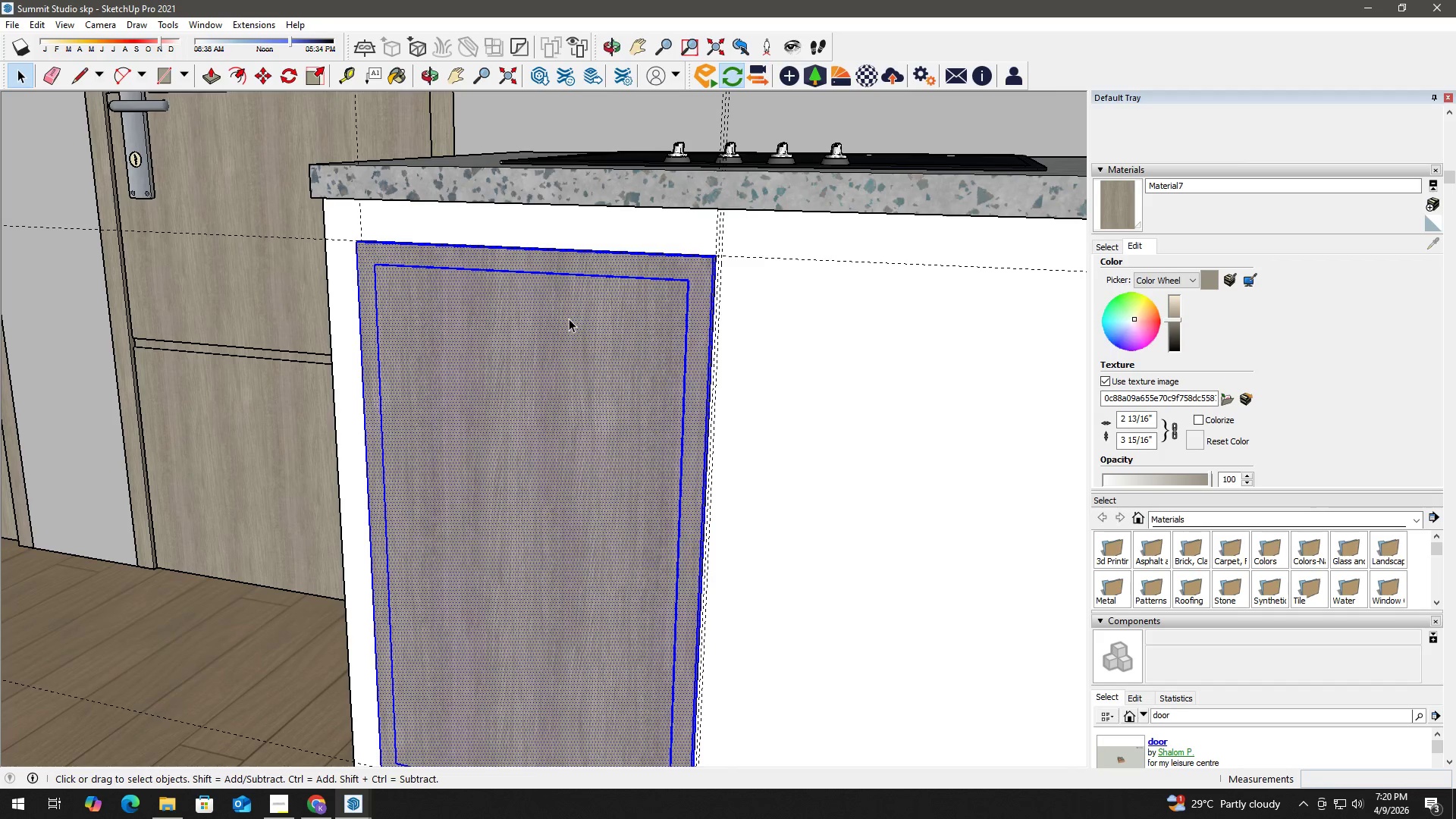 
right_click([569, 318])
 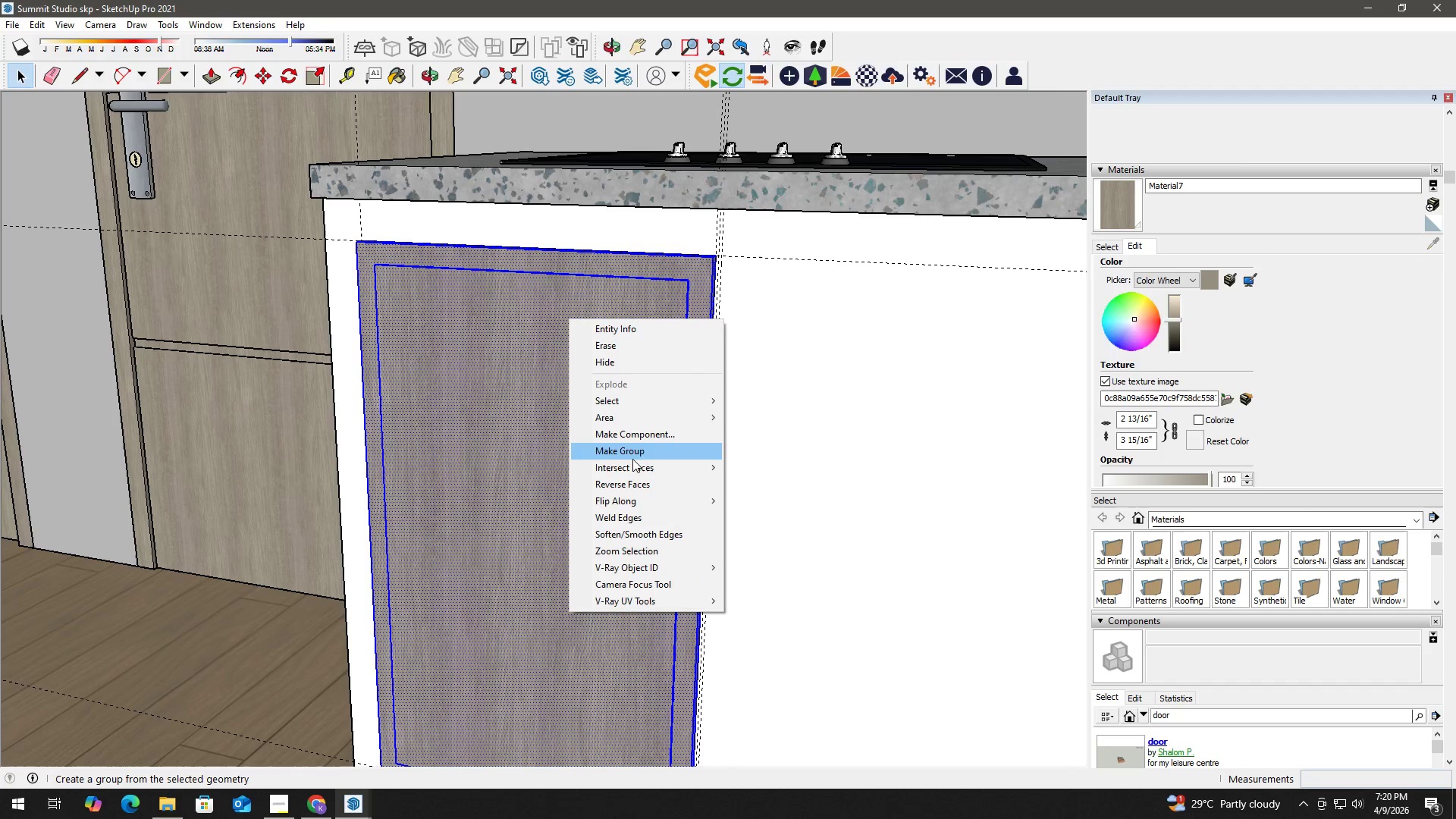 
left_click([636, 448])
 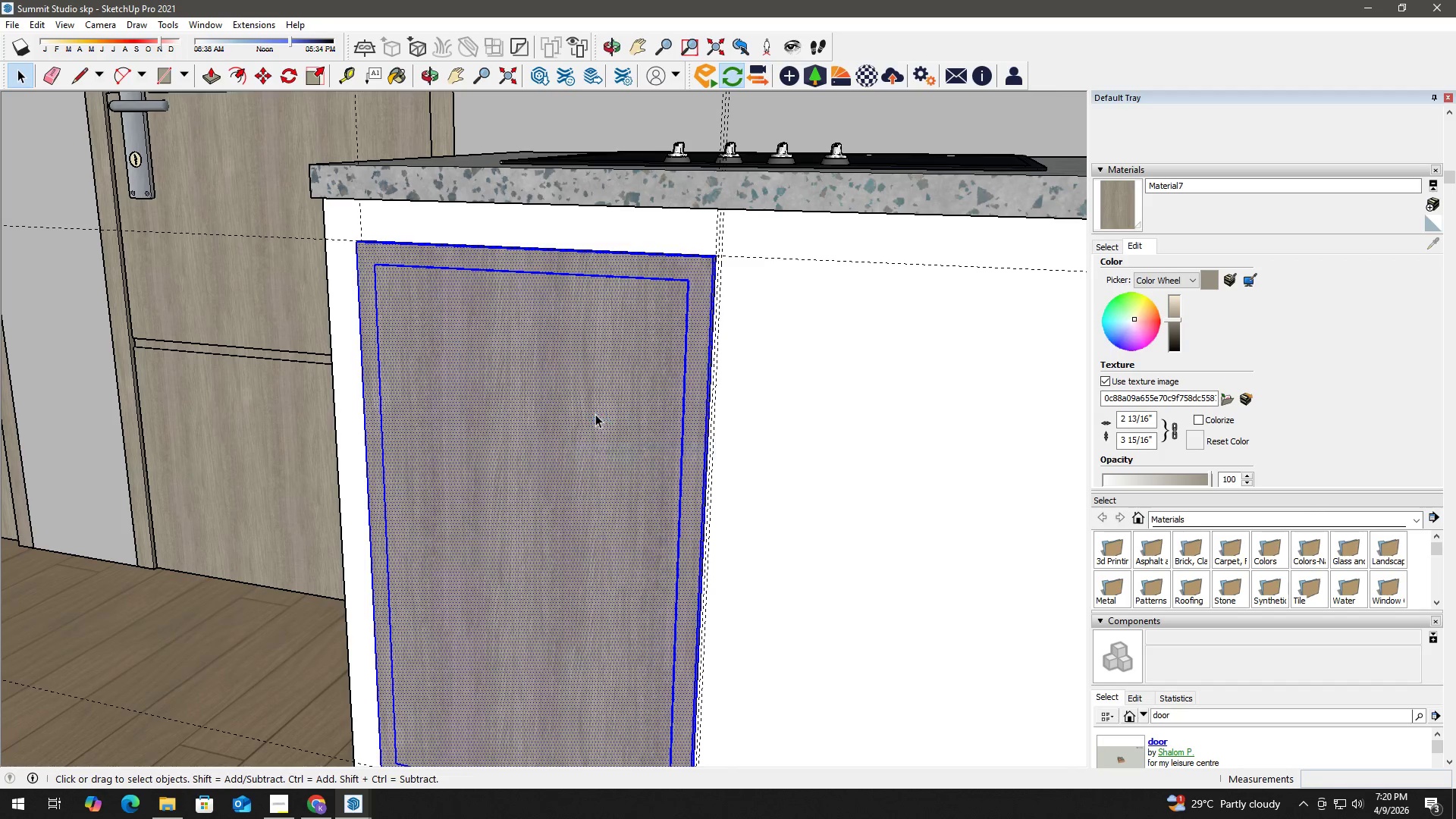 
key(Alt+Tab)
 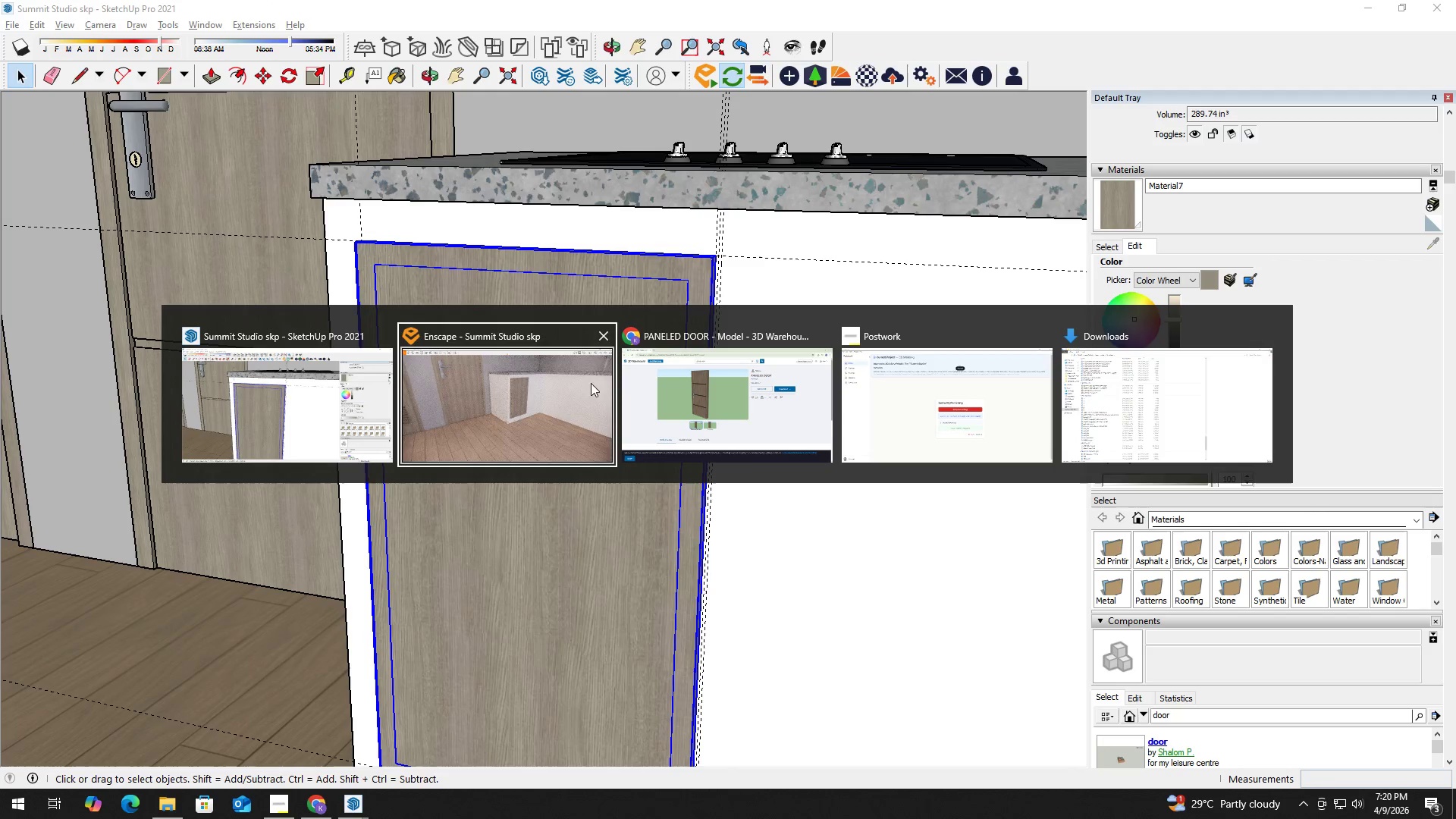 
left_click([580, 385])
 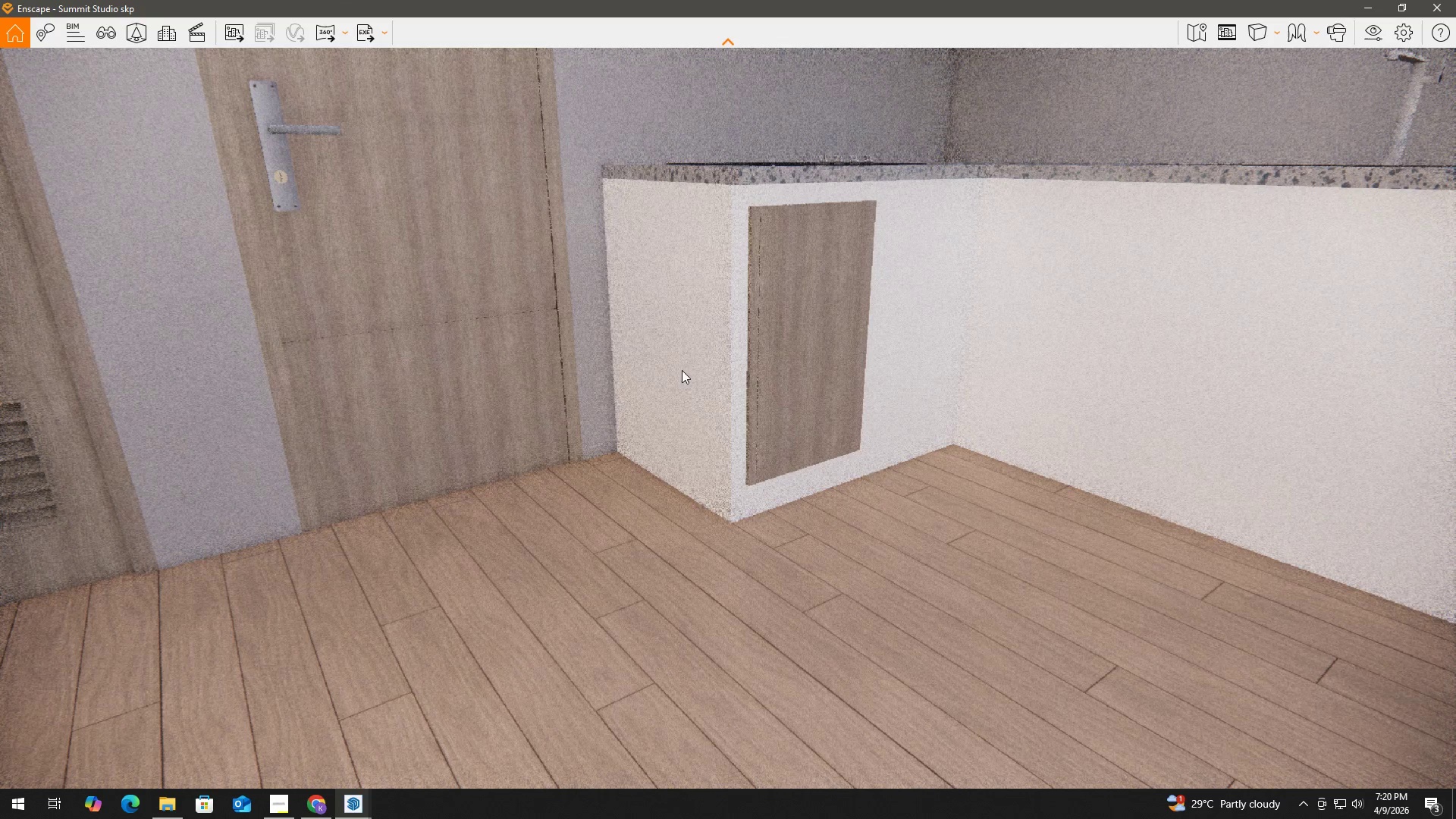 
key(Alt+AltLeft)
 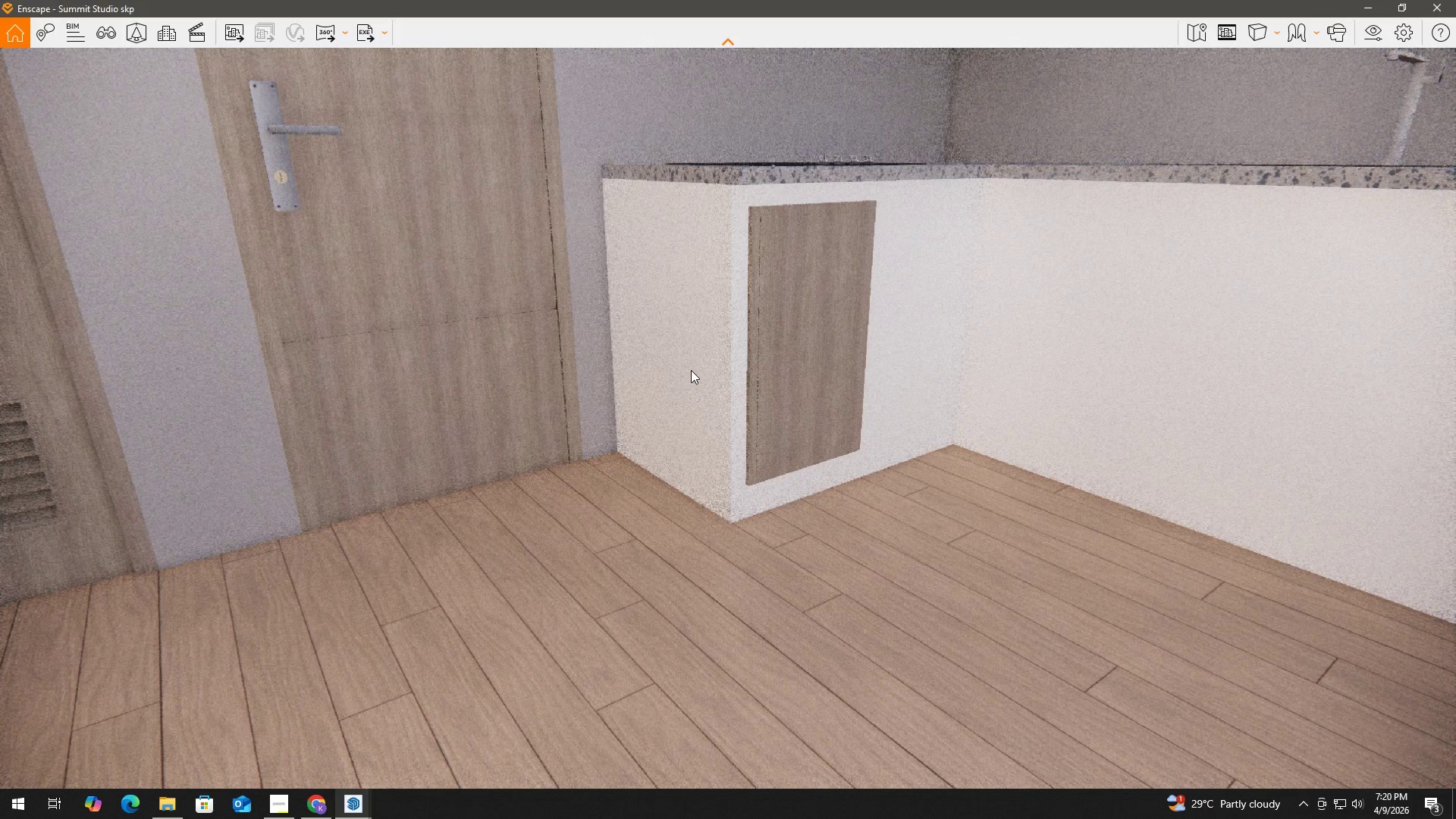 
key(Alt+Tab)
 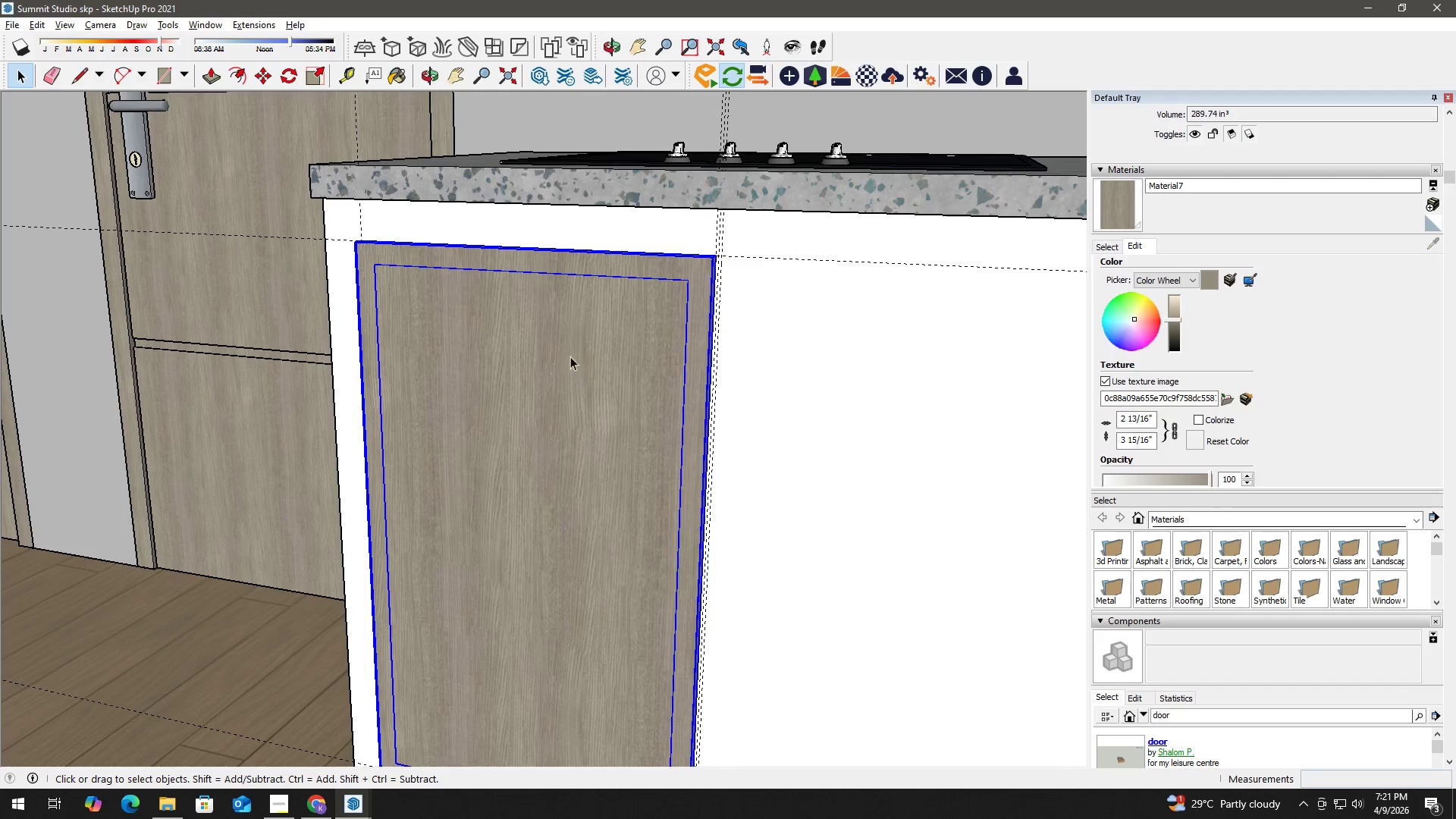 
double_click([580, 343])
 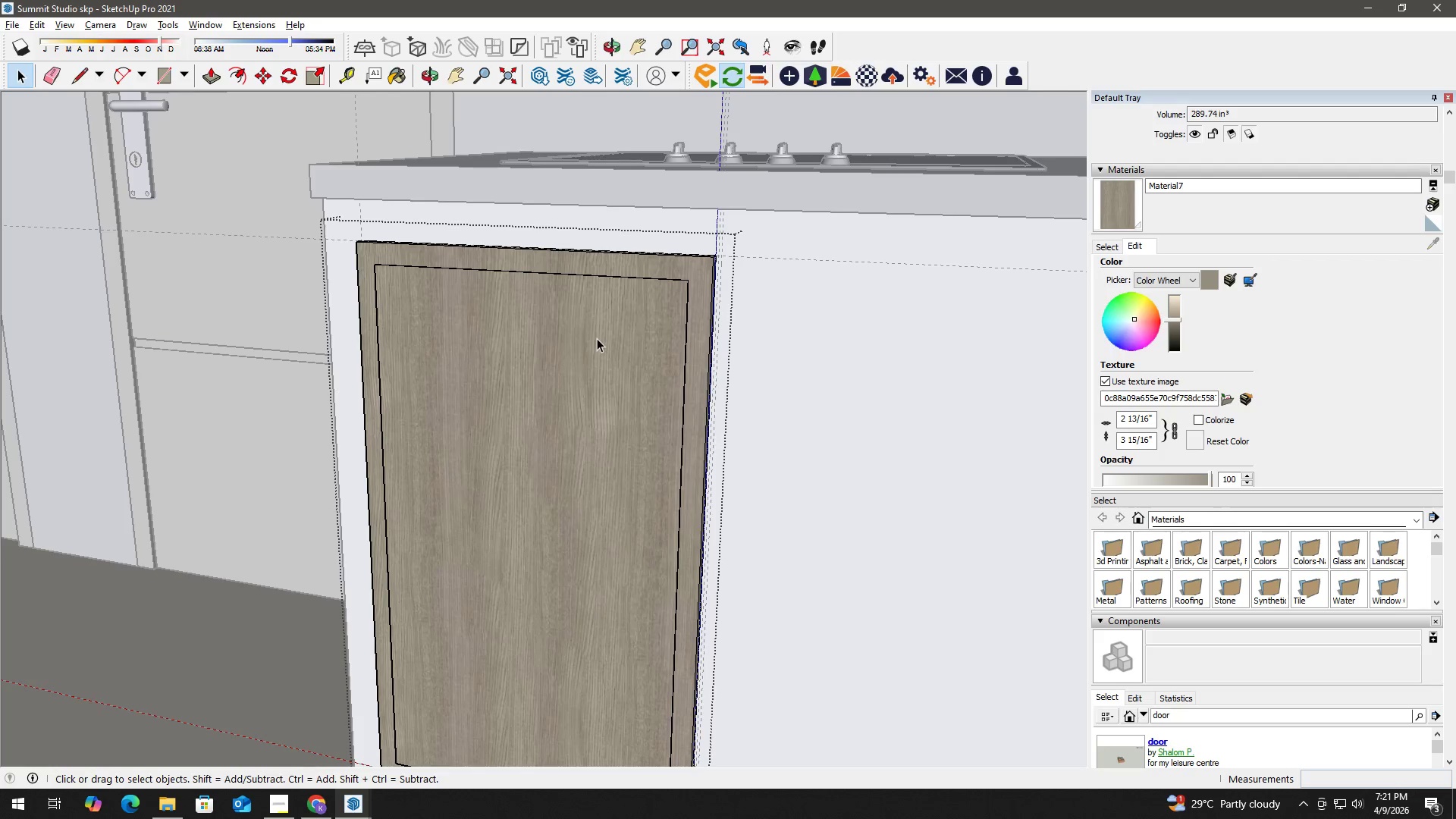 
left_click([597, 338])
 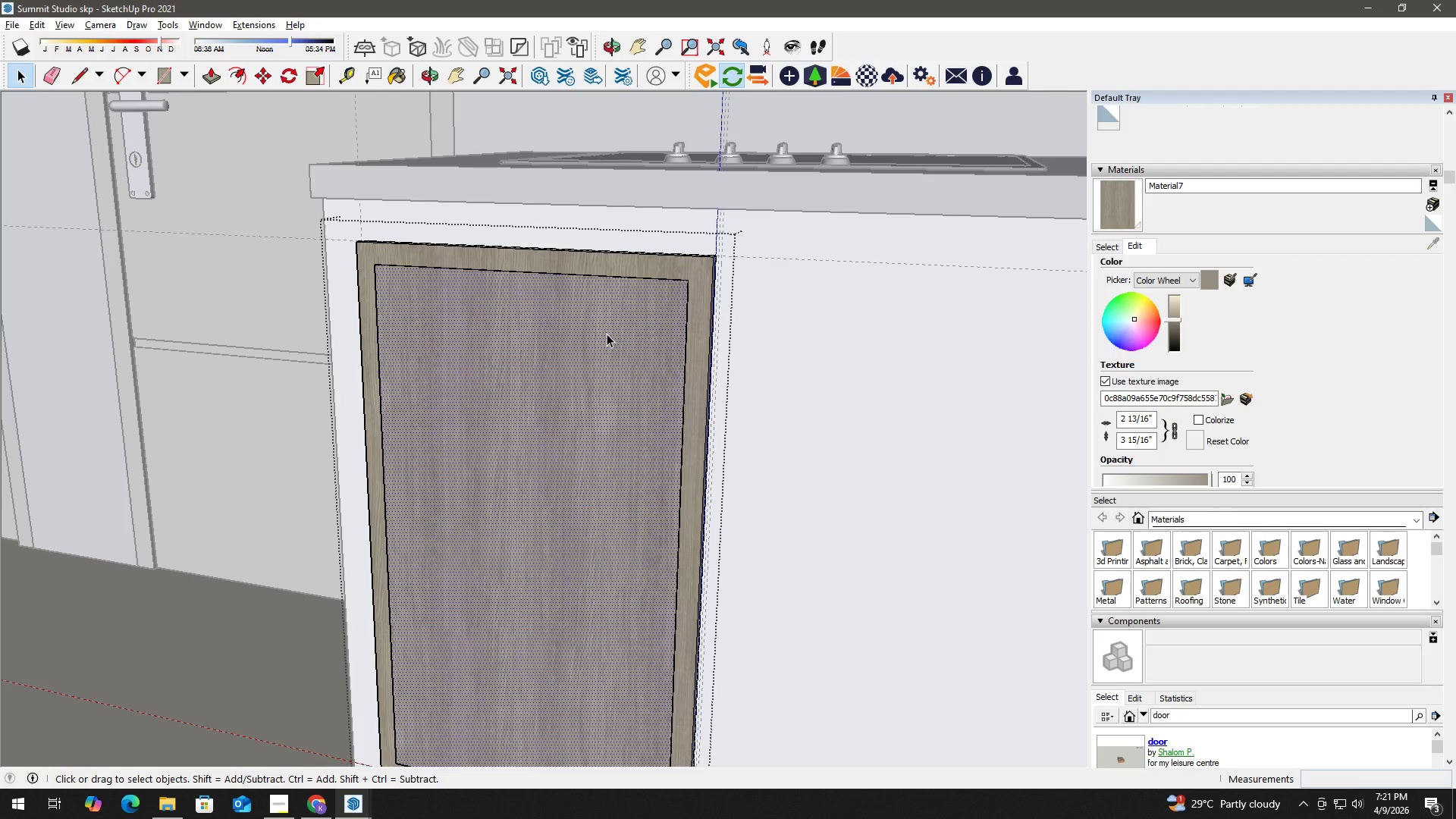 
key(P)
 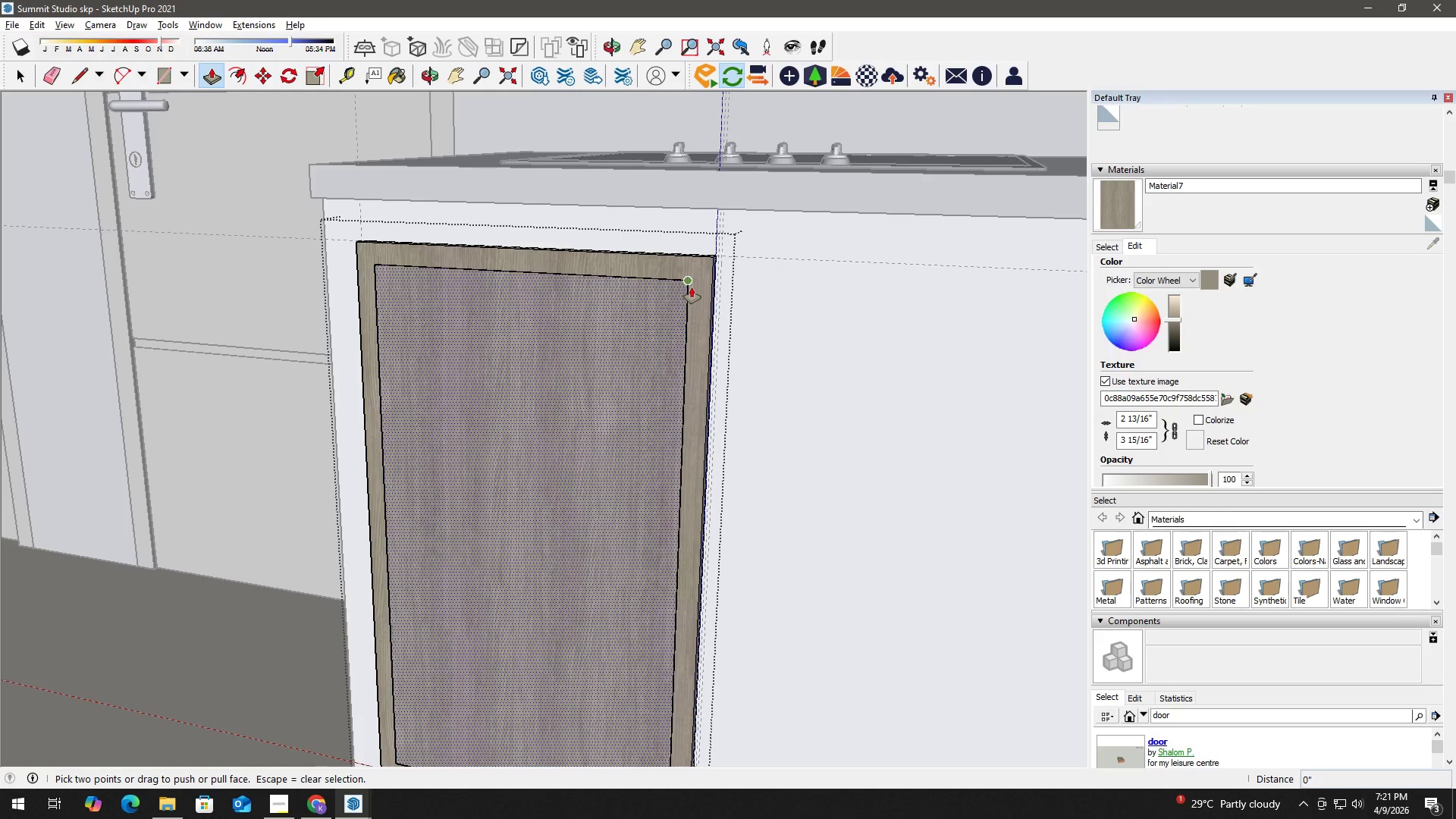 
left_click([607, 333])
 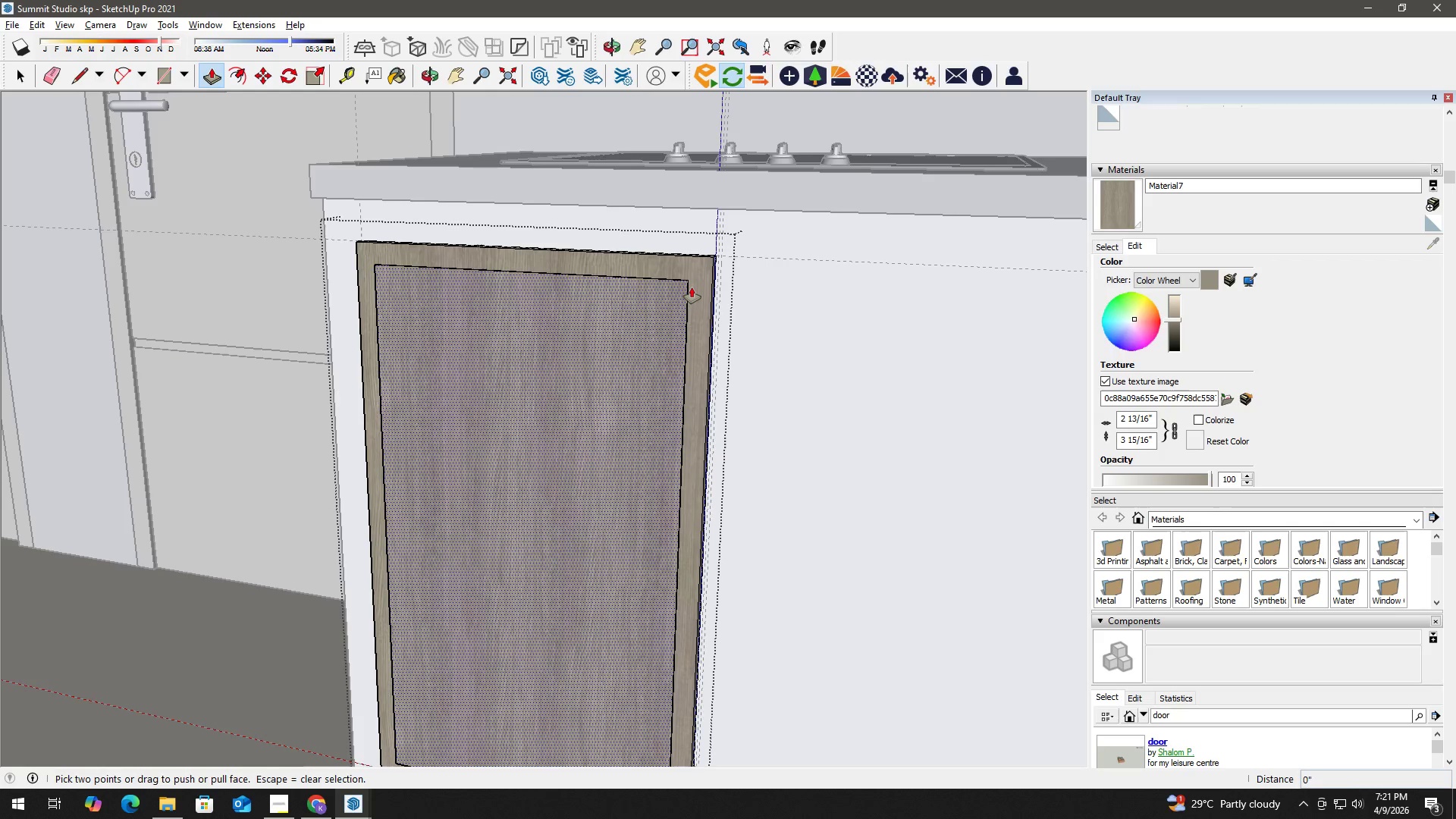 
left_click([692, 287])
 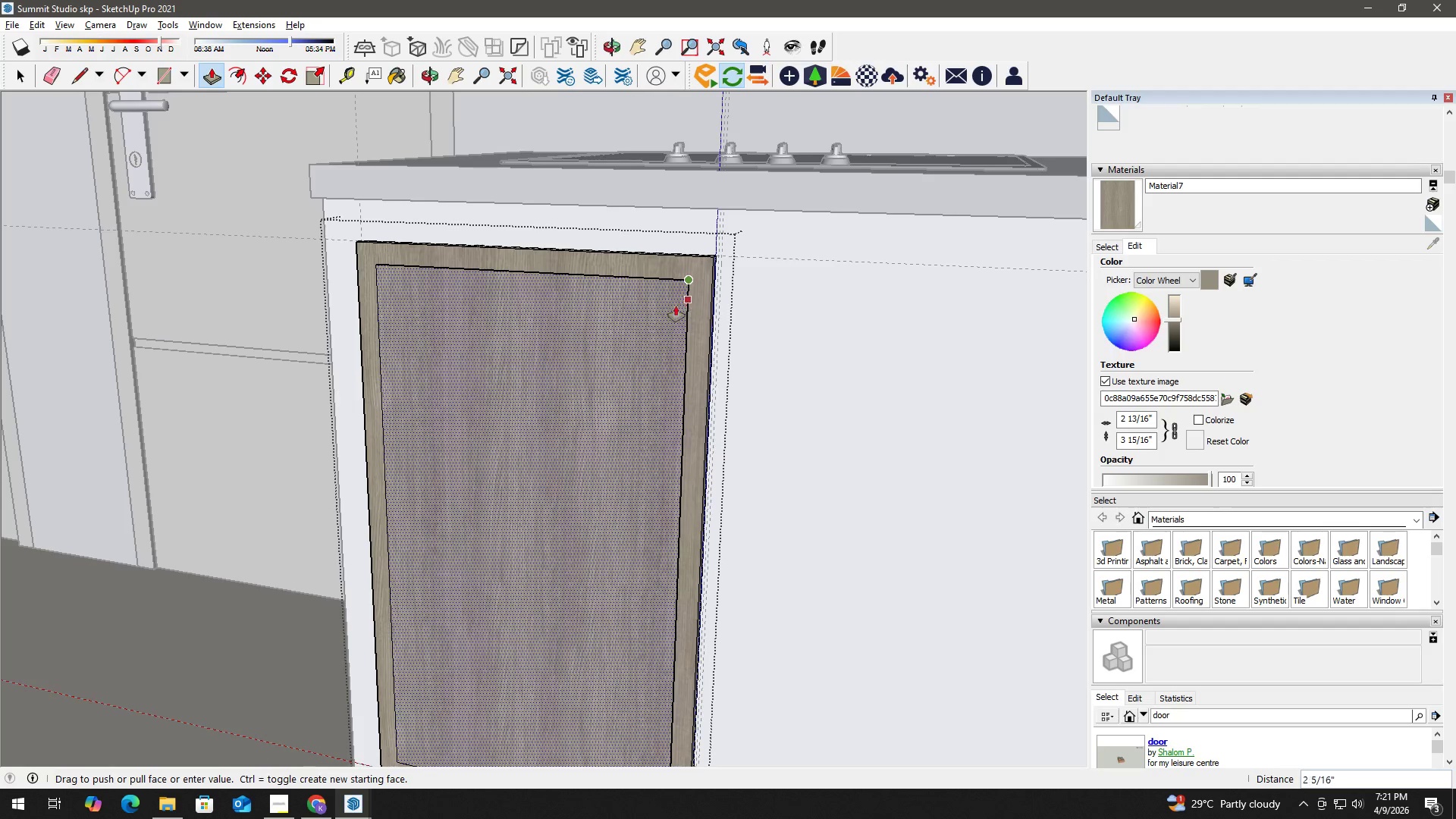 
scroll: coordinate [664, 300], scroll_direction: up, amount: 6.0
 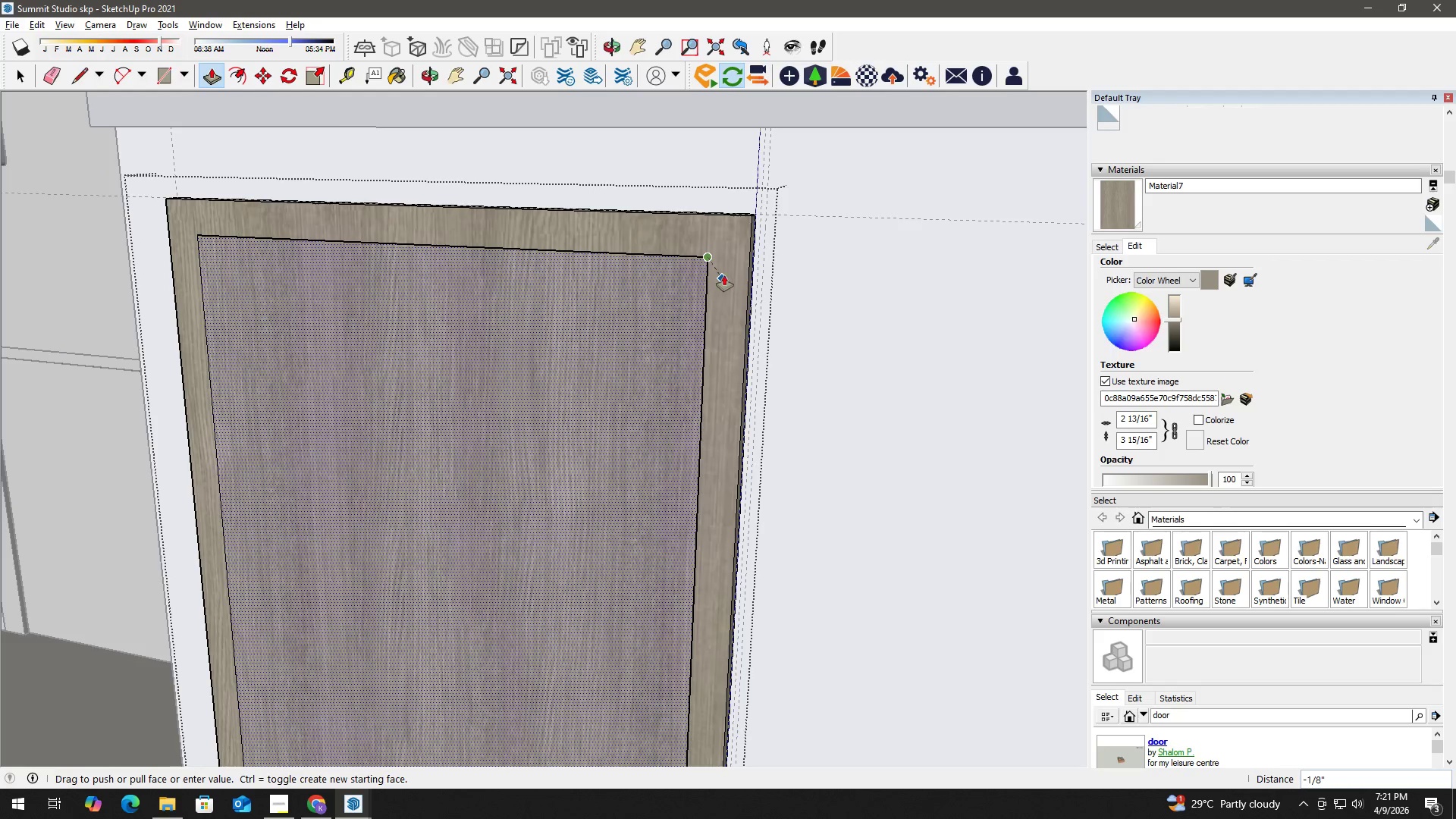 
left_click([726, 274])
 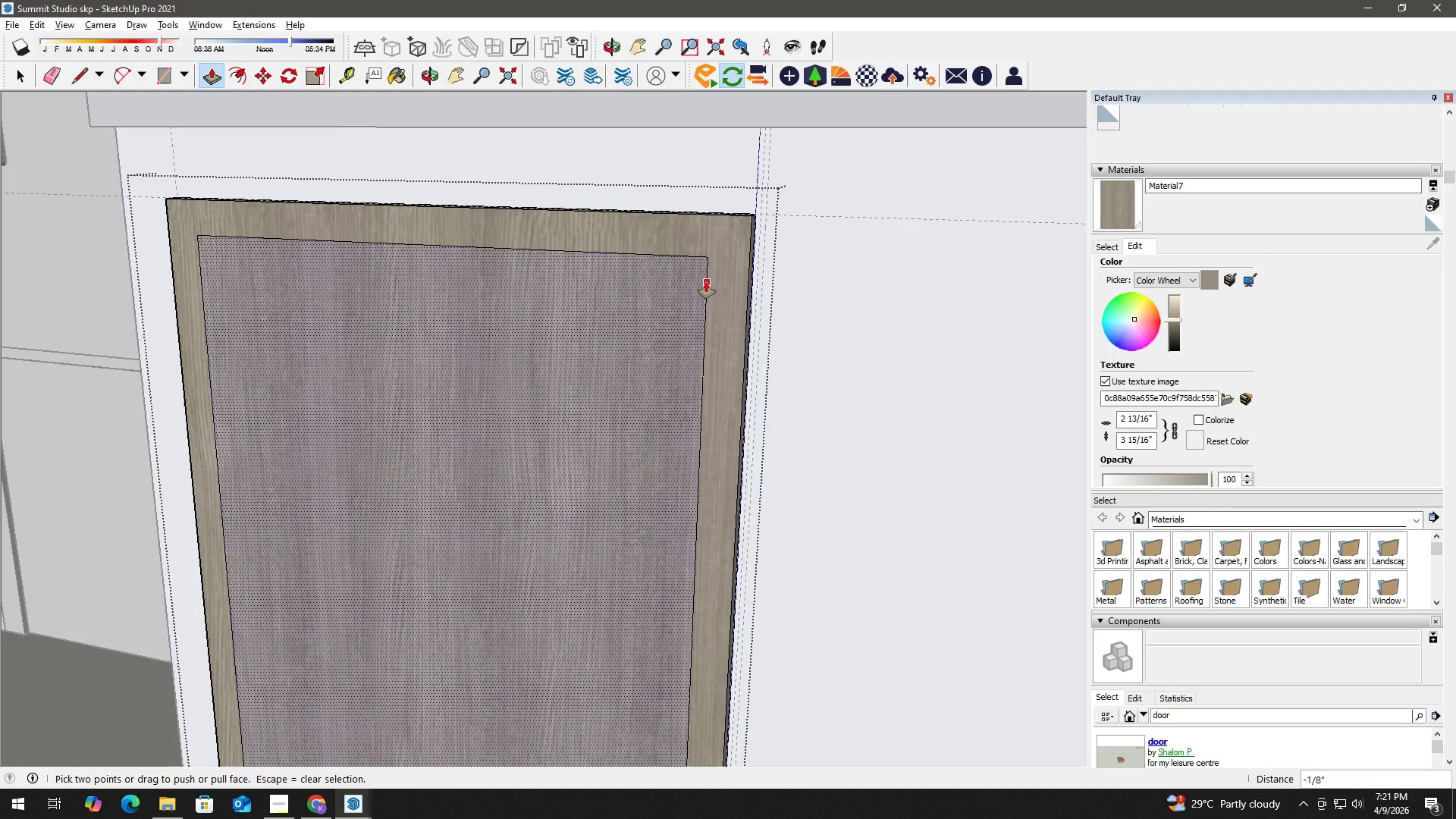 
key(Space)
 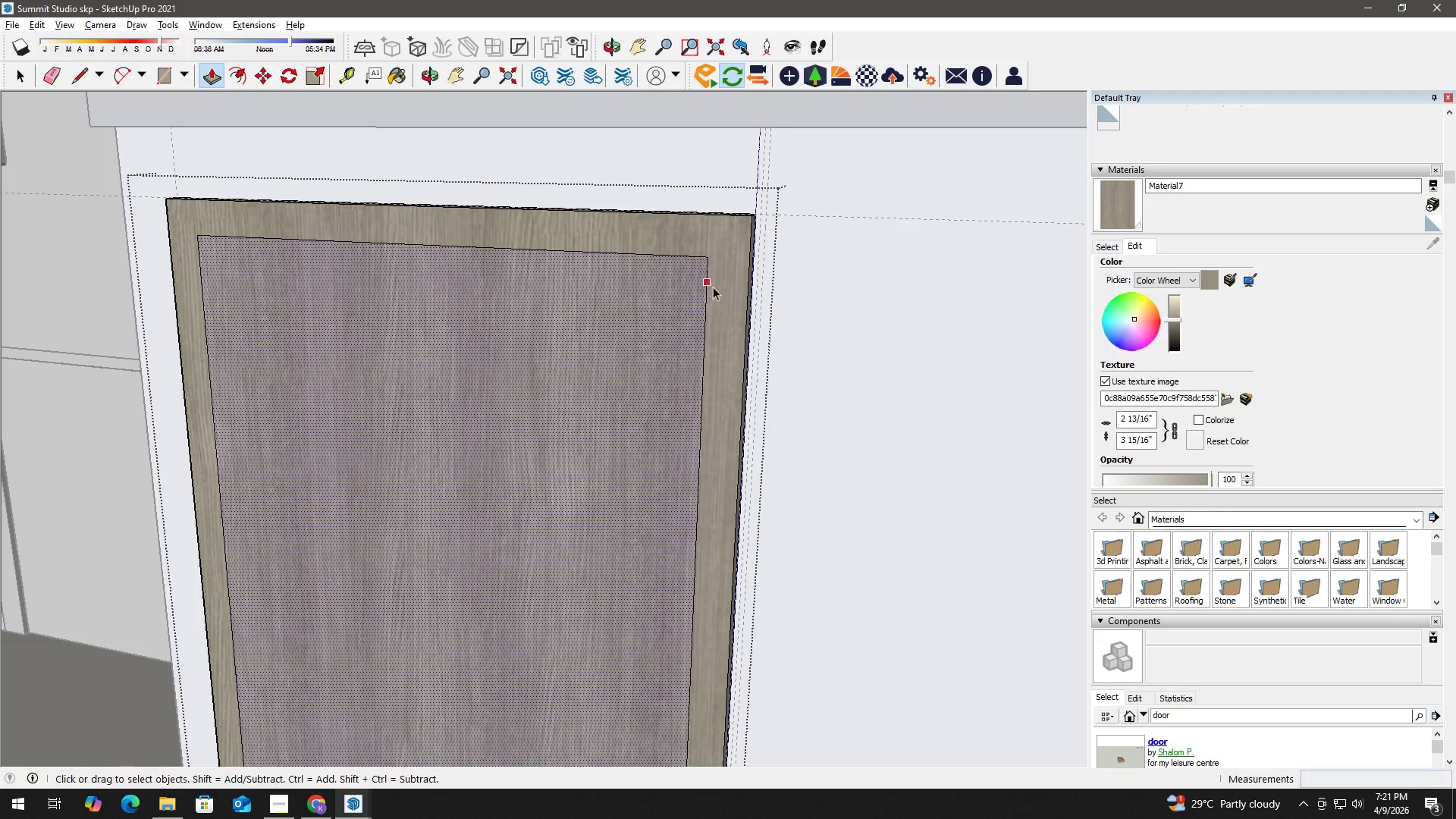 
key(E)
 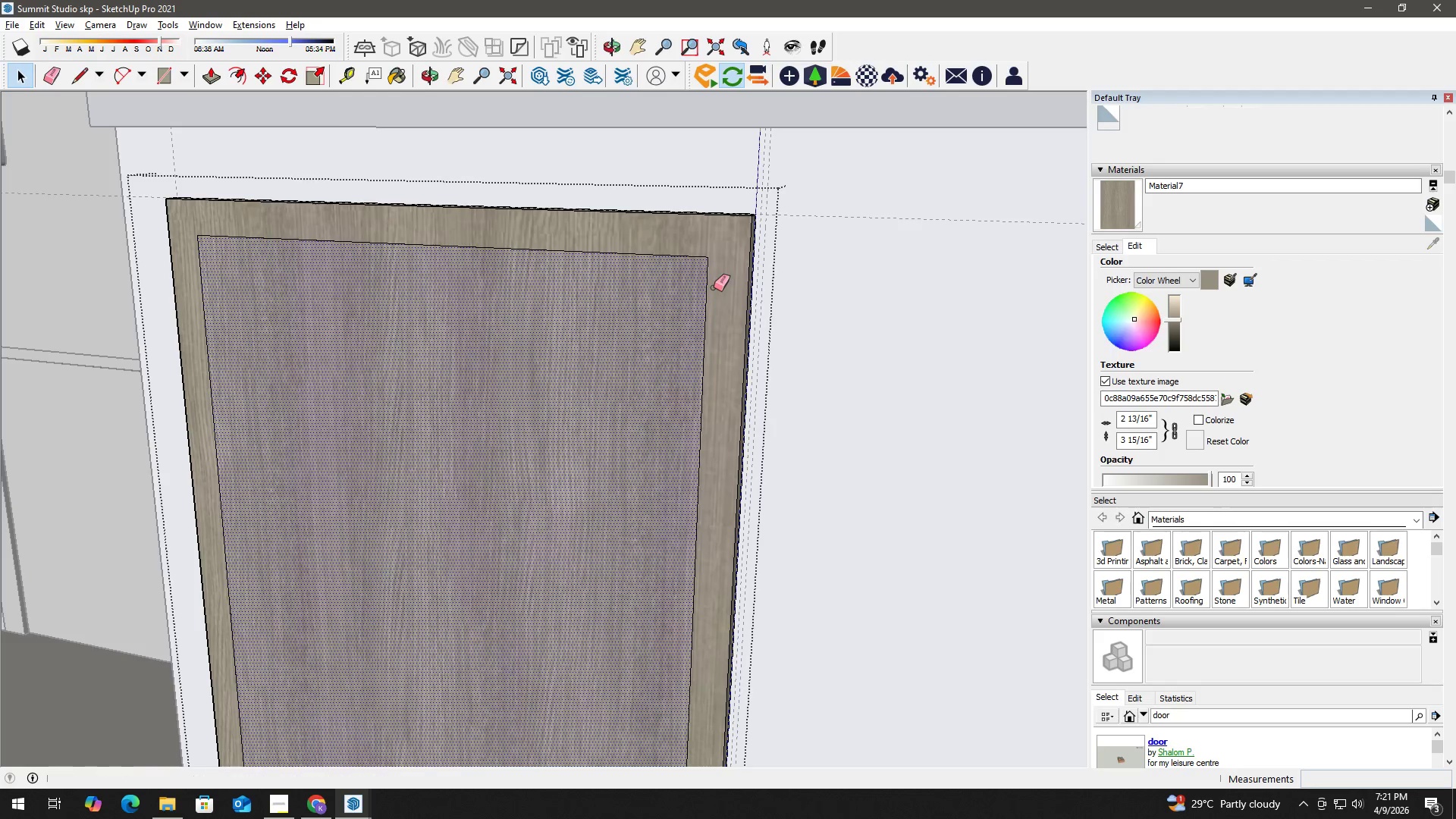 
left_click_drag(start_coordinate=[714, 287], to_coordinate=[199, 306])
 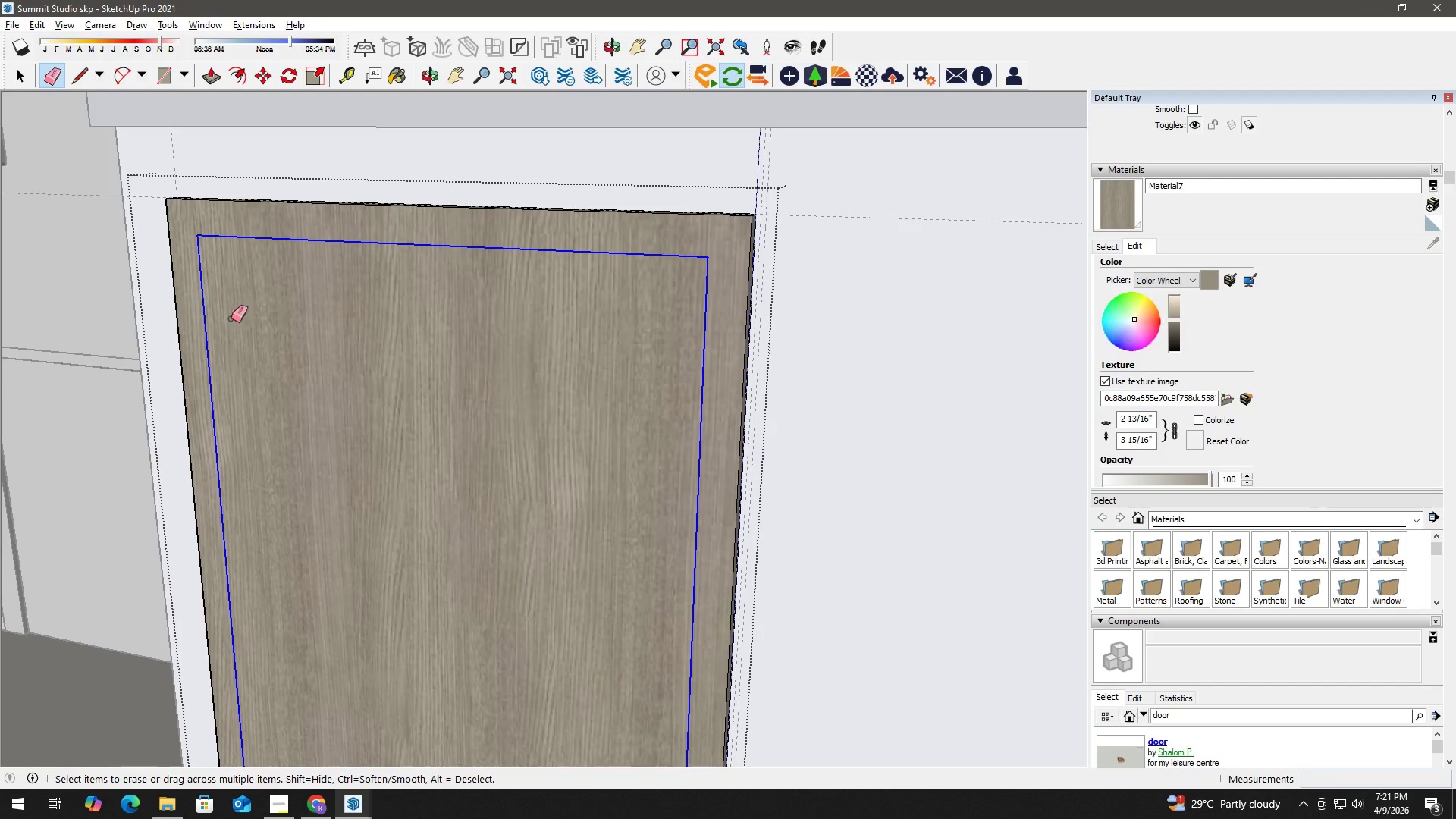 
type( he )
key(Escape)
key(Escape)
key(Escape)
key(Escape)
type(h)
 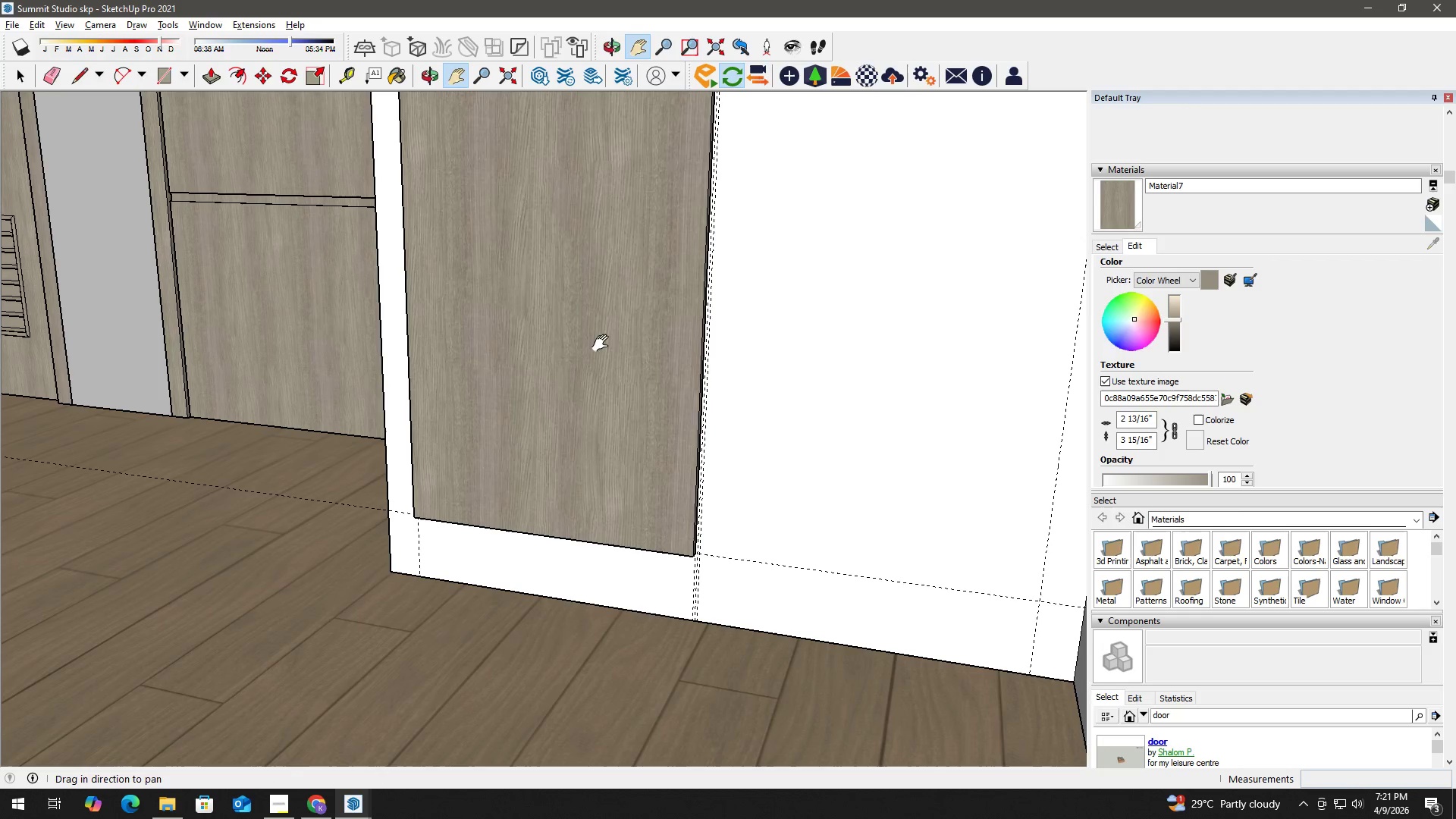 
left_click_drag(start_coordinate=[473, 532], to_coordinate=[538, 204])
 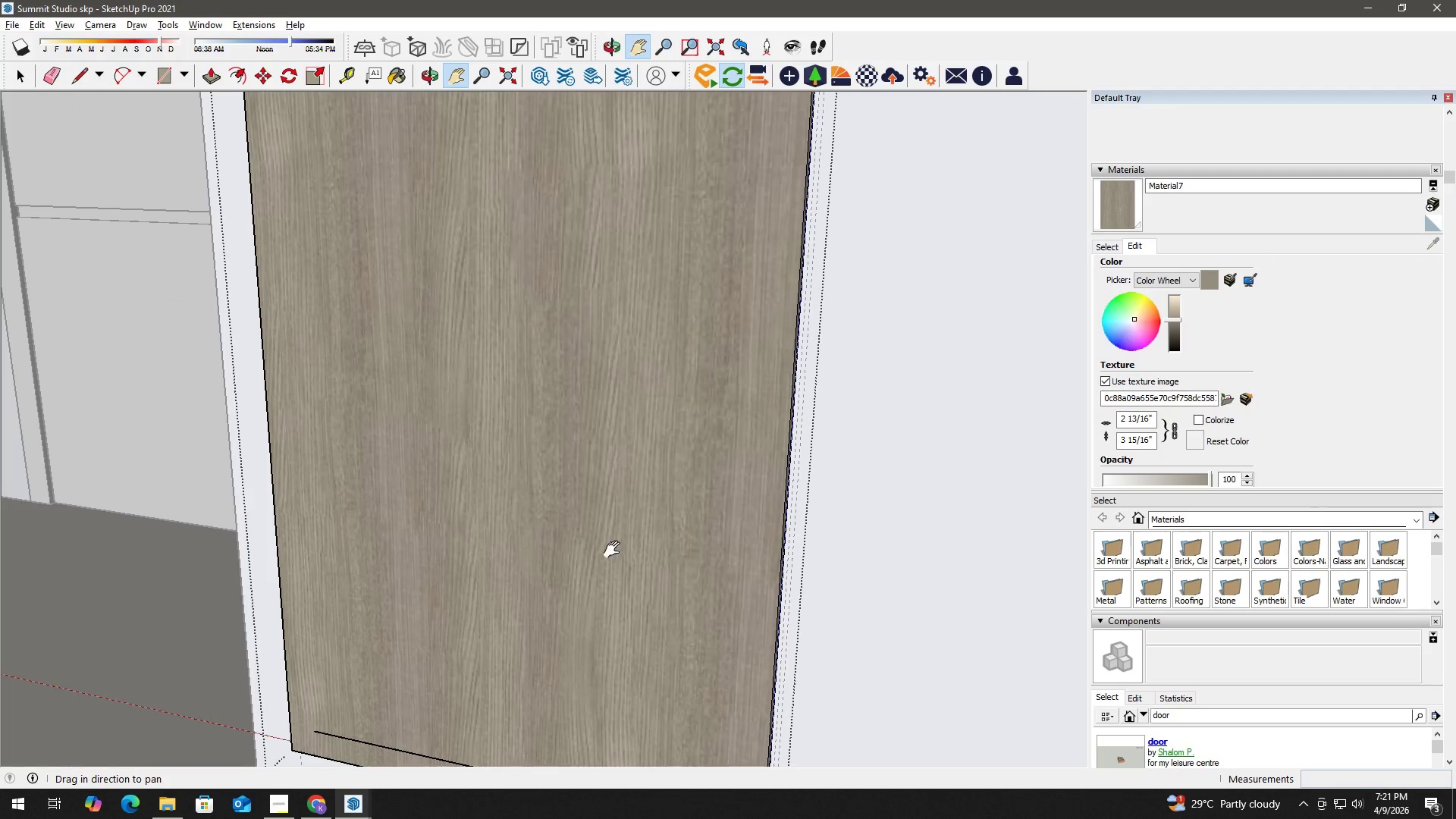 
left_click_drag(start_coordinate=[614, 552], to_coordinate=[585, 318])
 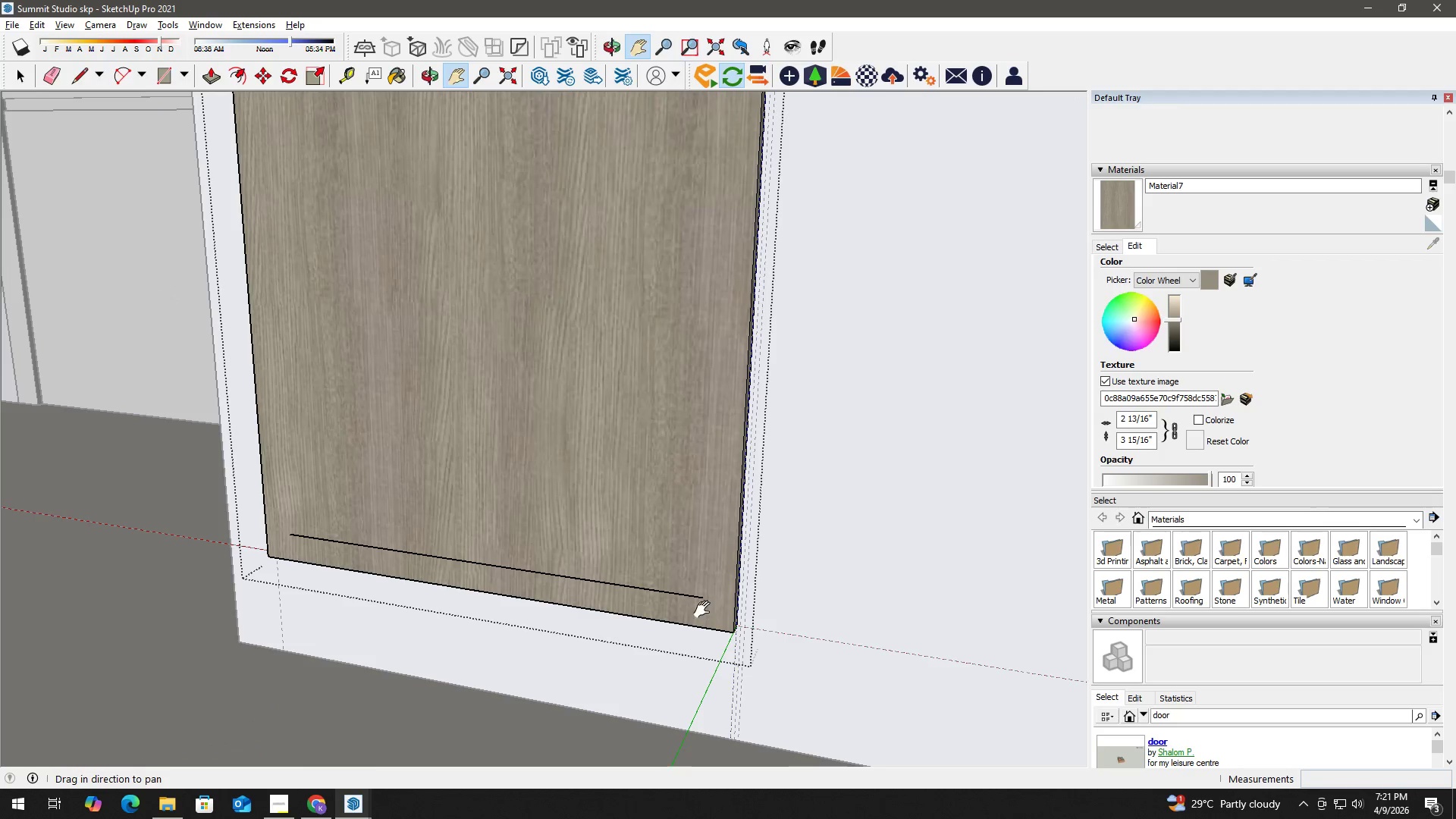 
left_click_drag(start_coordinate=[703, 602], to_coordinate=[699, 586])
 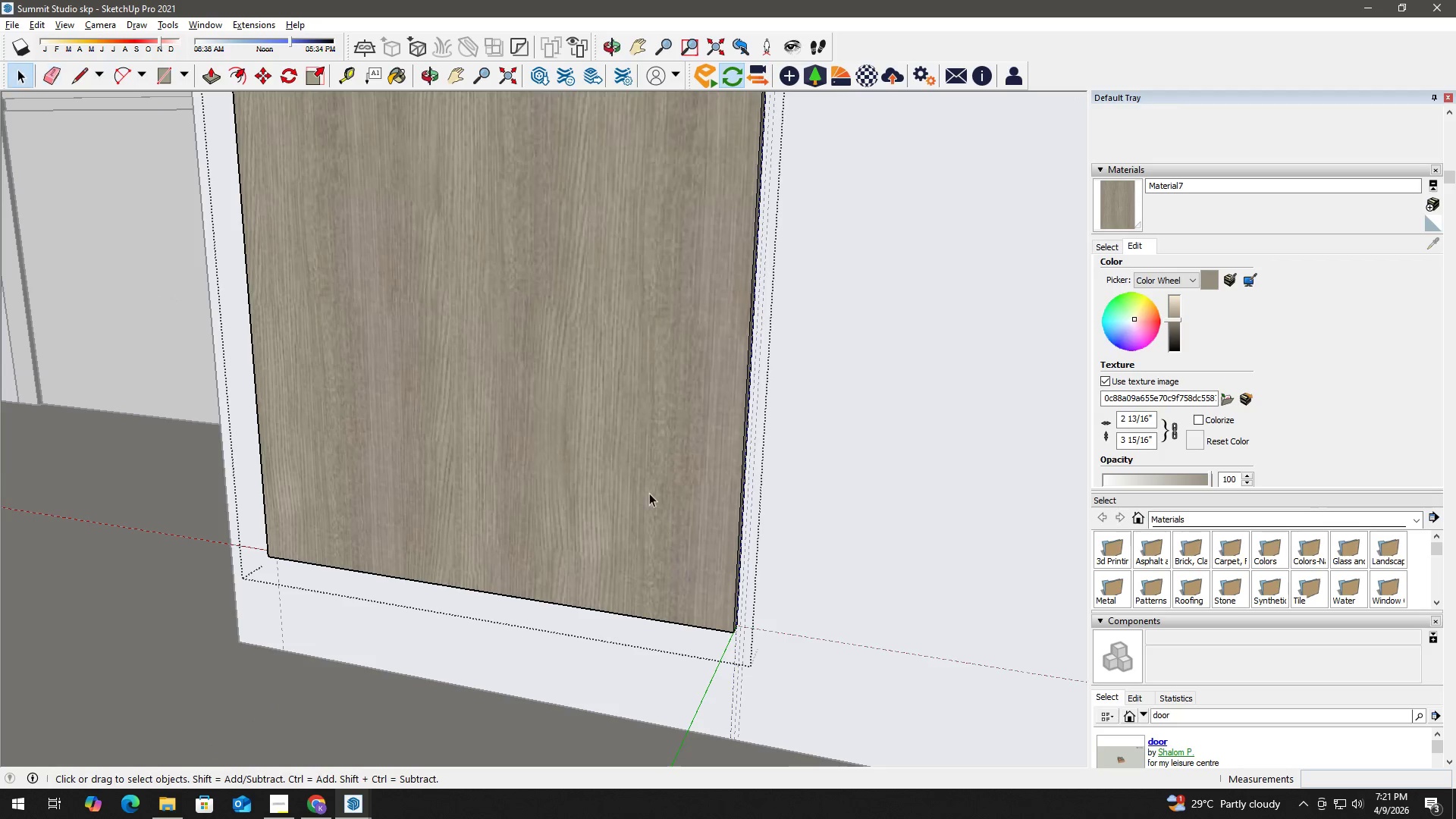 
scroll: coordinate [642, 443], scroll_direction: down, amount: 7.0
 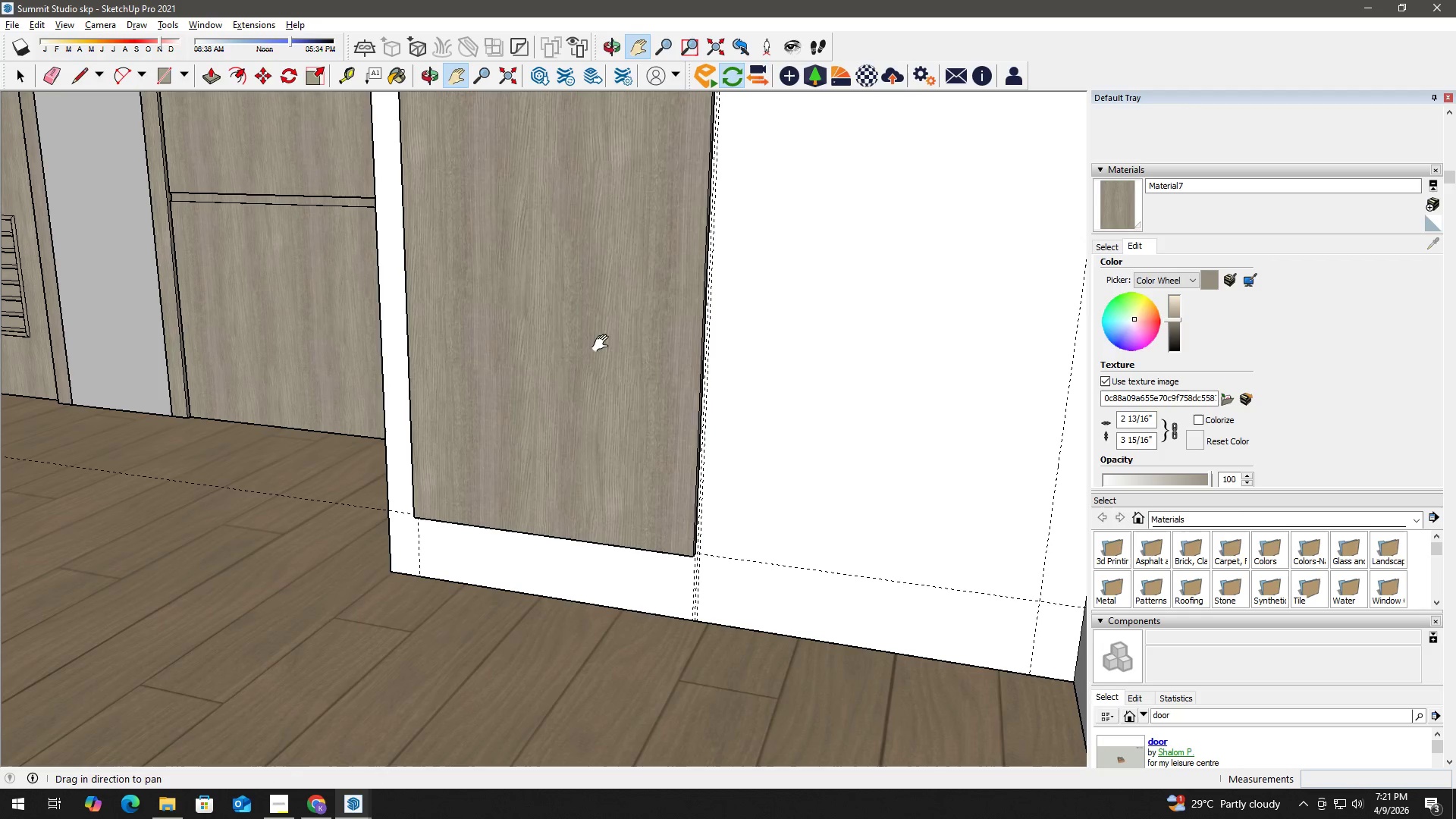 
left_click_drag(start_coordinate=[603, 321], to_coordinate=[603, 545])
 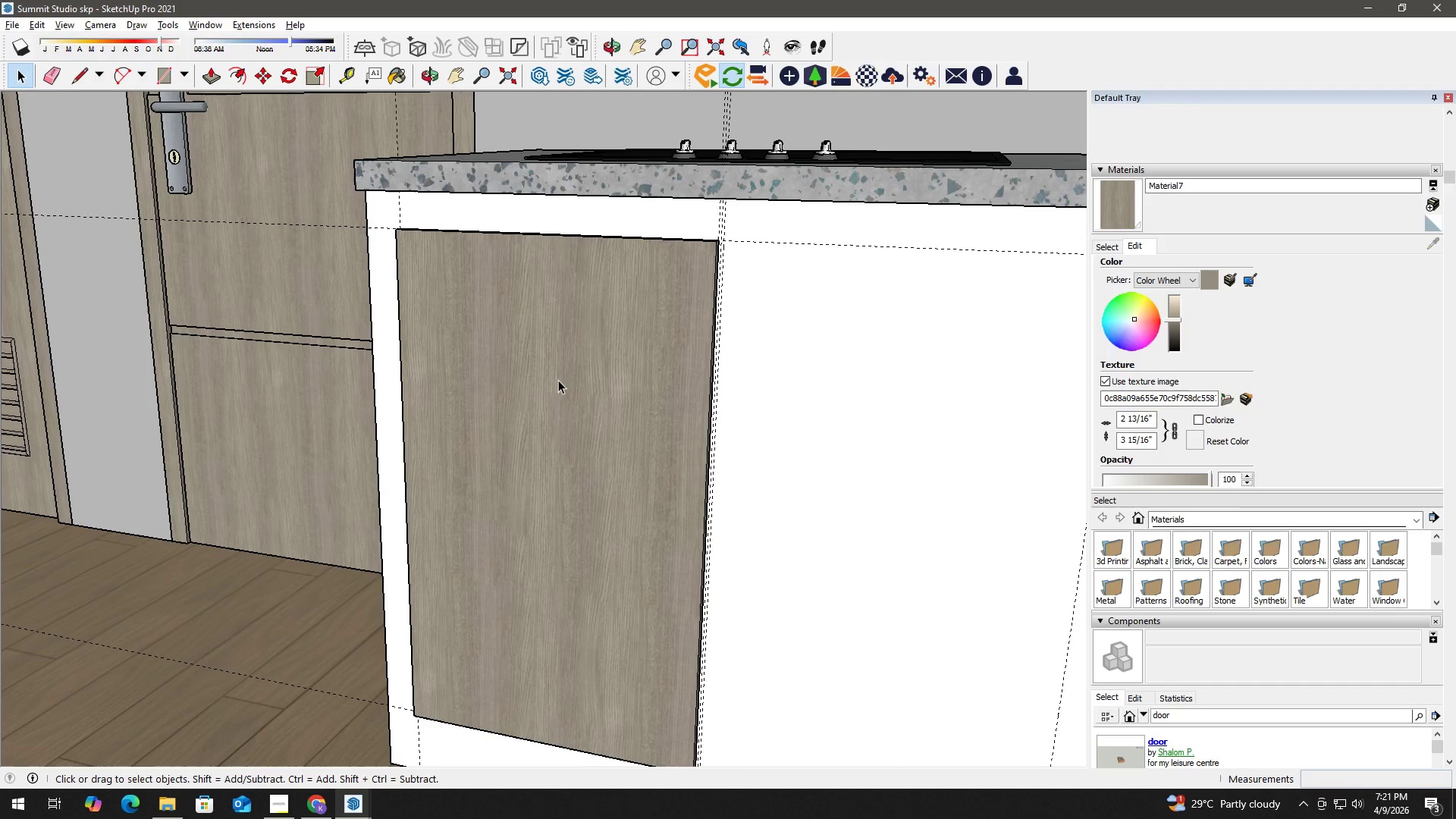 
key(Space)
 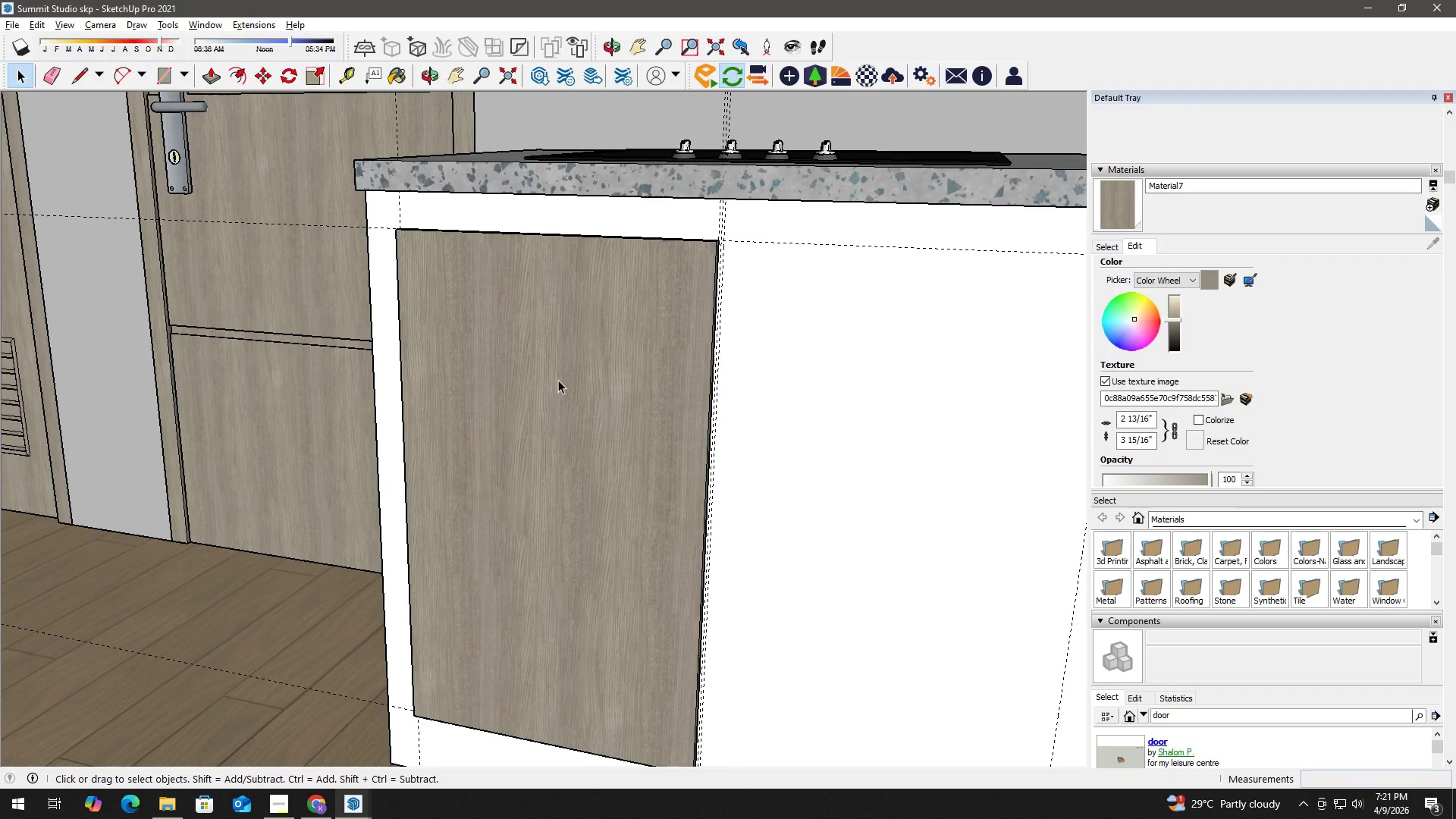 
left_click([558, 380])
 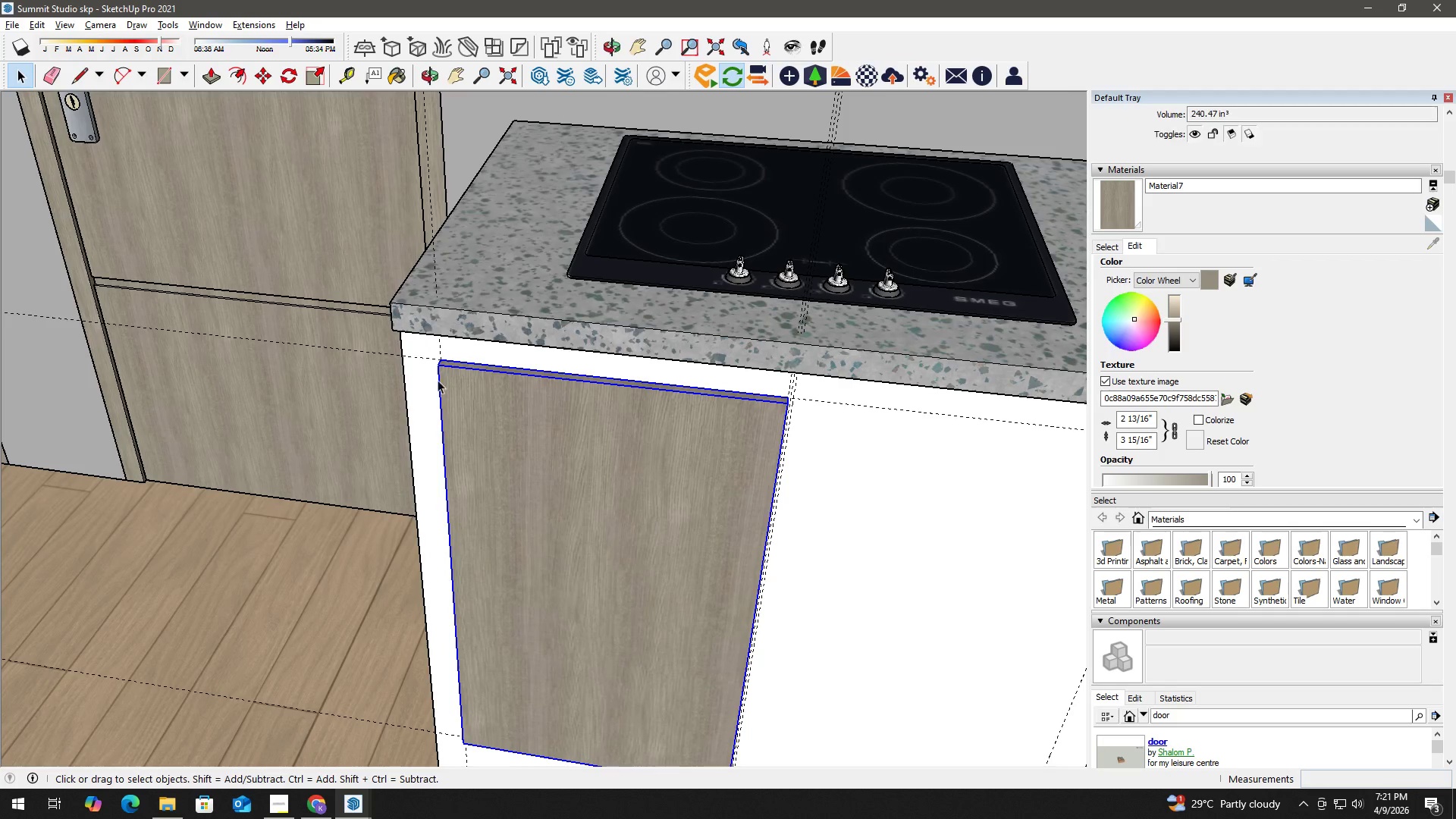 
key(M)
 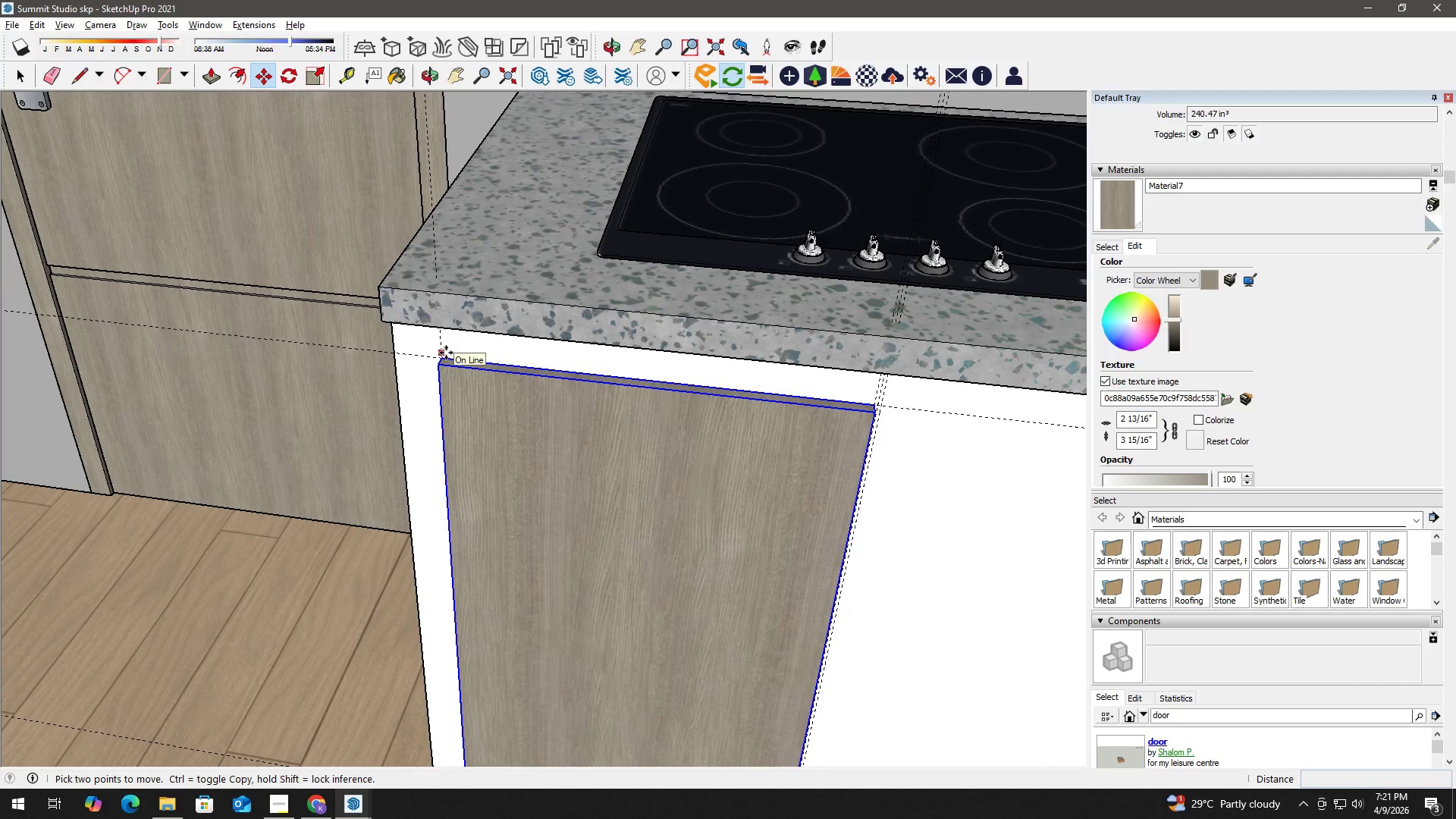 
scroll: coordinate [438, 366], scroll_direction: up, amount: 2.0
 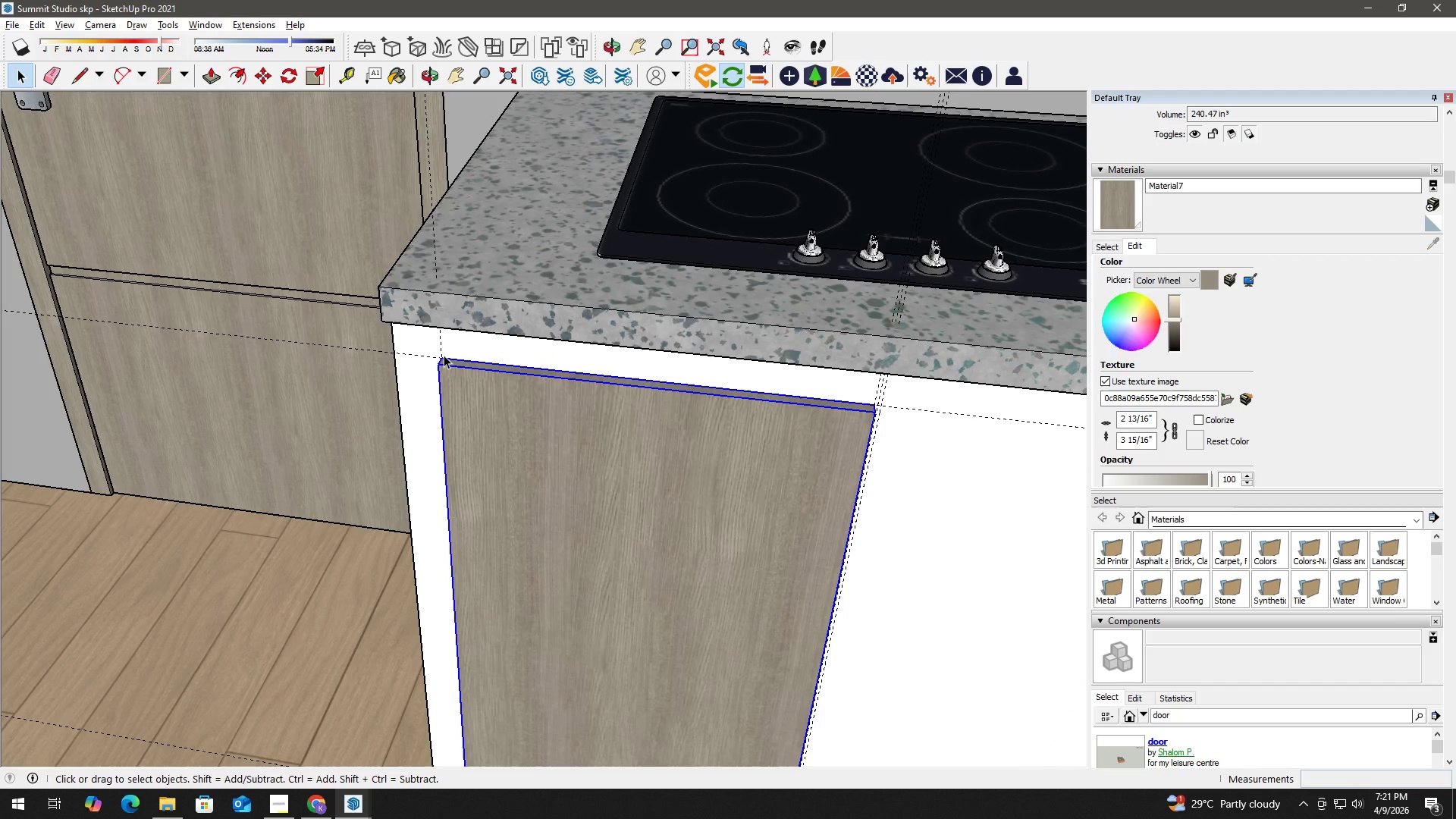 
key(Space)
 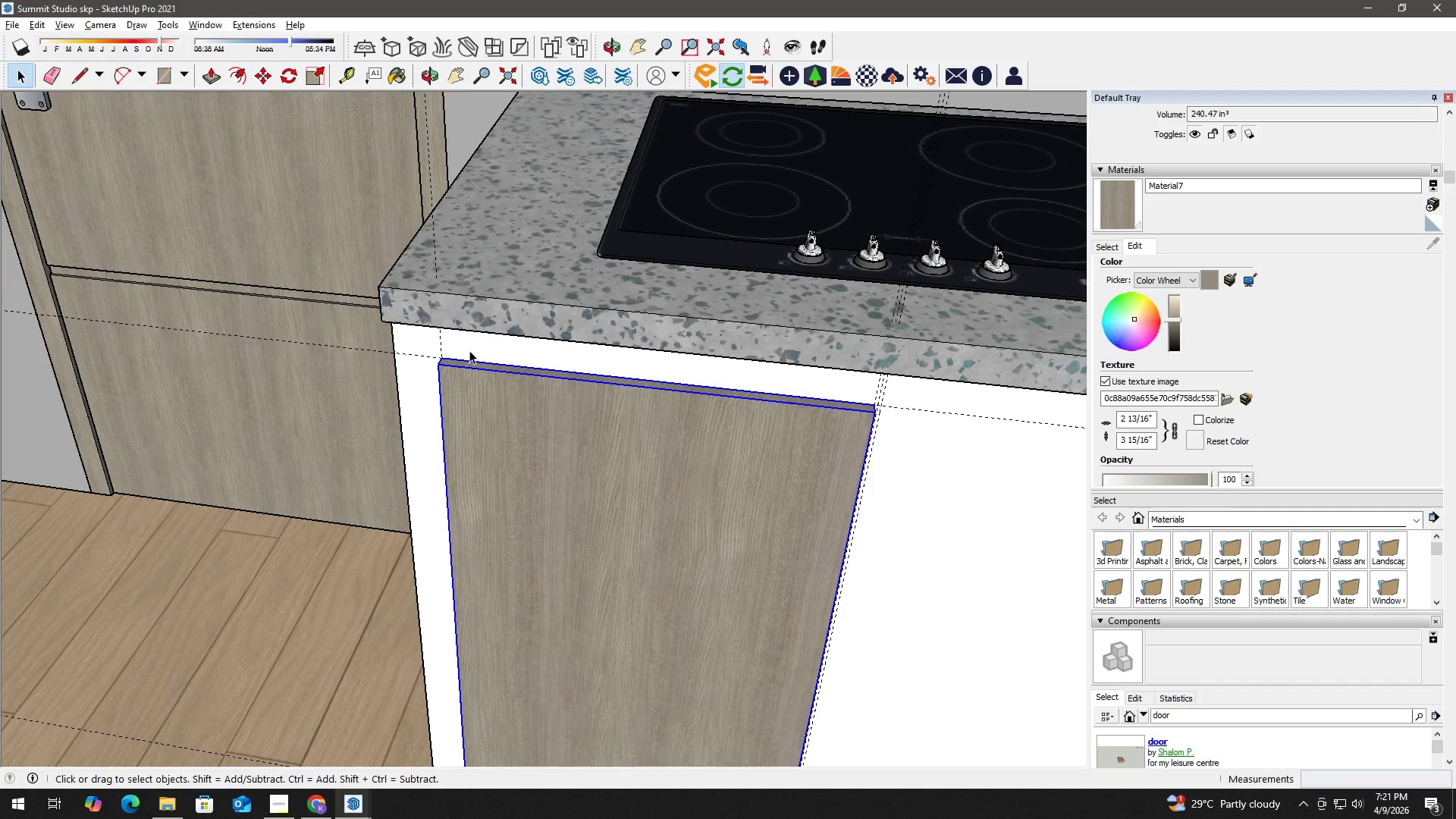 
key(Control+X)
 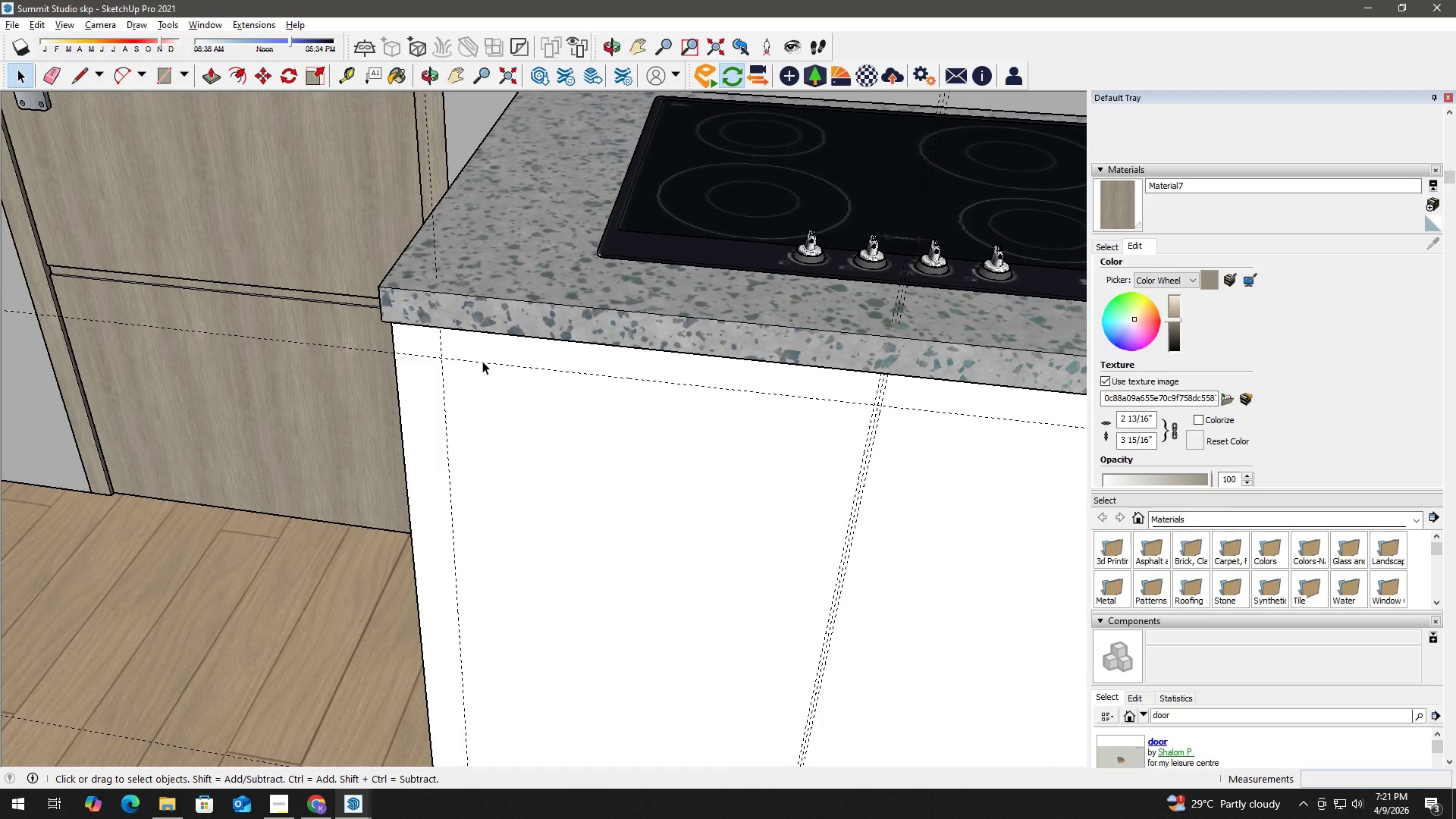 
left_click([489, 355])
 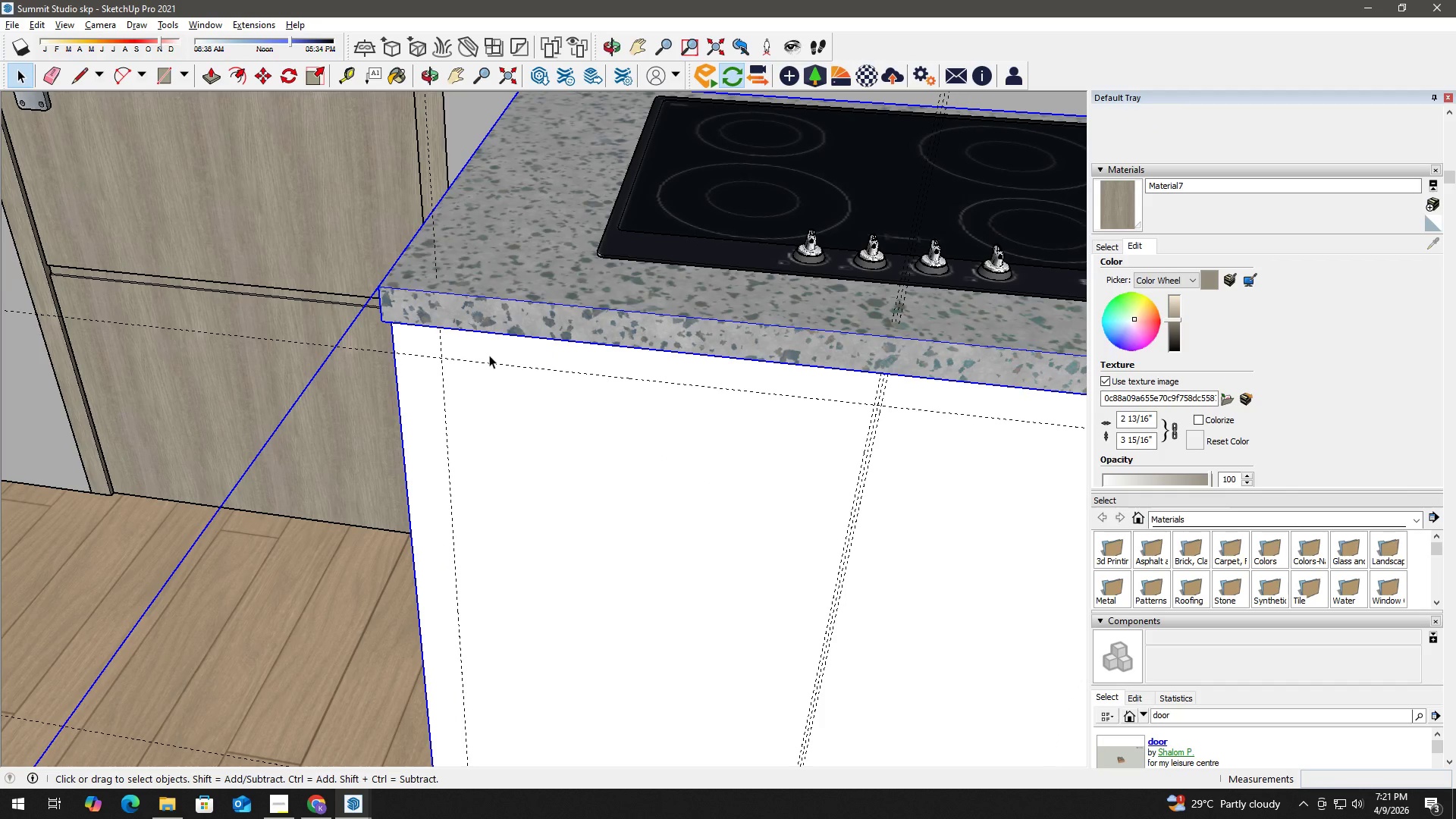 
double_click([489, 355])
 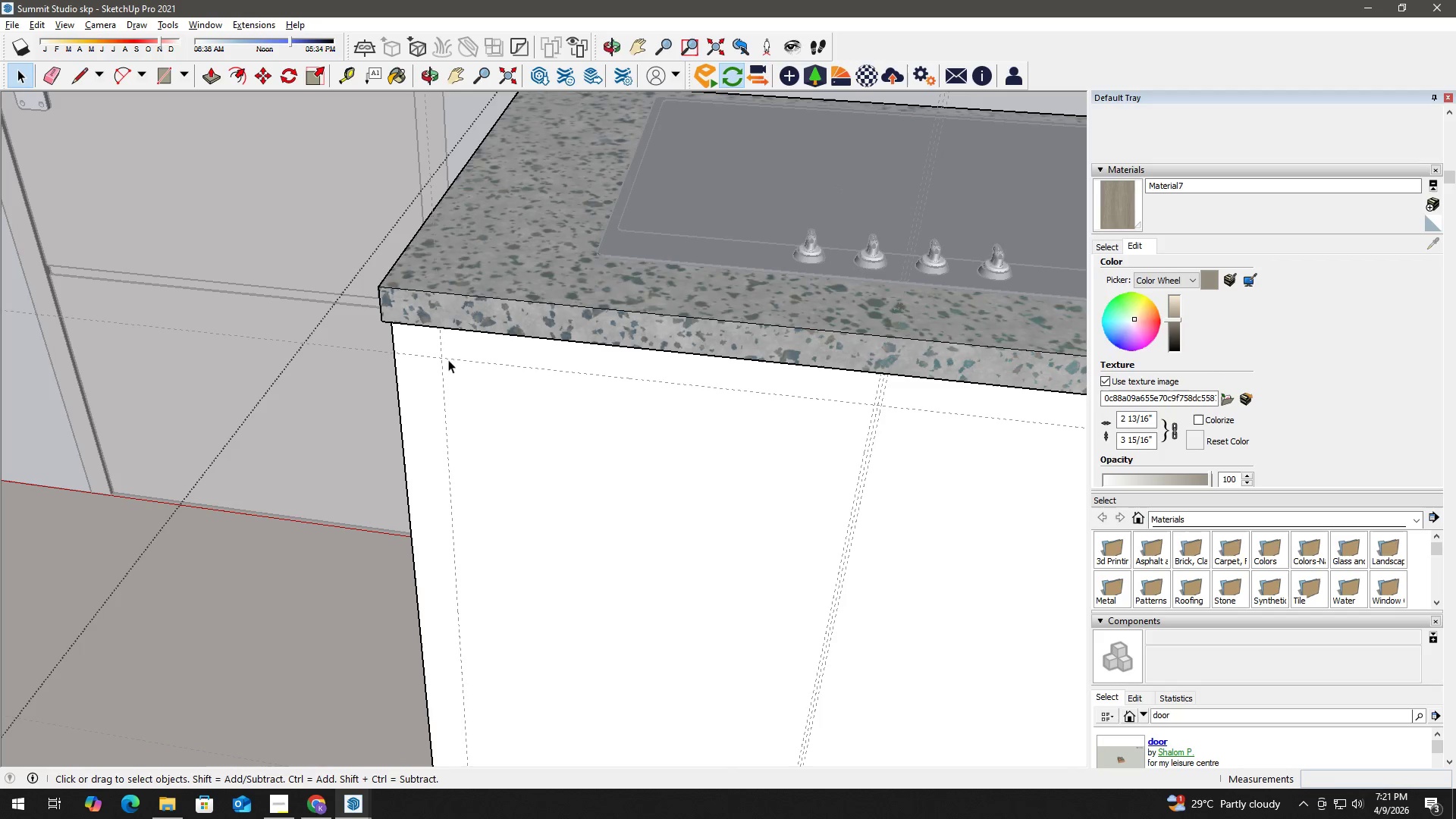 
key(Control+ControlLeft)
 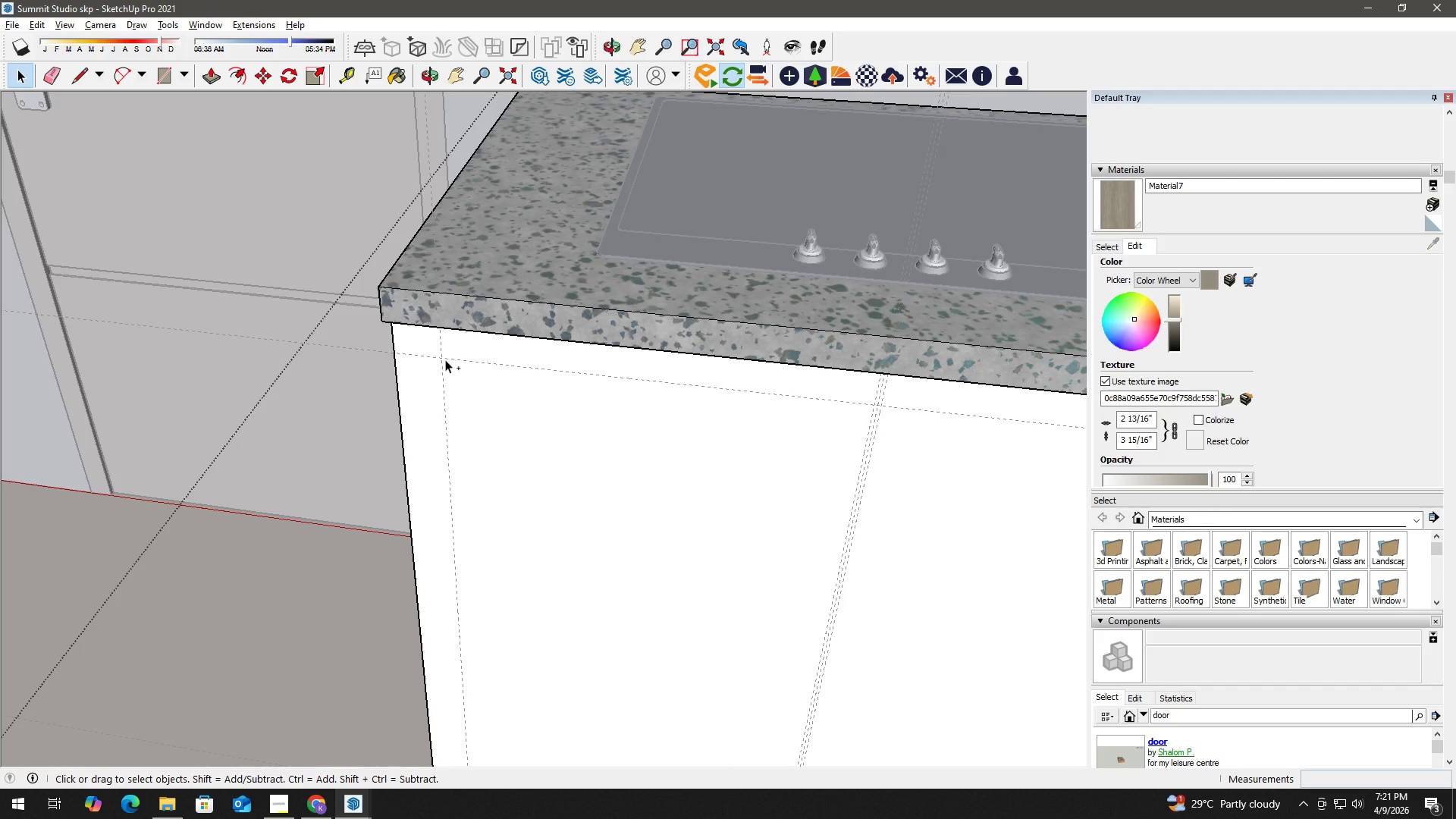 
key(Control+V)
 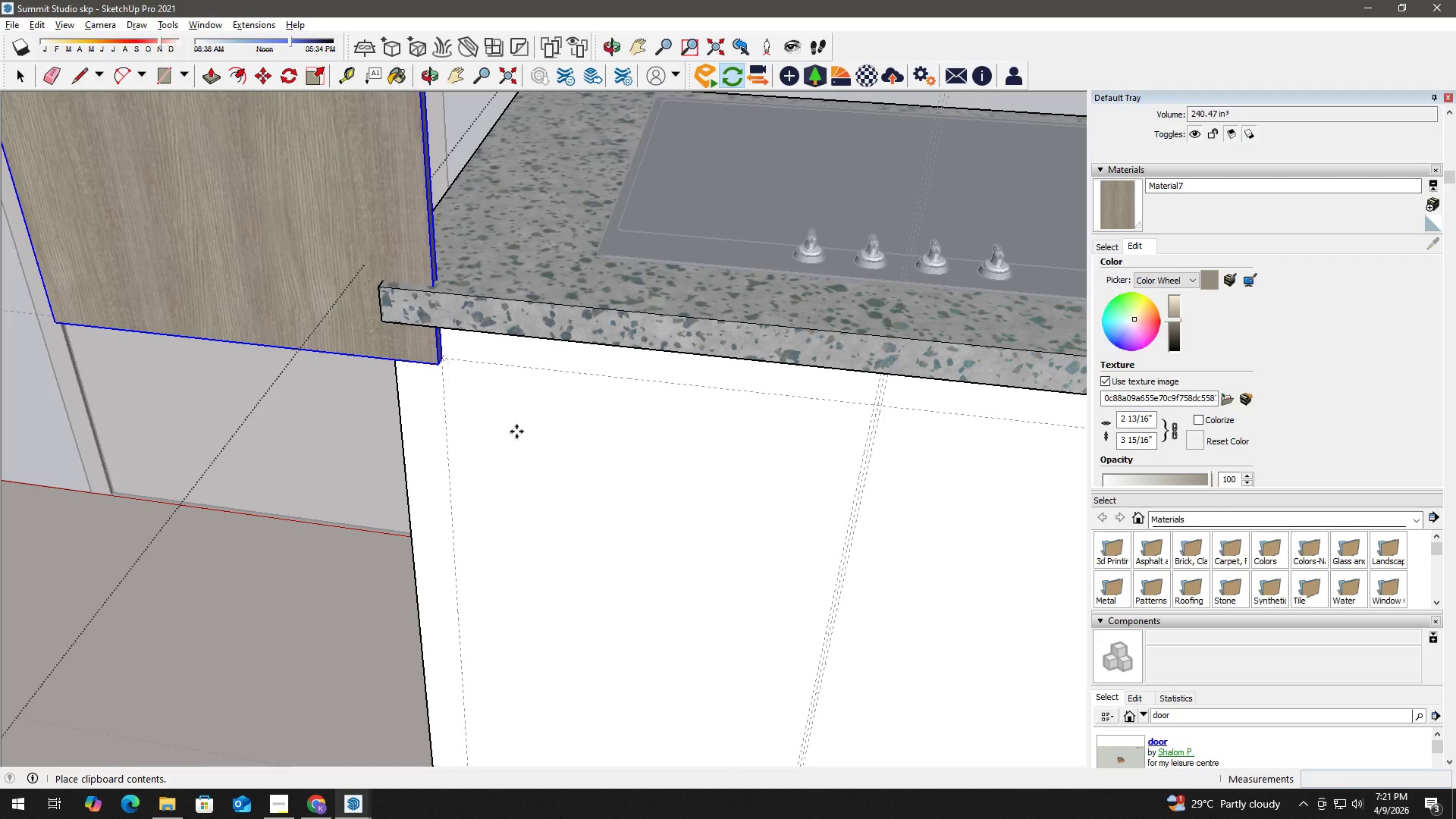 
hold_key(key=ShiftLeft, duration=0.84)
 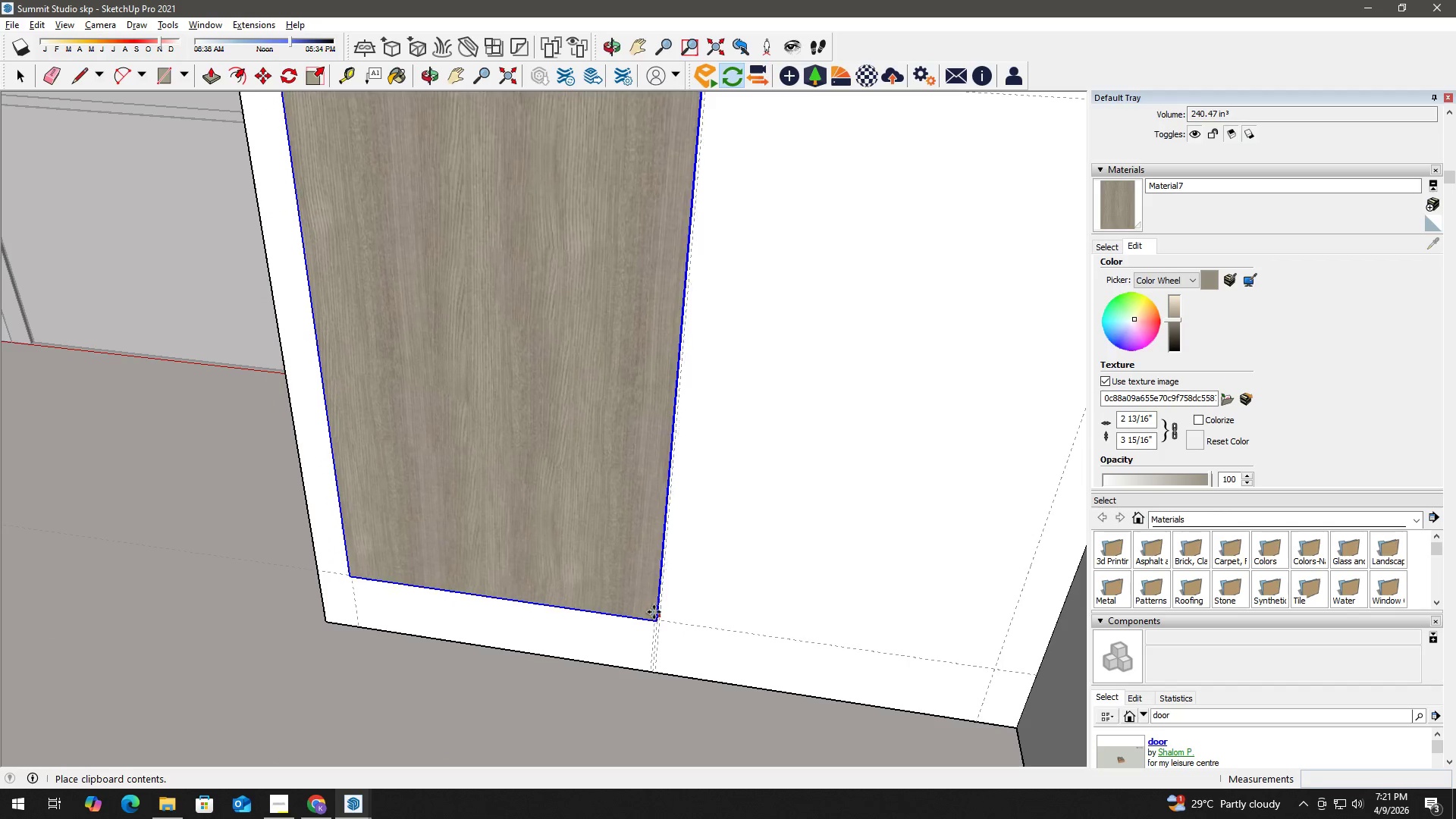 
left_click([650, 606])
 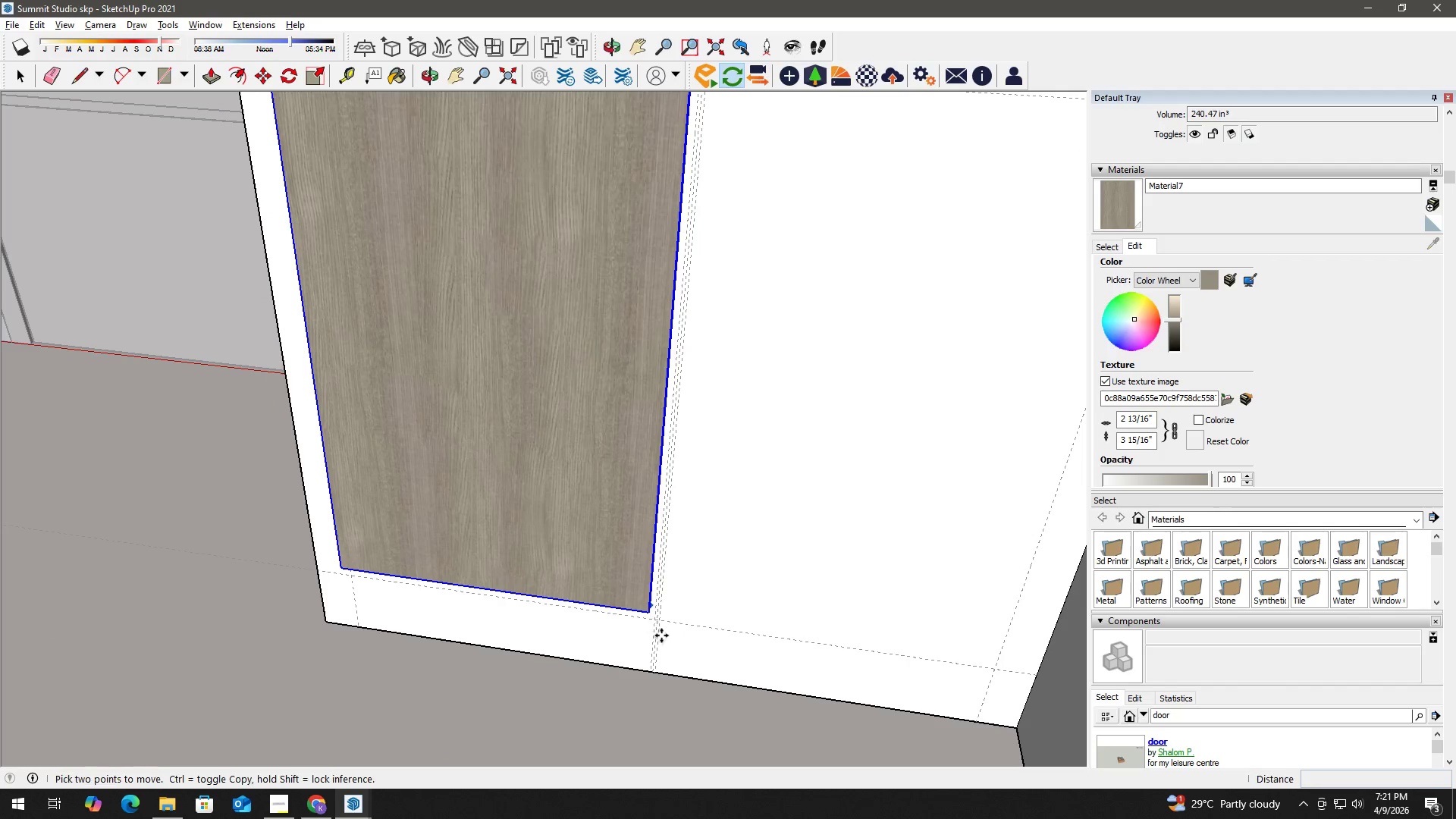 
scroll: coordinate [656, 631], scroll_direction: up, amount: 4.0
 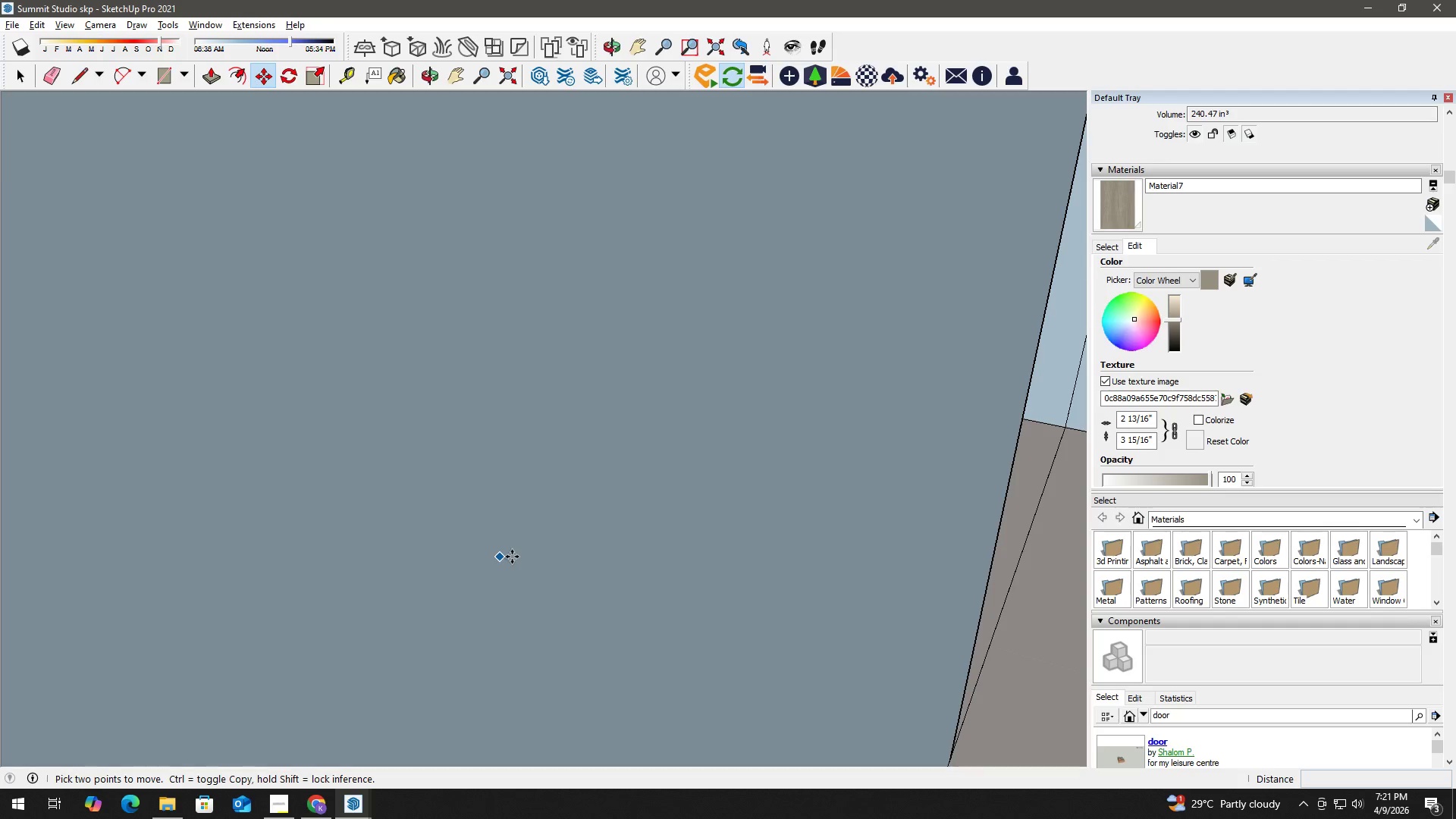 
hold_key(key=ShiftLeft, duration=1.52)
 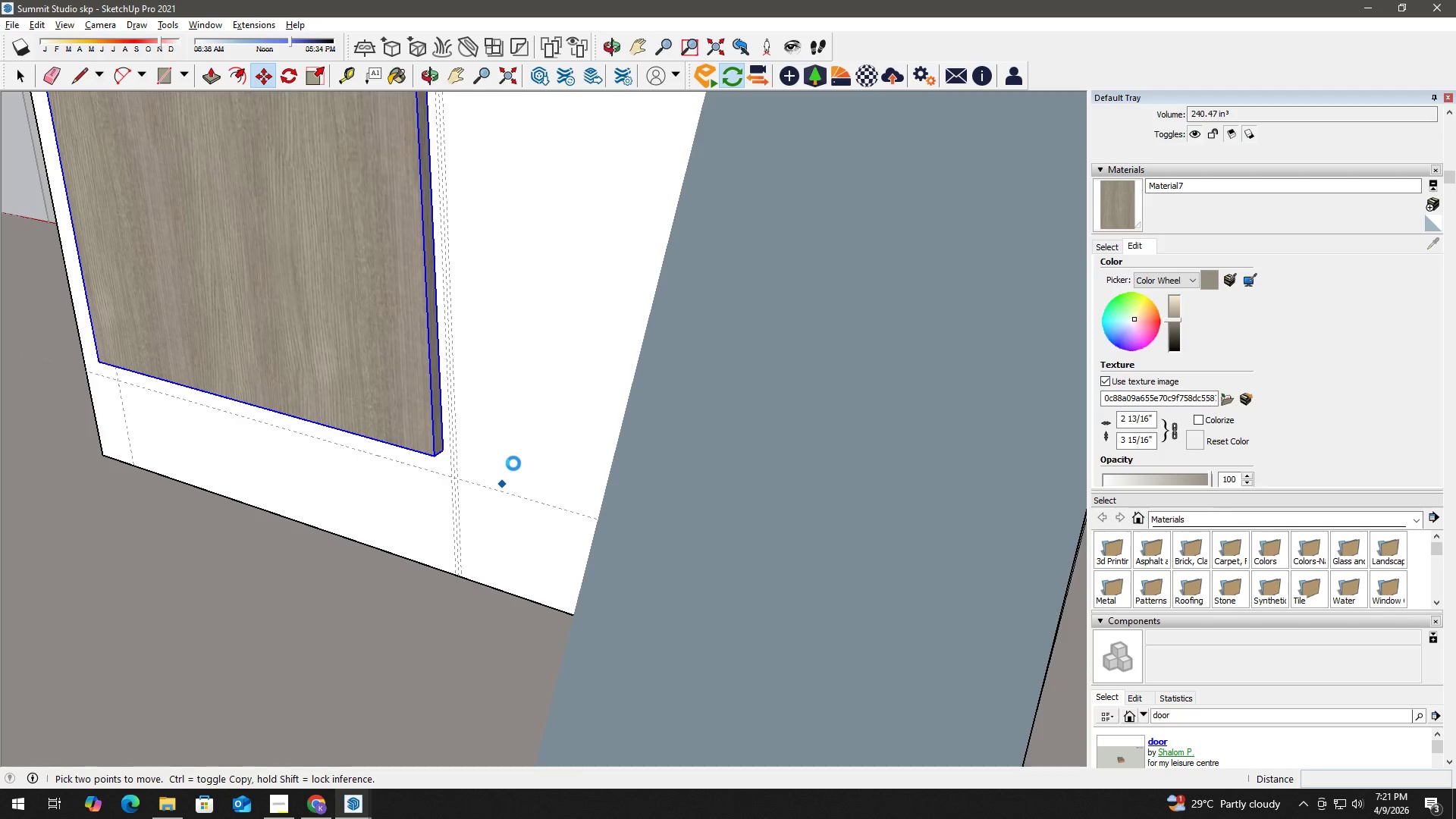 
scroll: coordinate [588, 569], scroll_direction: none, amount: 0.0
 